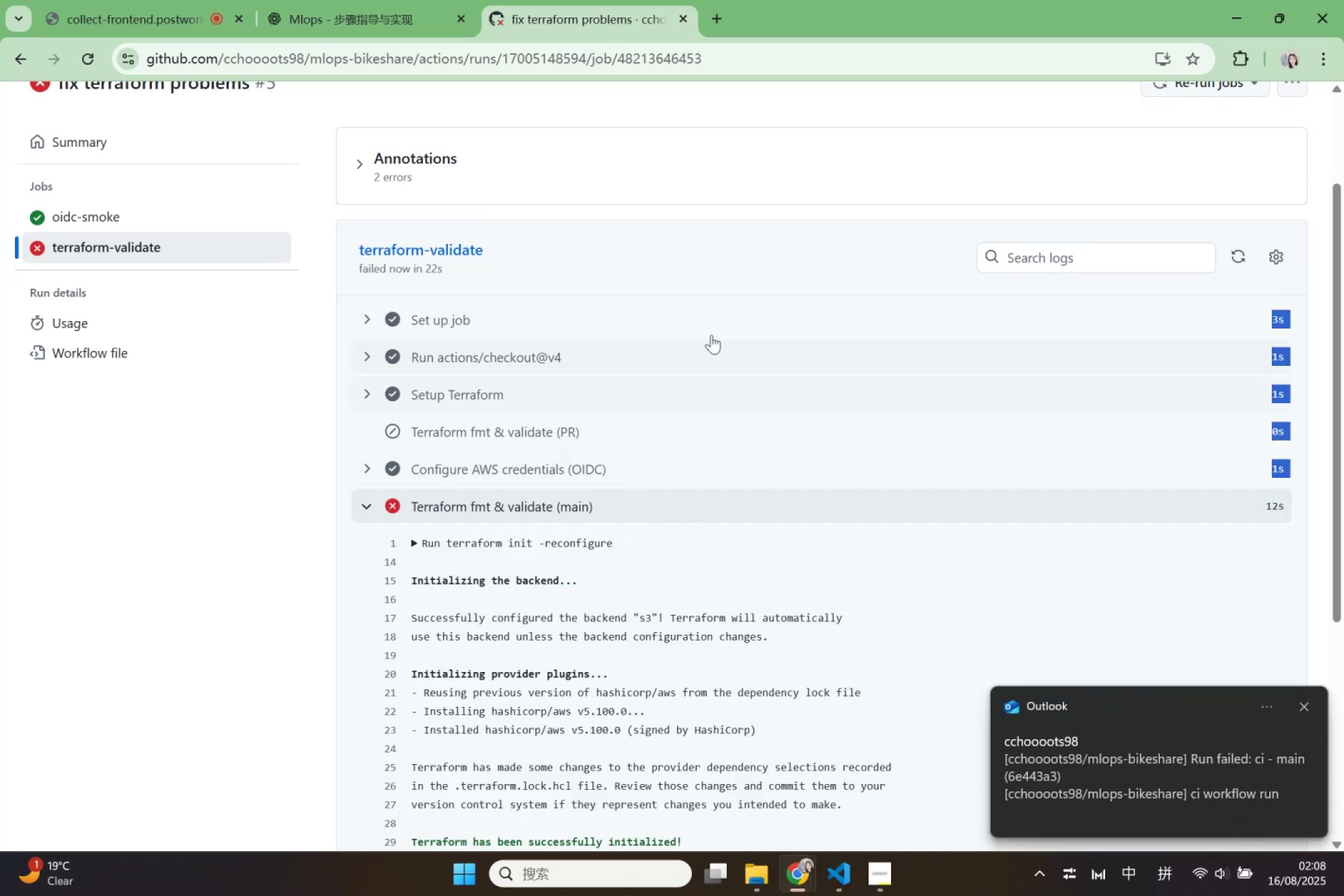 
left_click([748, 291])
 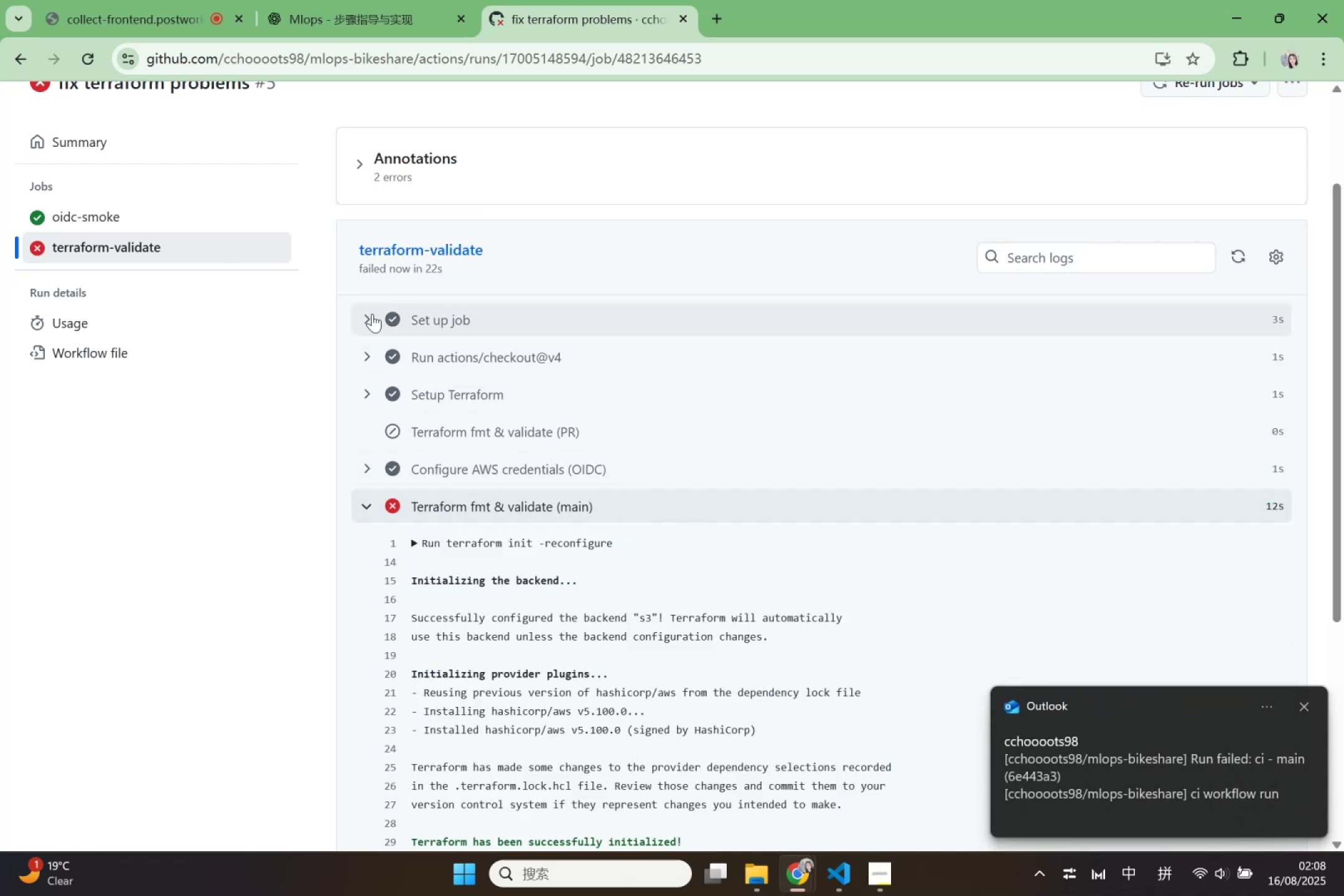 
left_click_drag(start_coordinate=[360, 313], to_coordinate=[746, 790])
 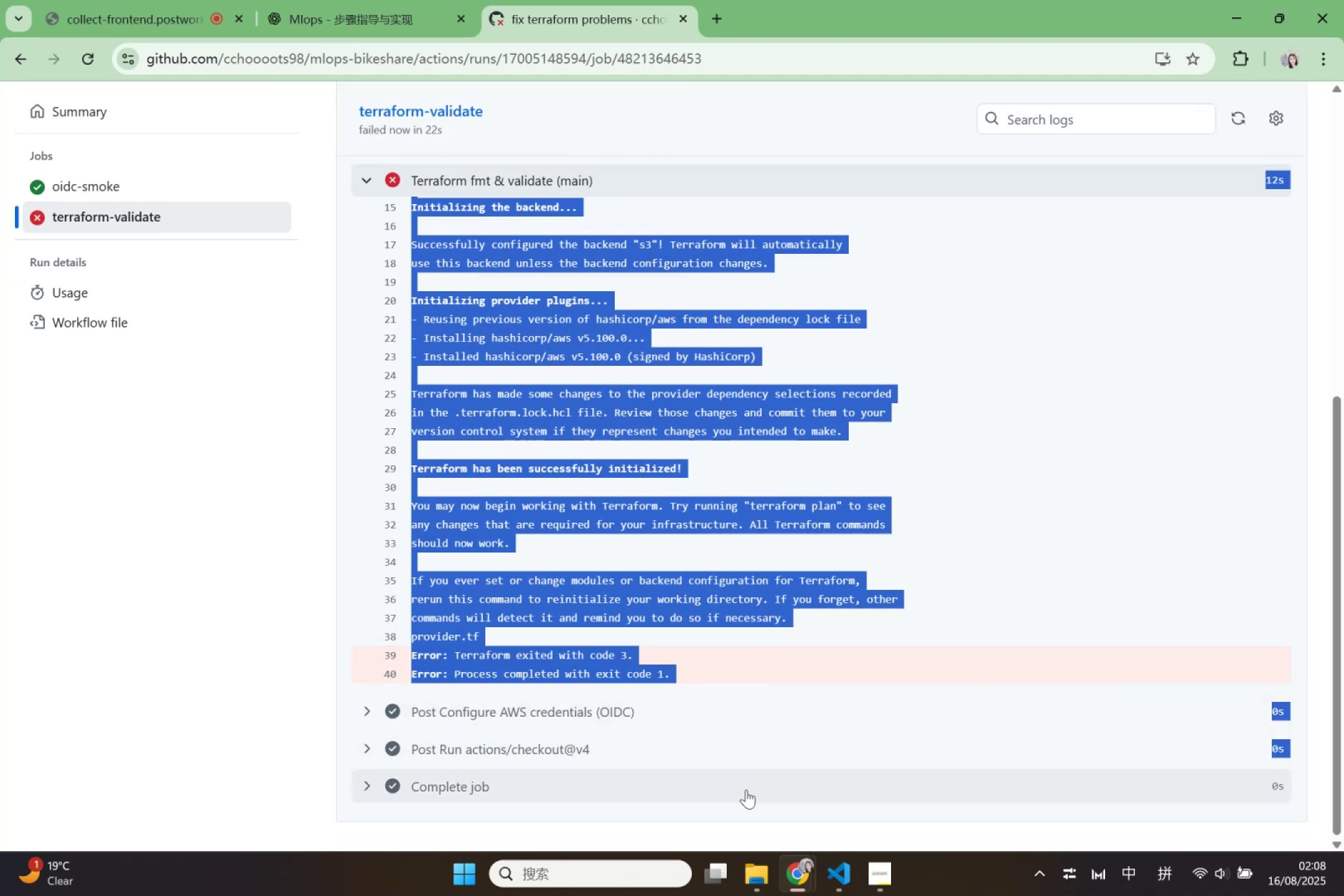 
scroll: coordinate [774, 634], scroll_direction: down, amount: 7.0
 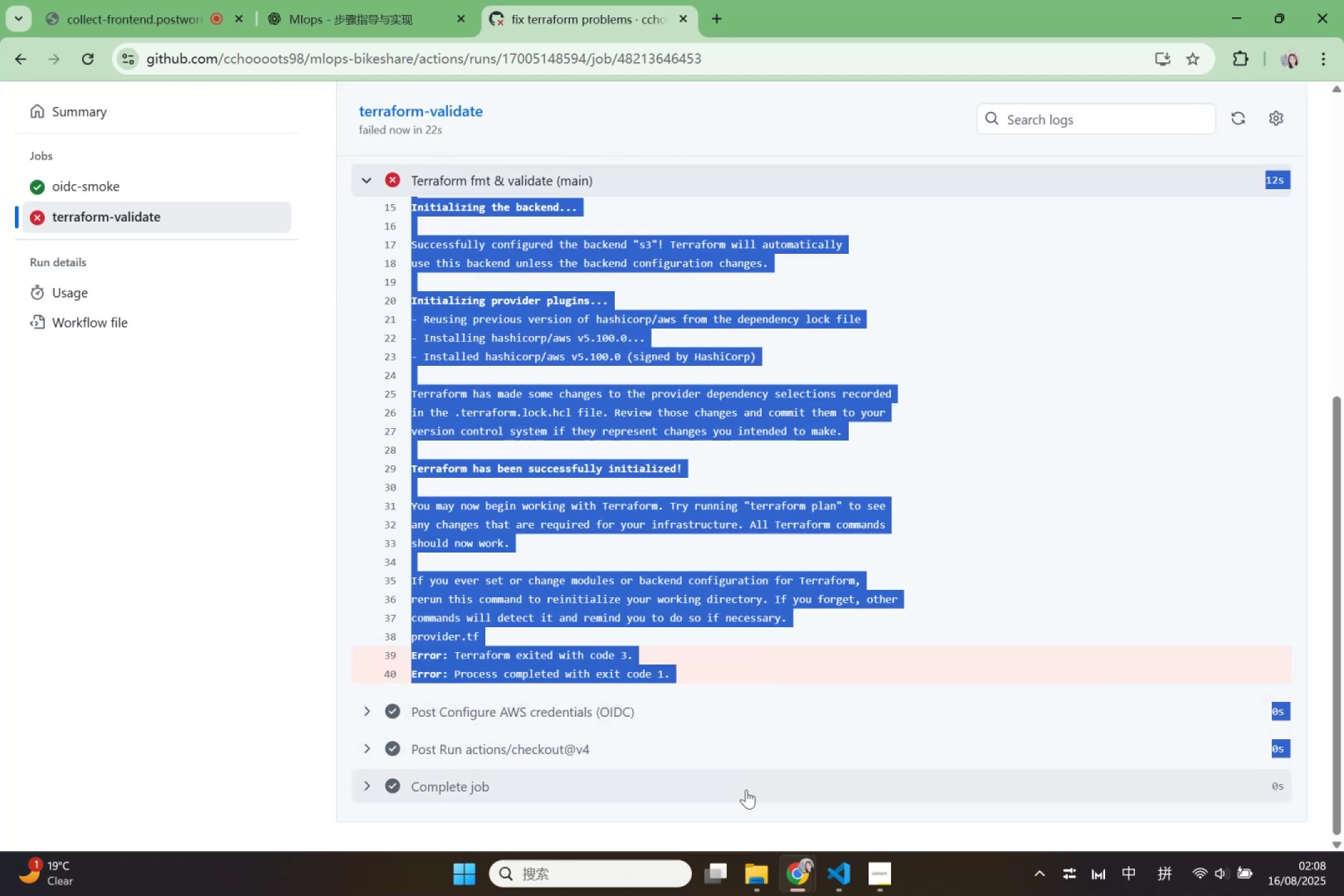 
scroll: coordinate [712, 729], scroll_direction: up, amount: 4.0
 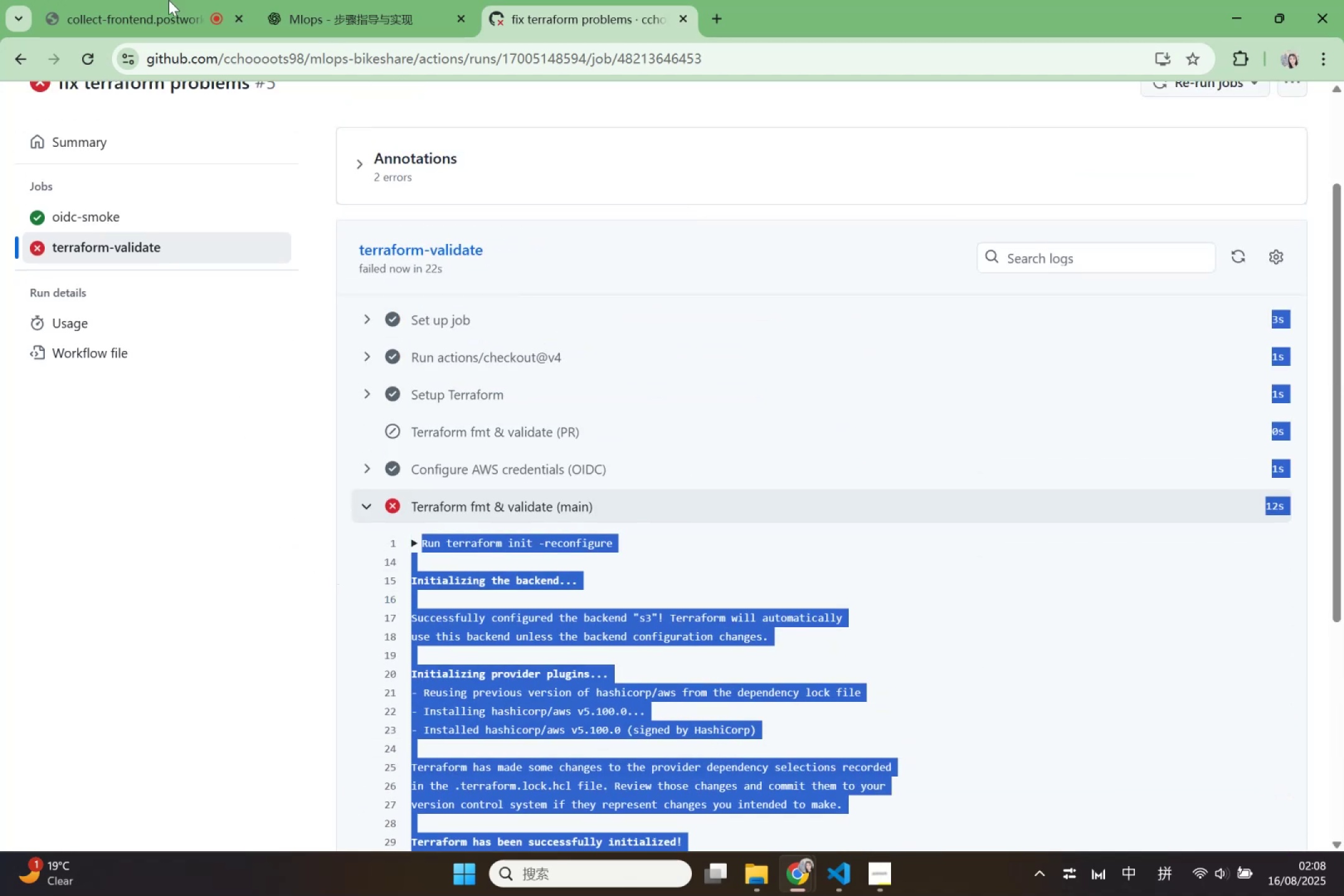 
left_click([301, 5])
 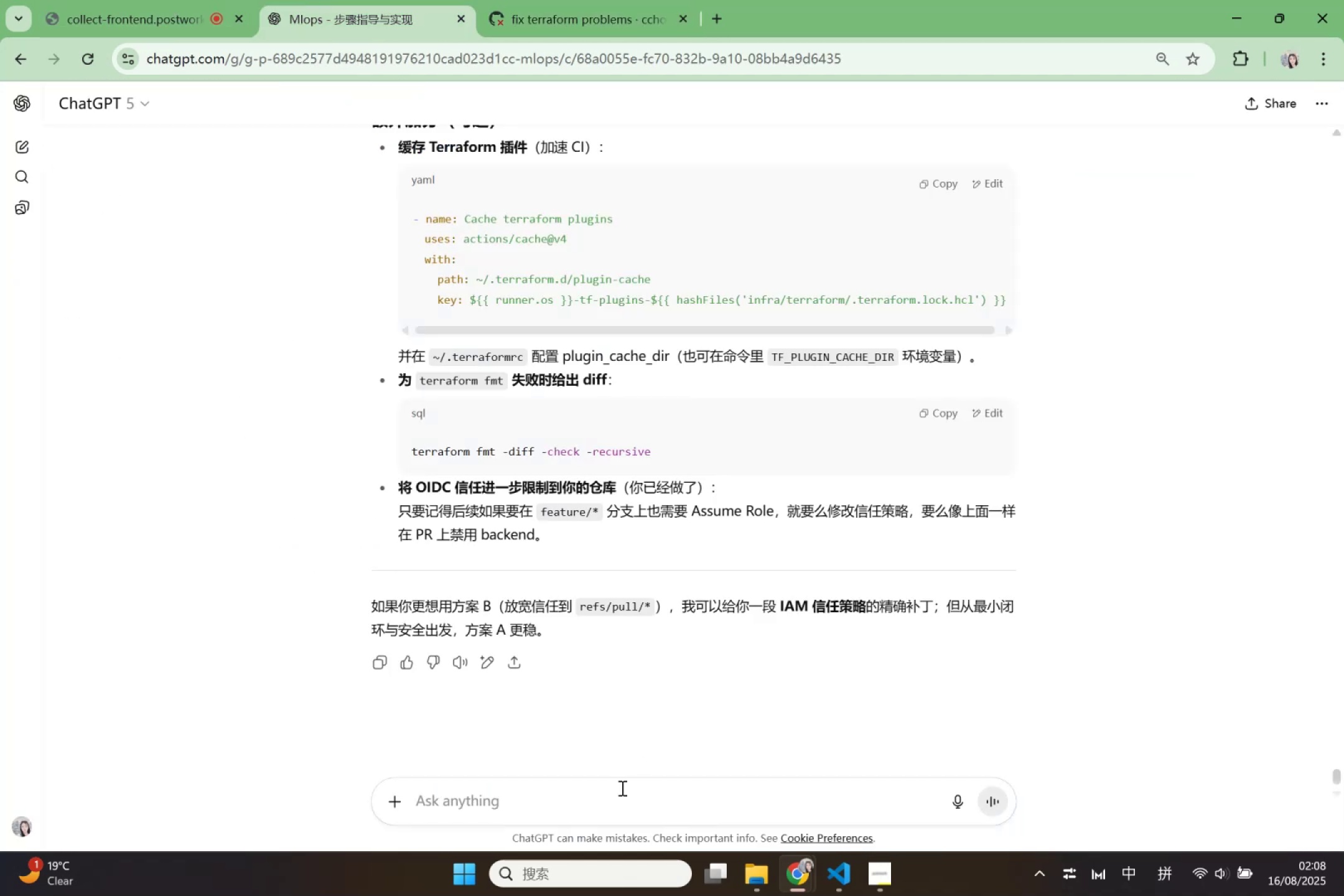 
left_click([615, 804])
 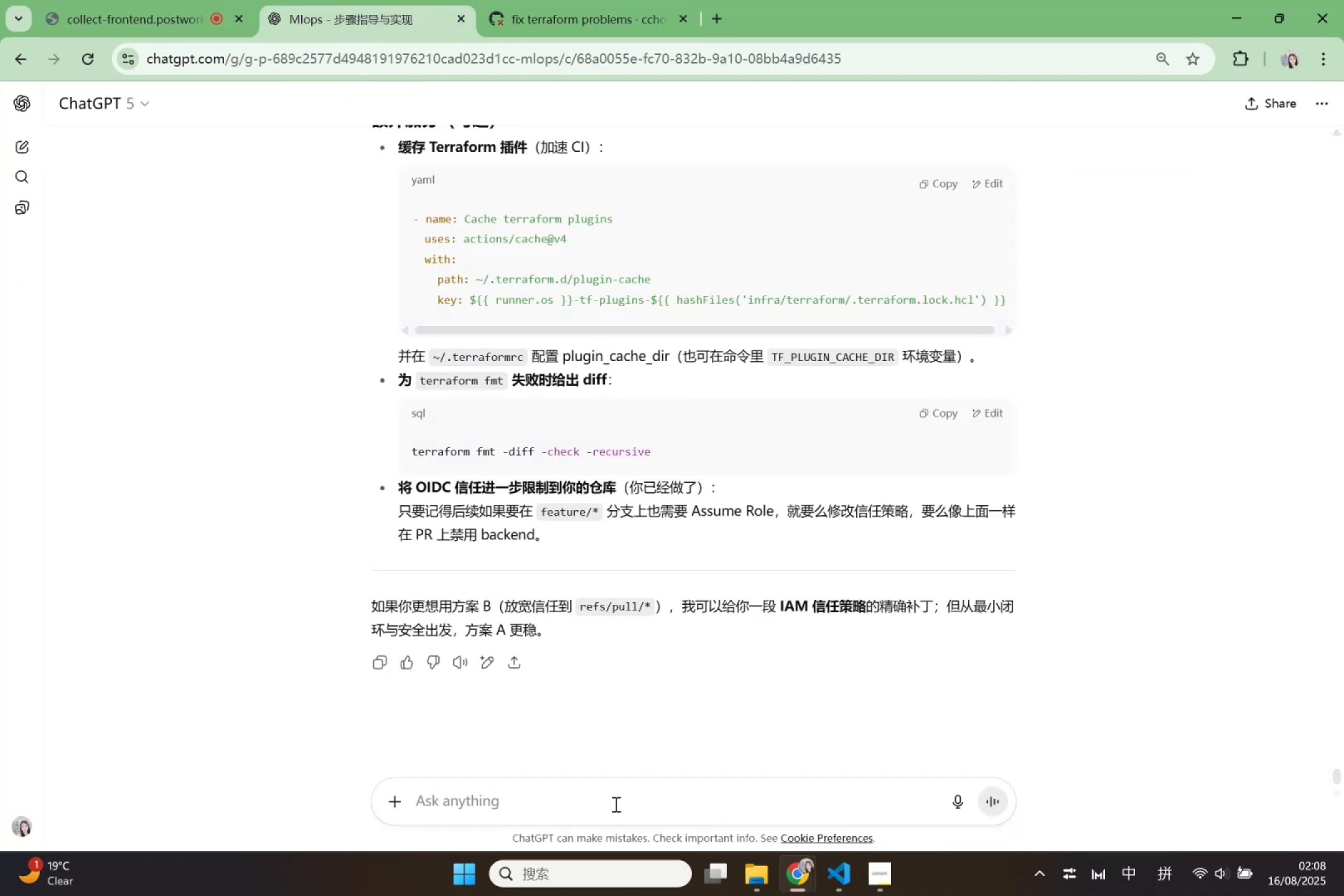 
key(Control+V)
 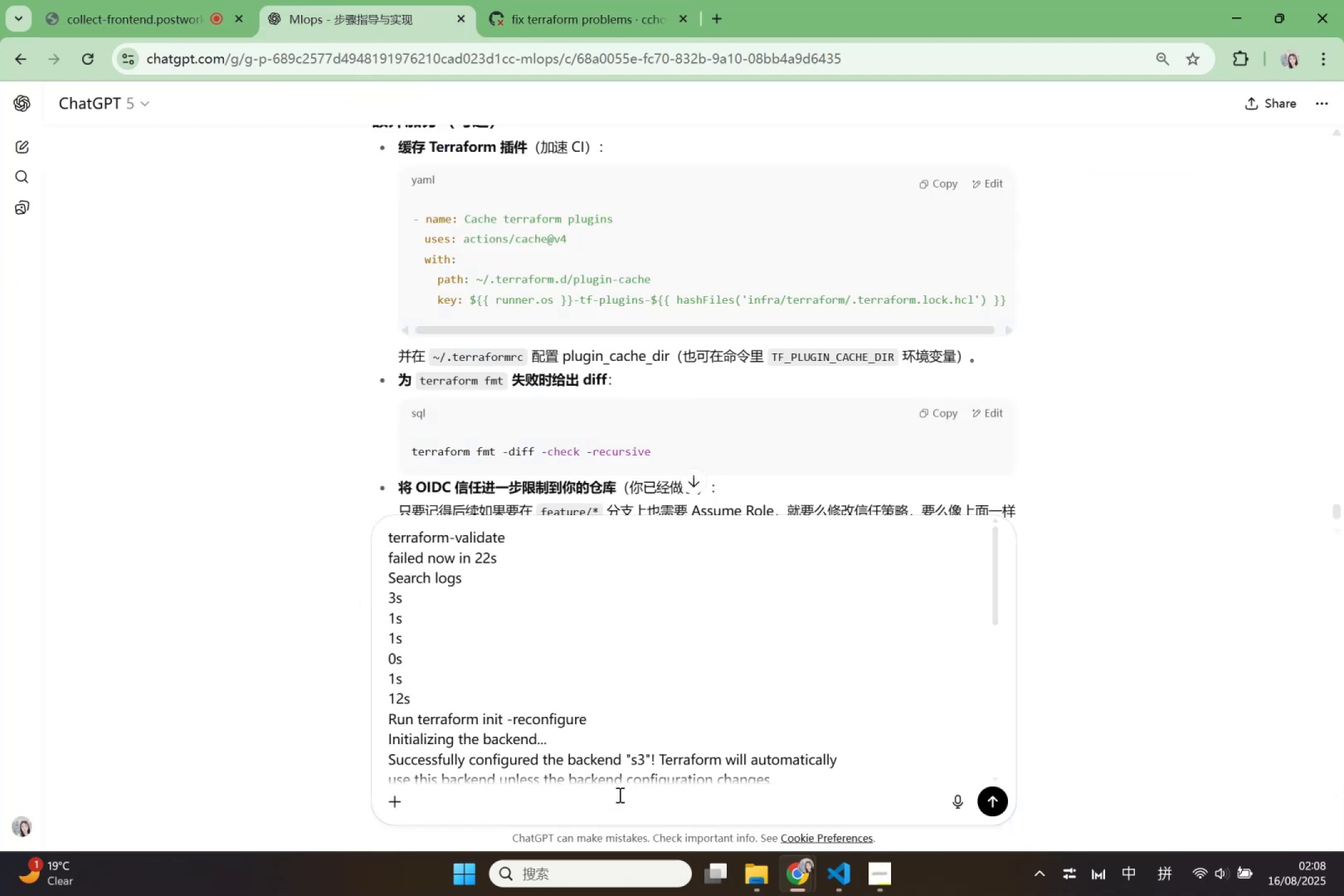 
scroll: coordinate [719, 746], scroll_direction: down, amount: 9.0
 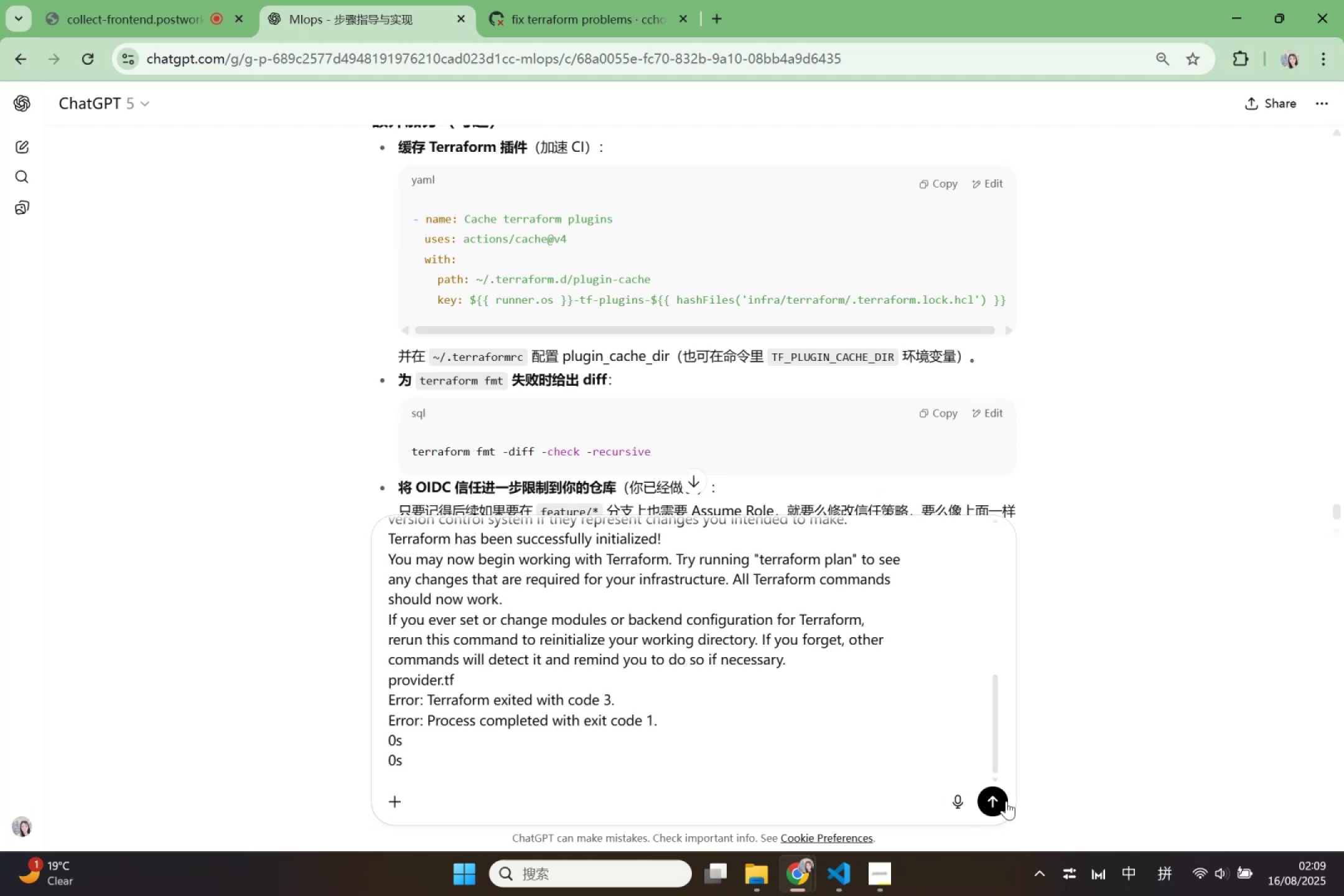 
left_click([1006, 801])
 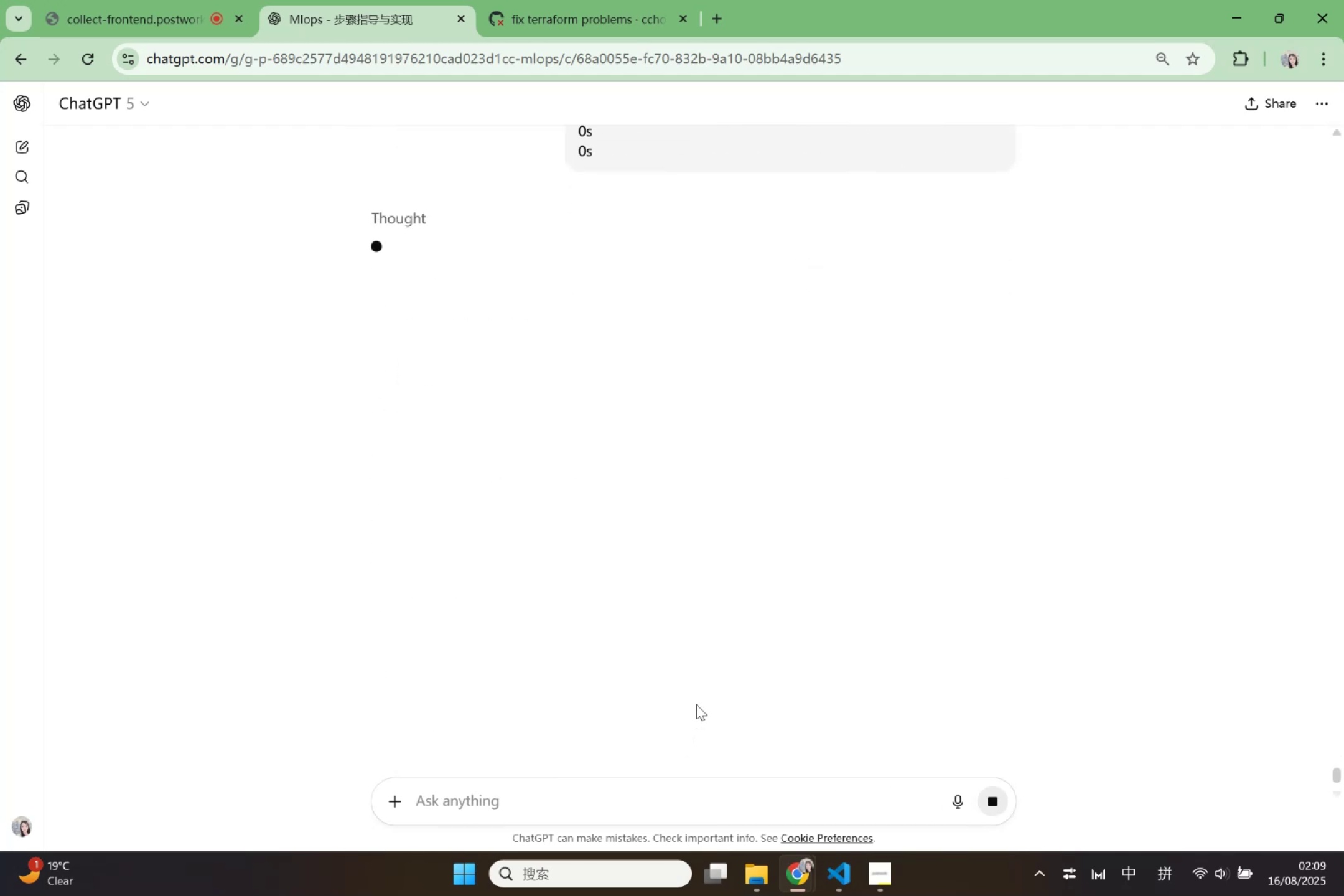 
wait(5.3)
 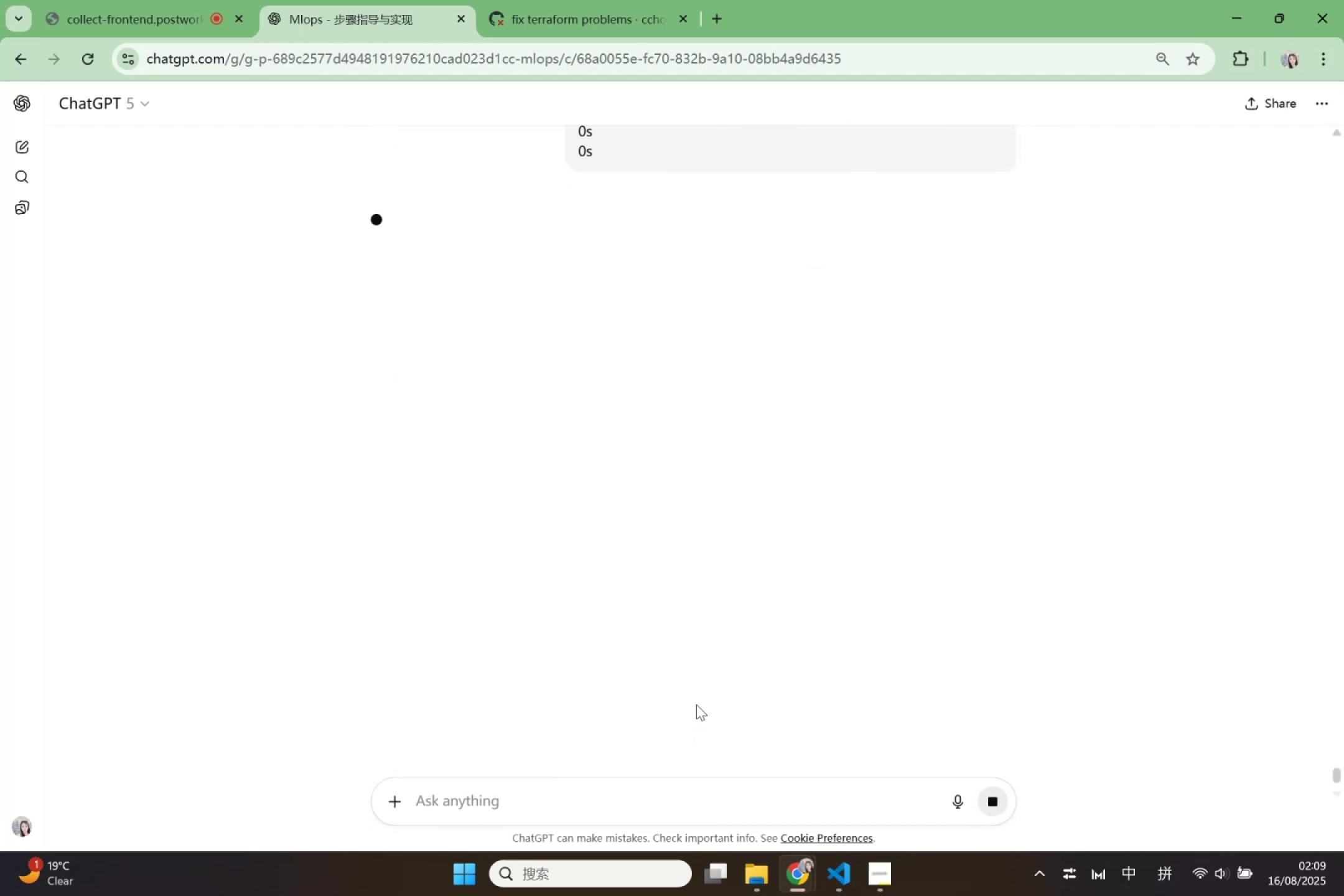 
left_click([614, 0])
 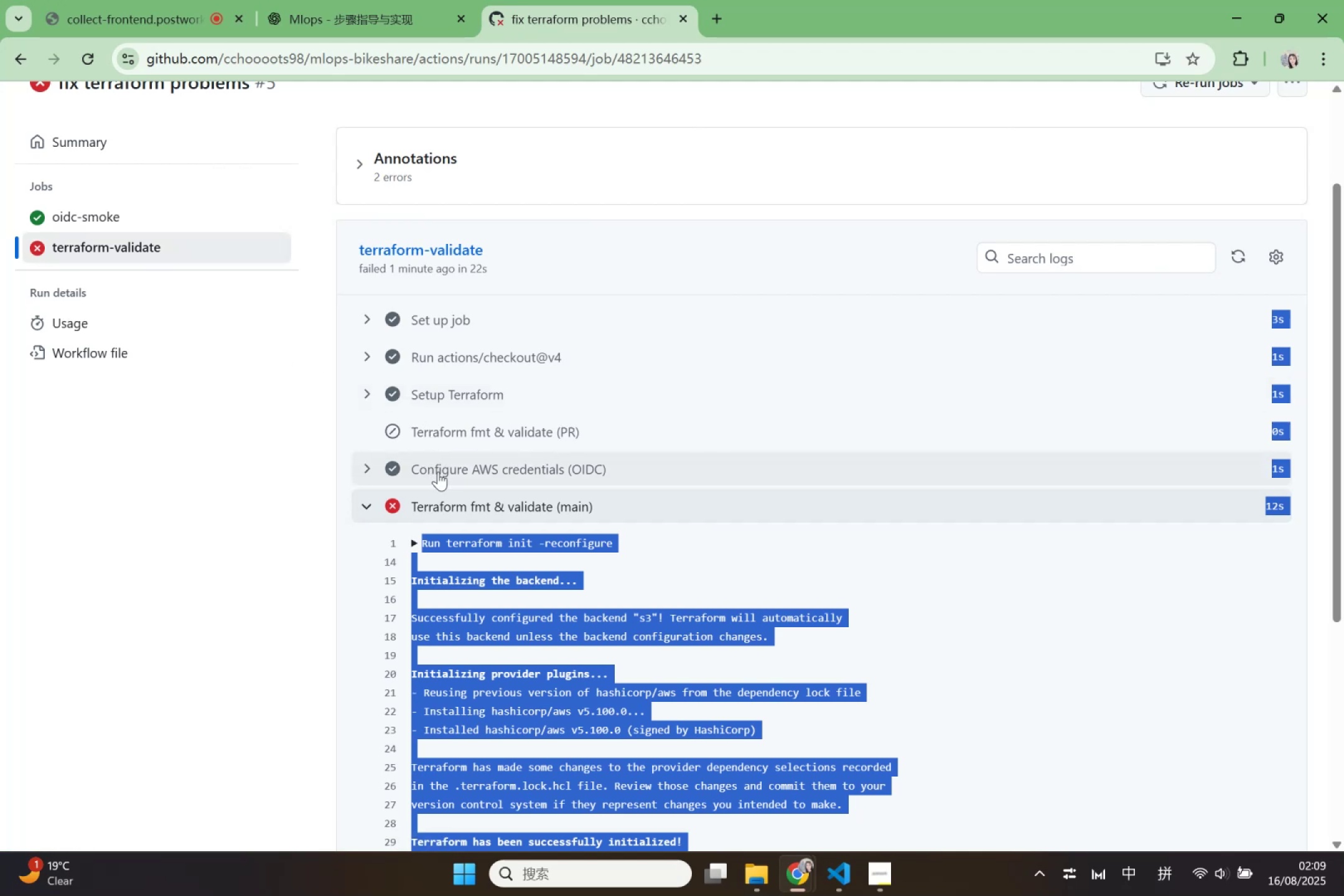 
wait(6.68)
 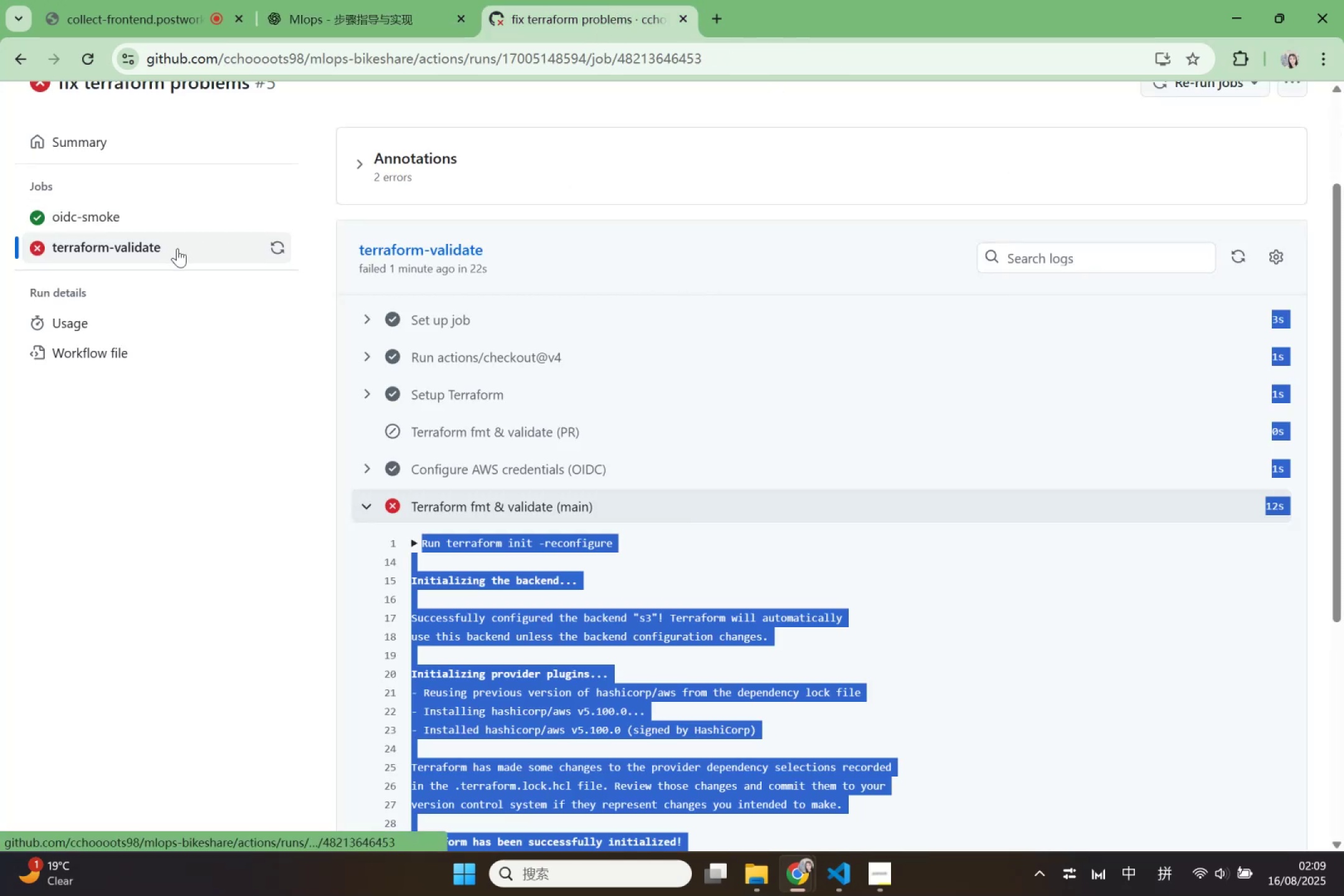 
scroll: coordinate [540, 576], scroll_direction: down, amount: 3.0
 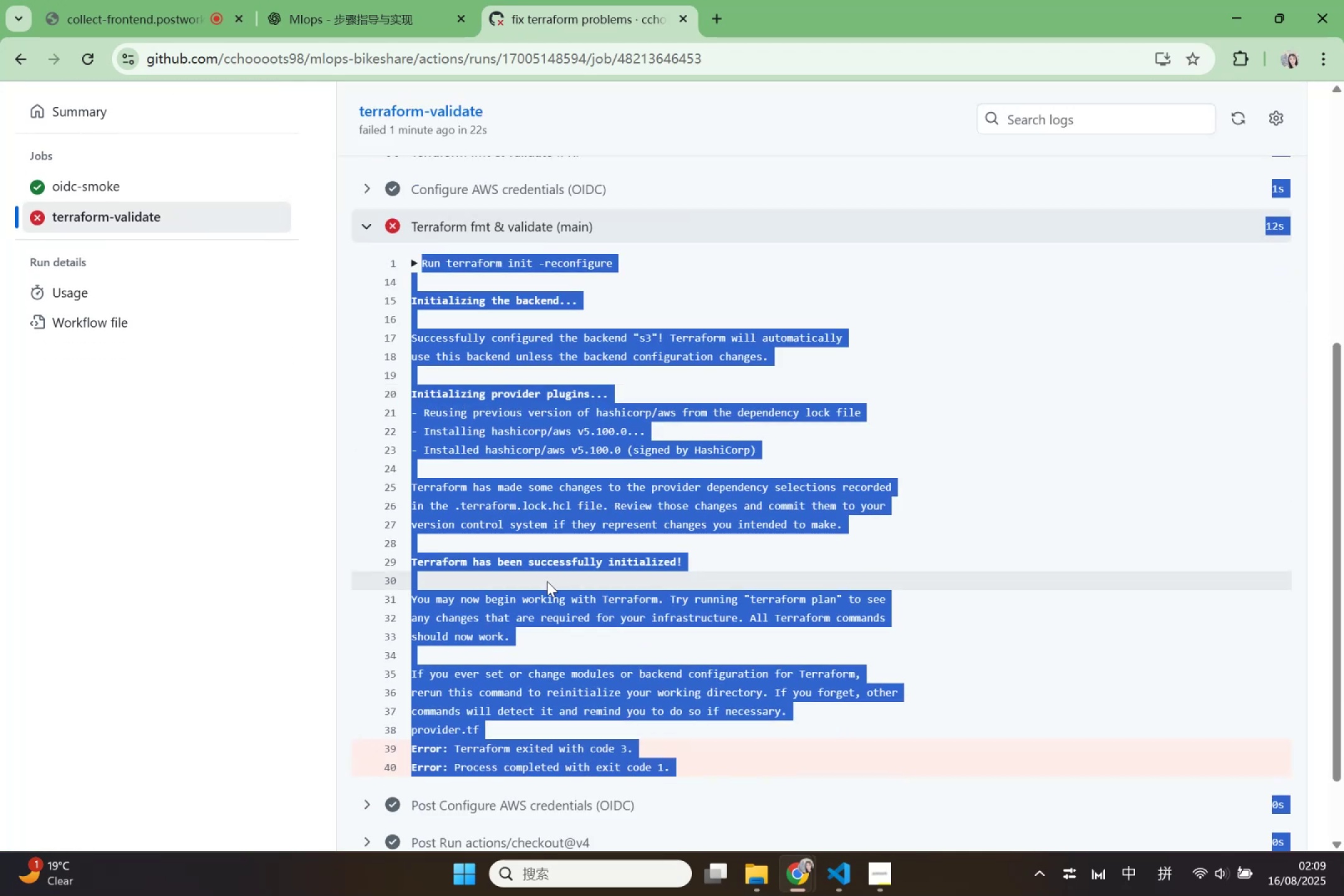 
left_click([625, 604])
 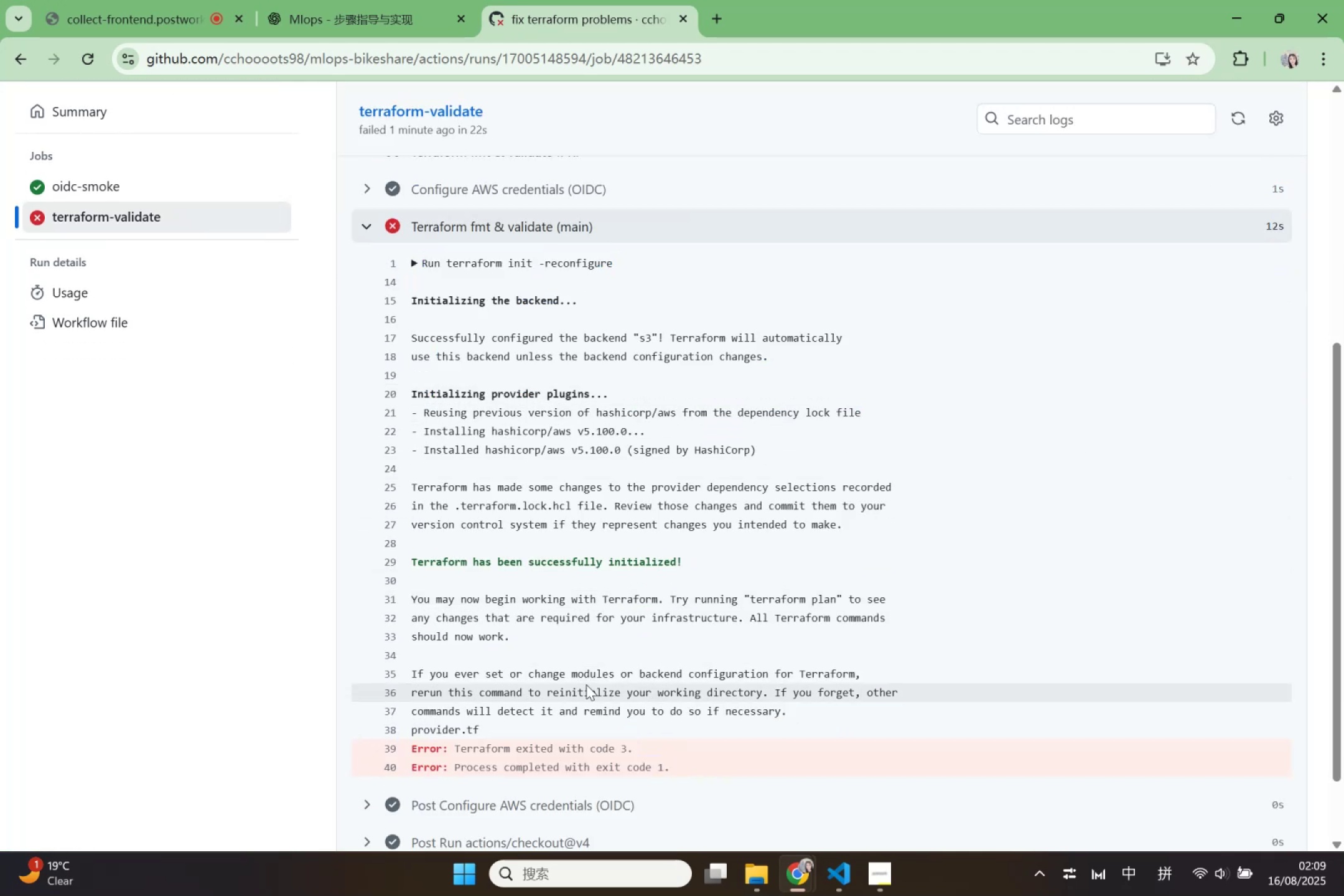 
scroll: coordinate [687, 762], scroll_direction: down, amount: 1.0
 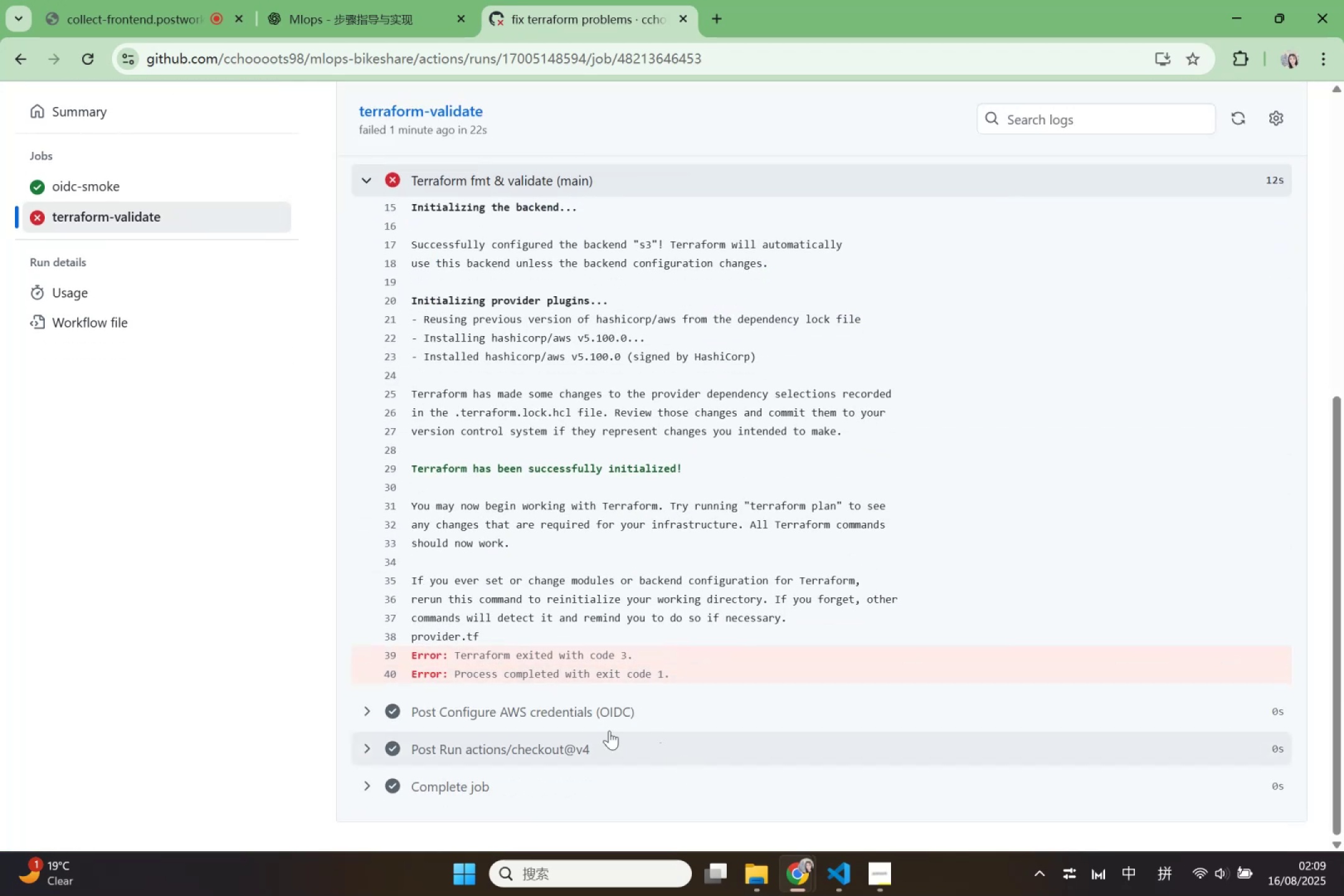 
left_click([512, 714])
 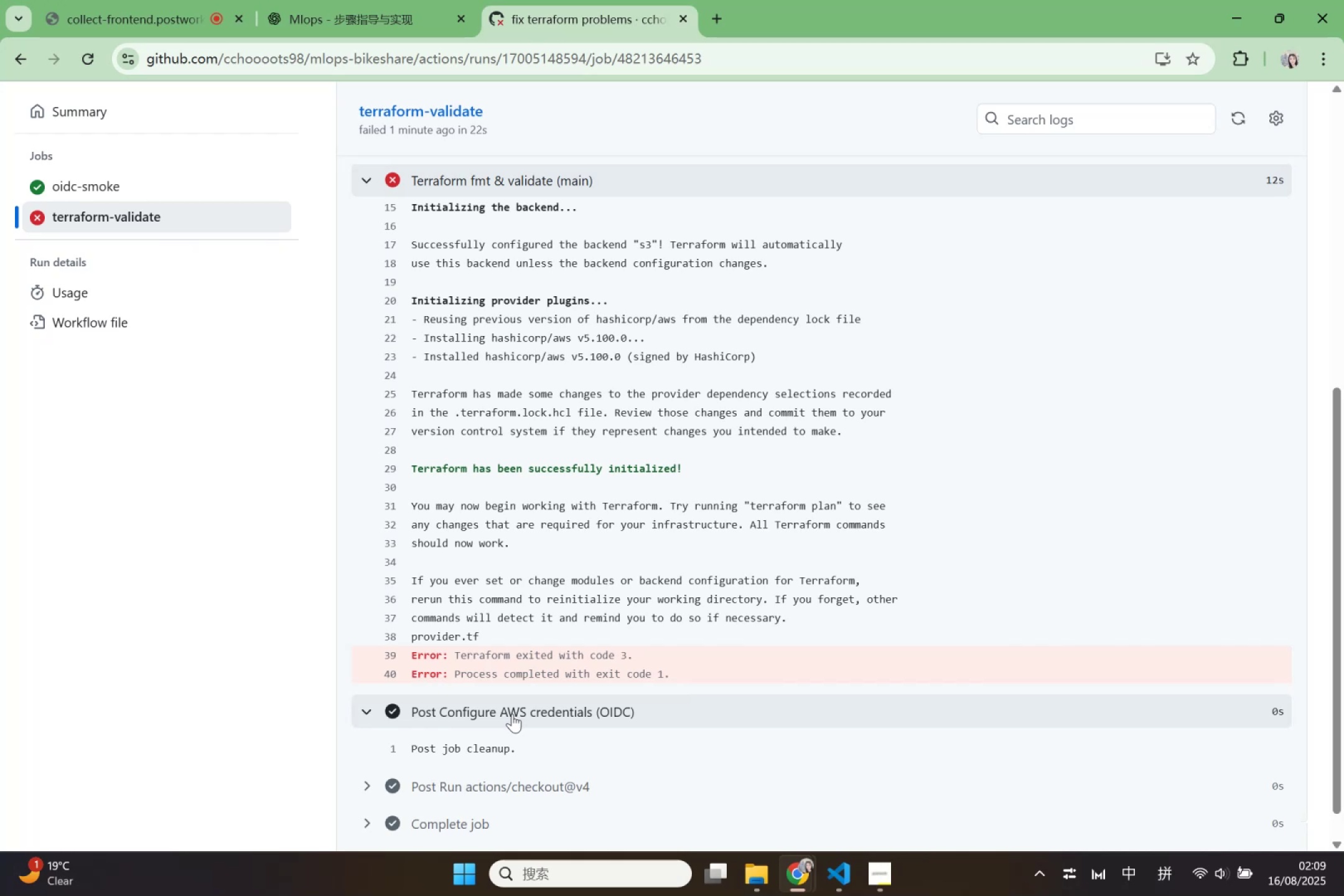 
left_click([512, 714])
 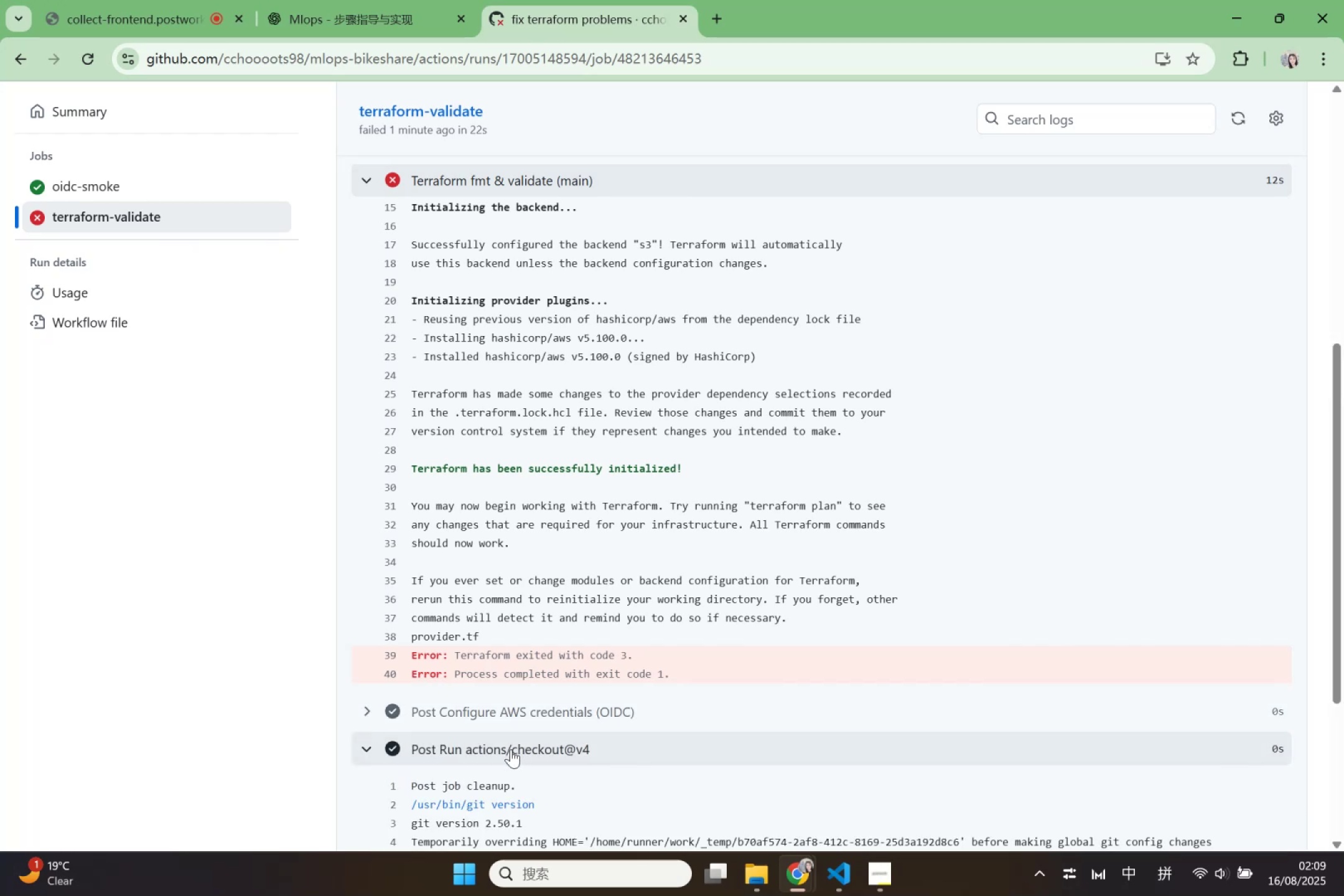 
left_click([511, 749])
 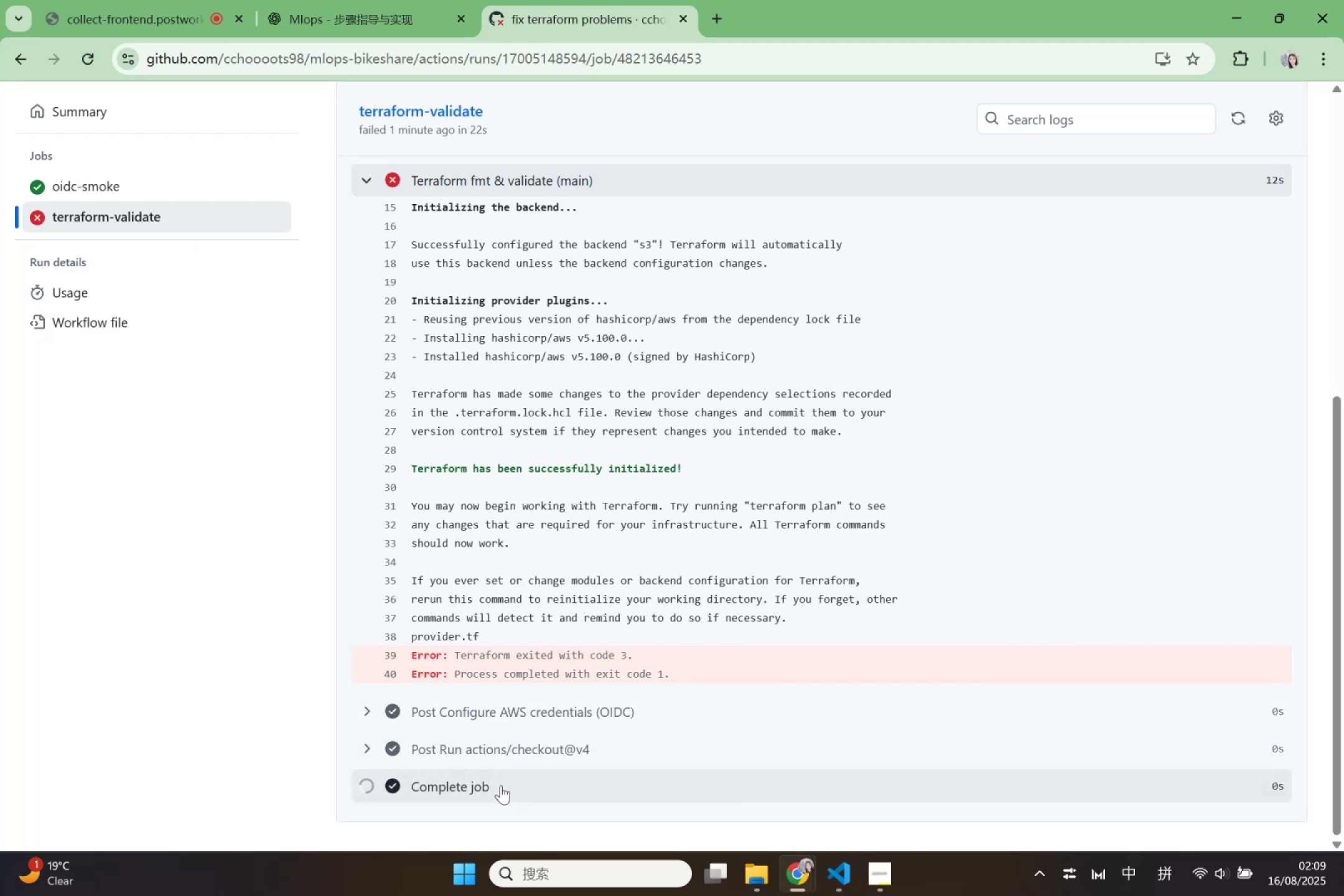 
scroll: coordinate [501, 783], scroll_direction: down, amount: 3.0
 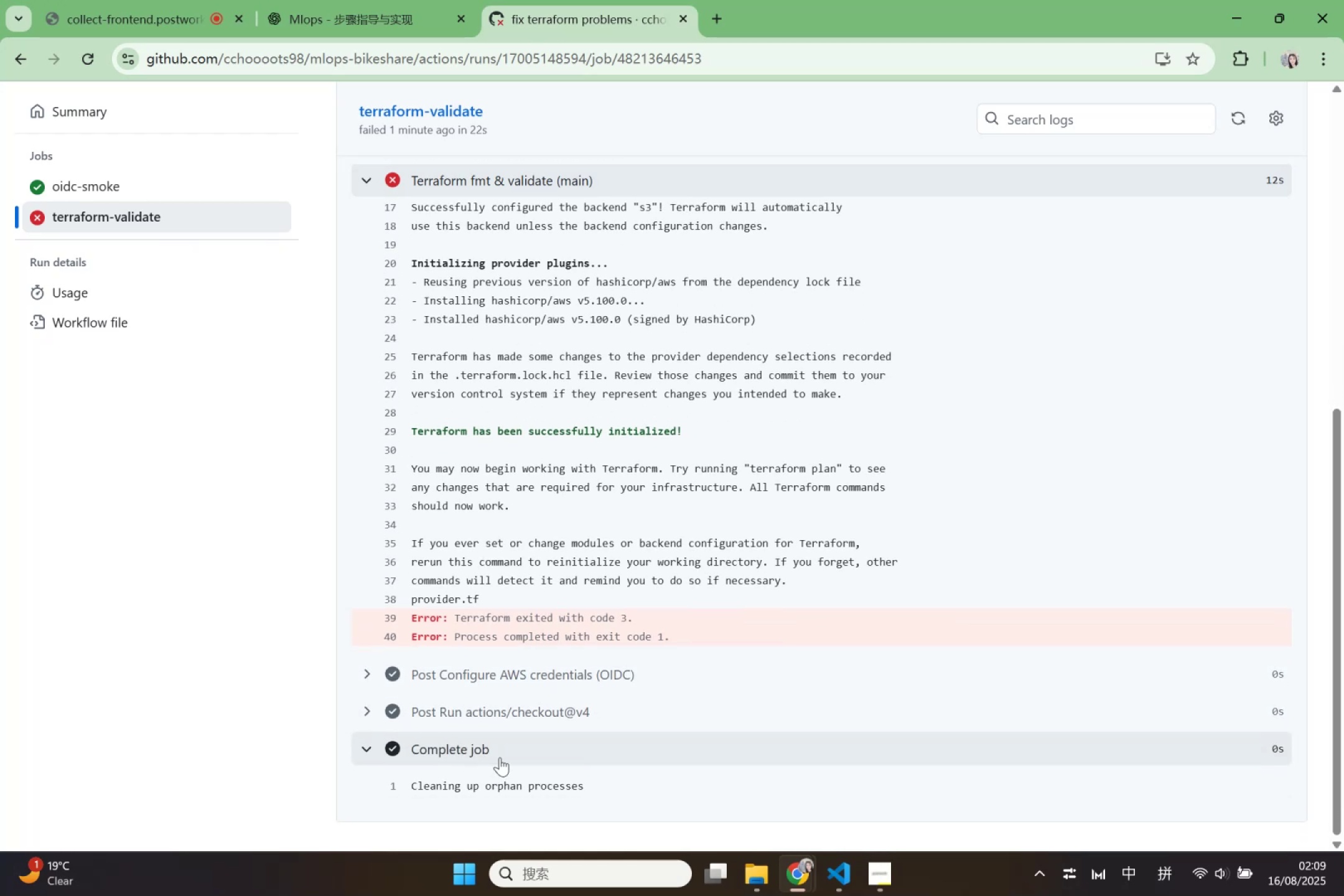 
left_click([500, 755])
 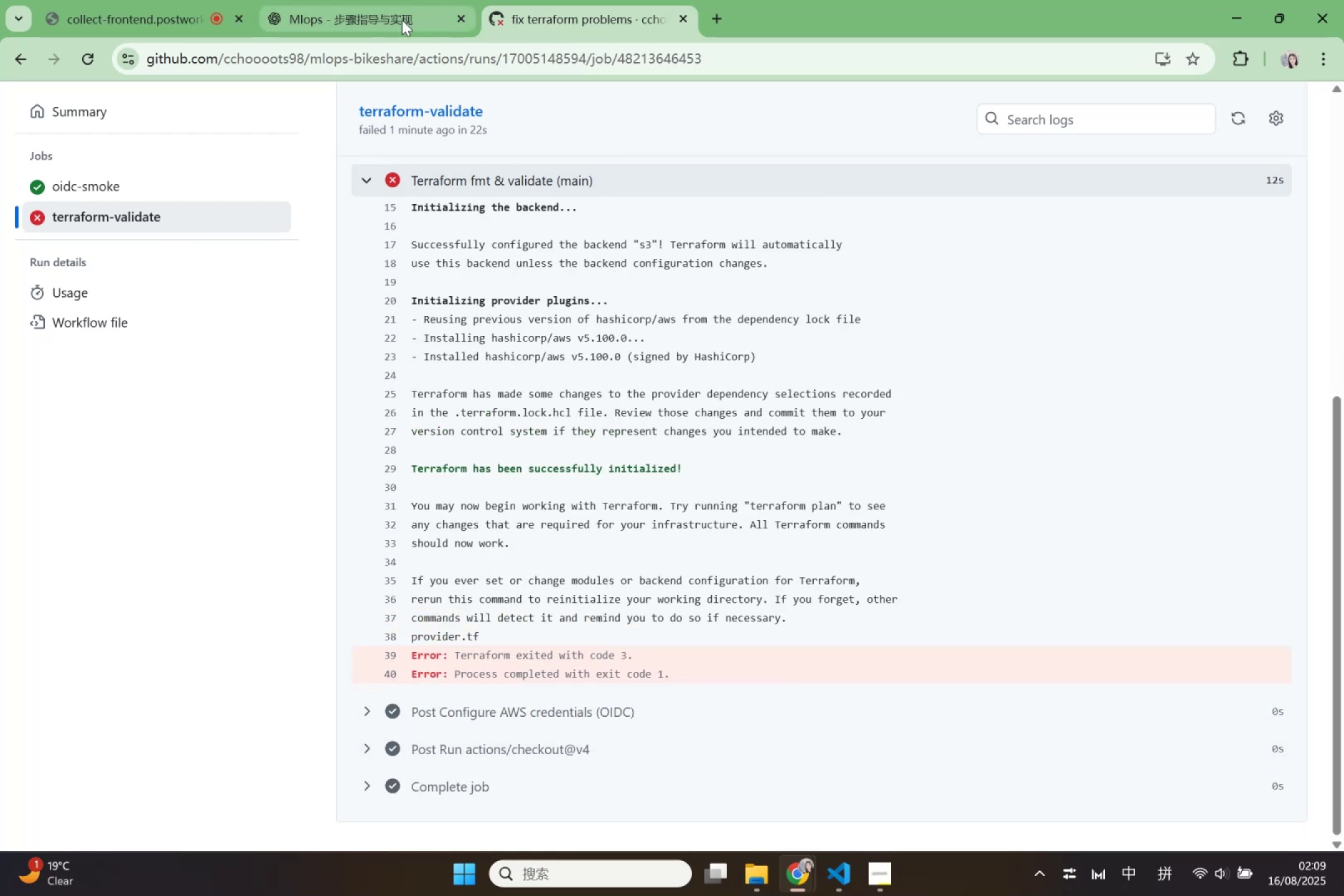 
left_click([397, 0])
 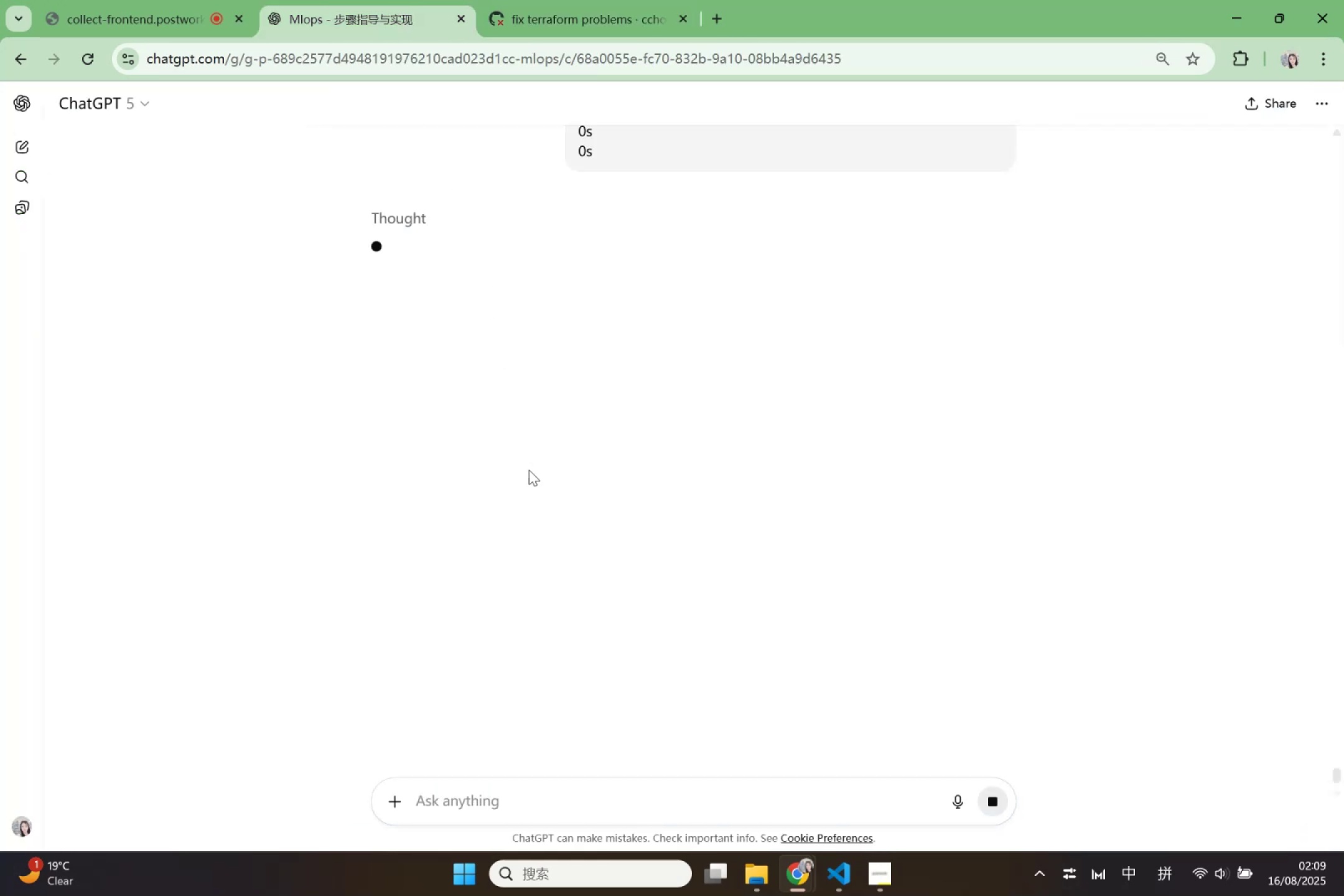 
scroll: coordinate [949, 294], scroll_direction: up, amount: 17.0
 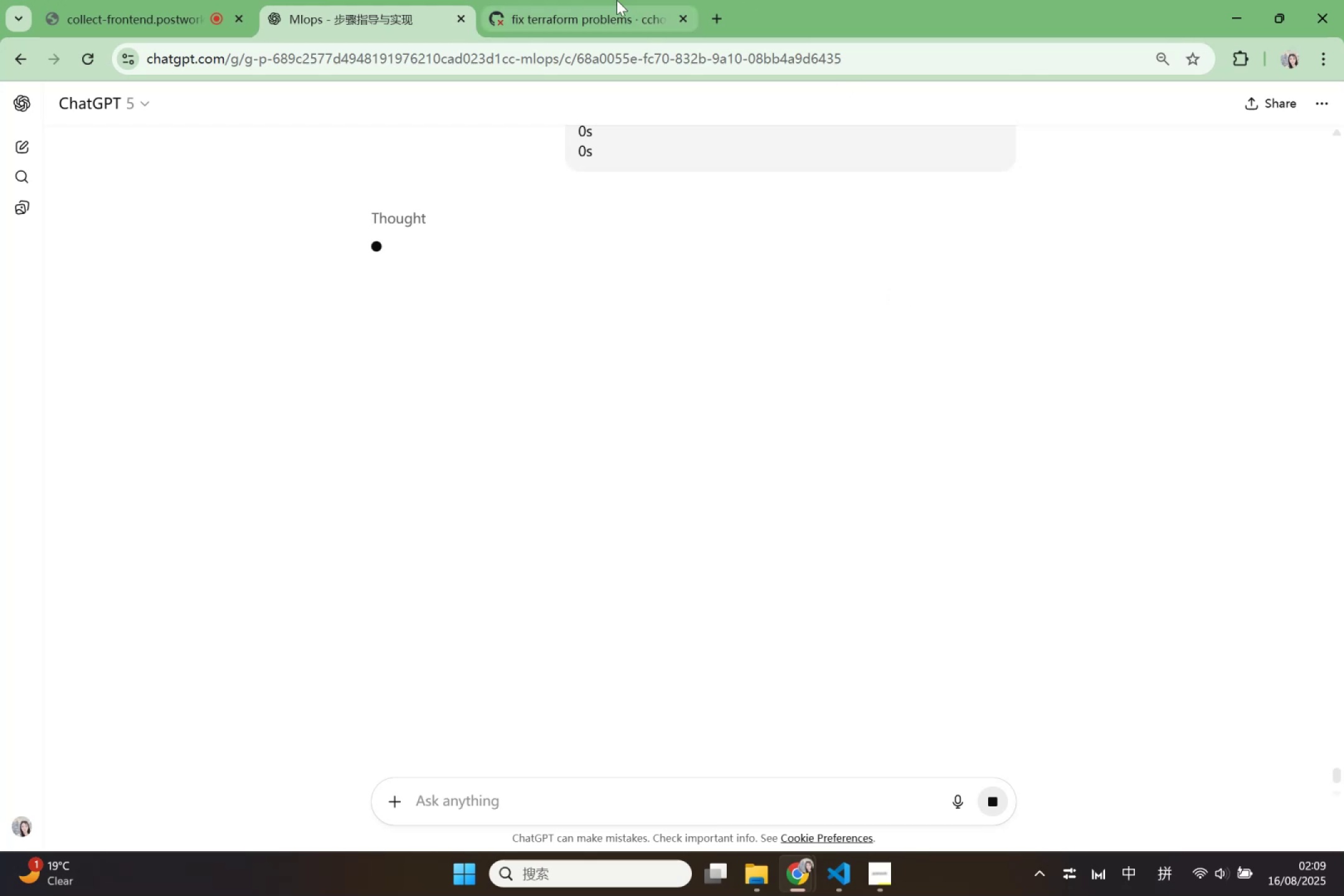 
left_click([558, 0])
 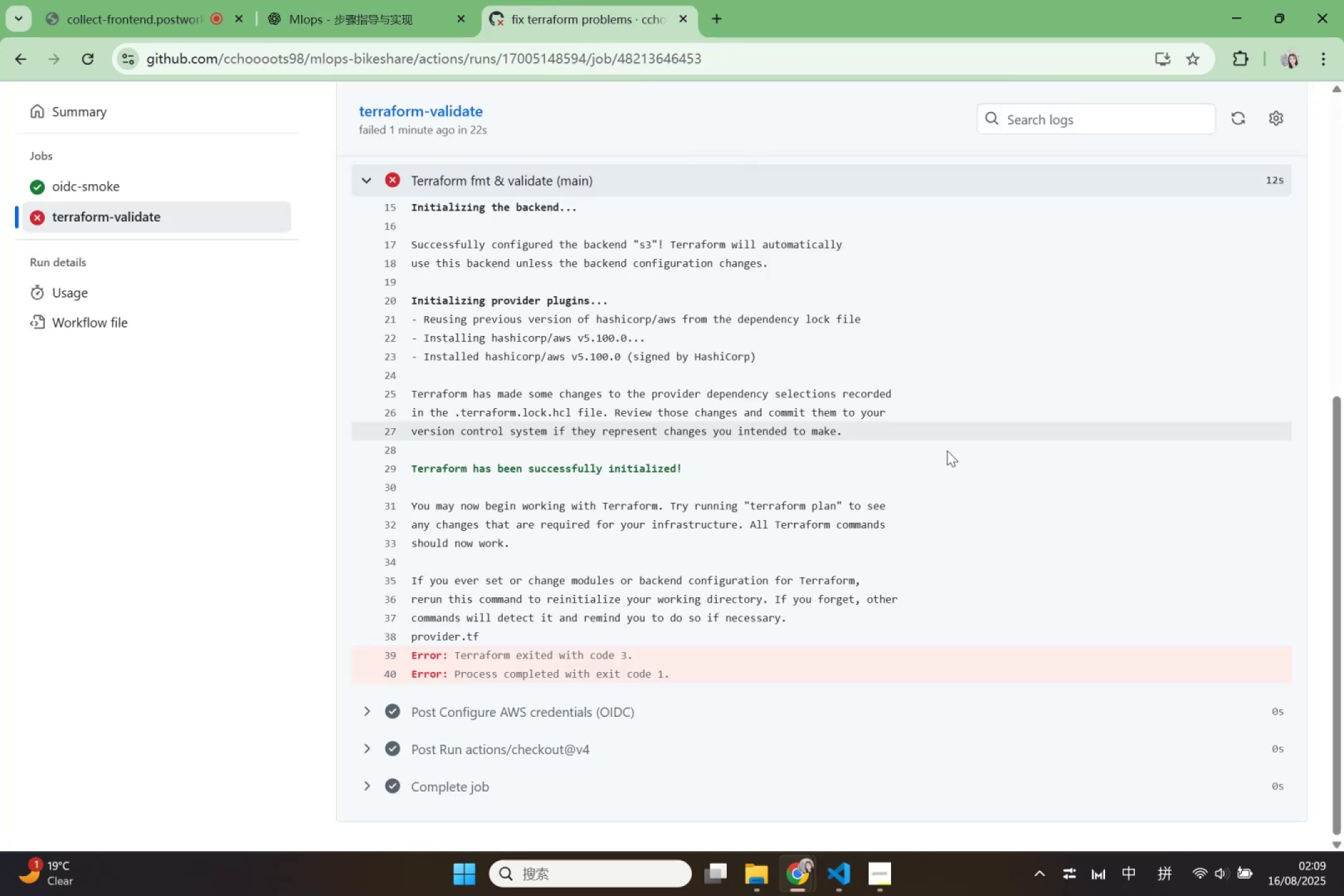 
scroll: coordinate [1013, 556], scroll_direction: up, amount: 5.0
 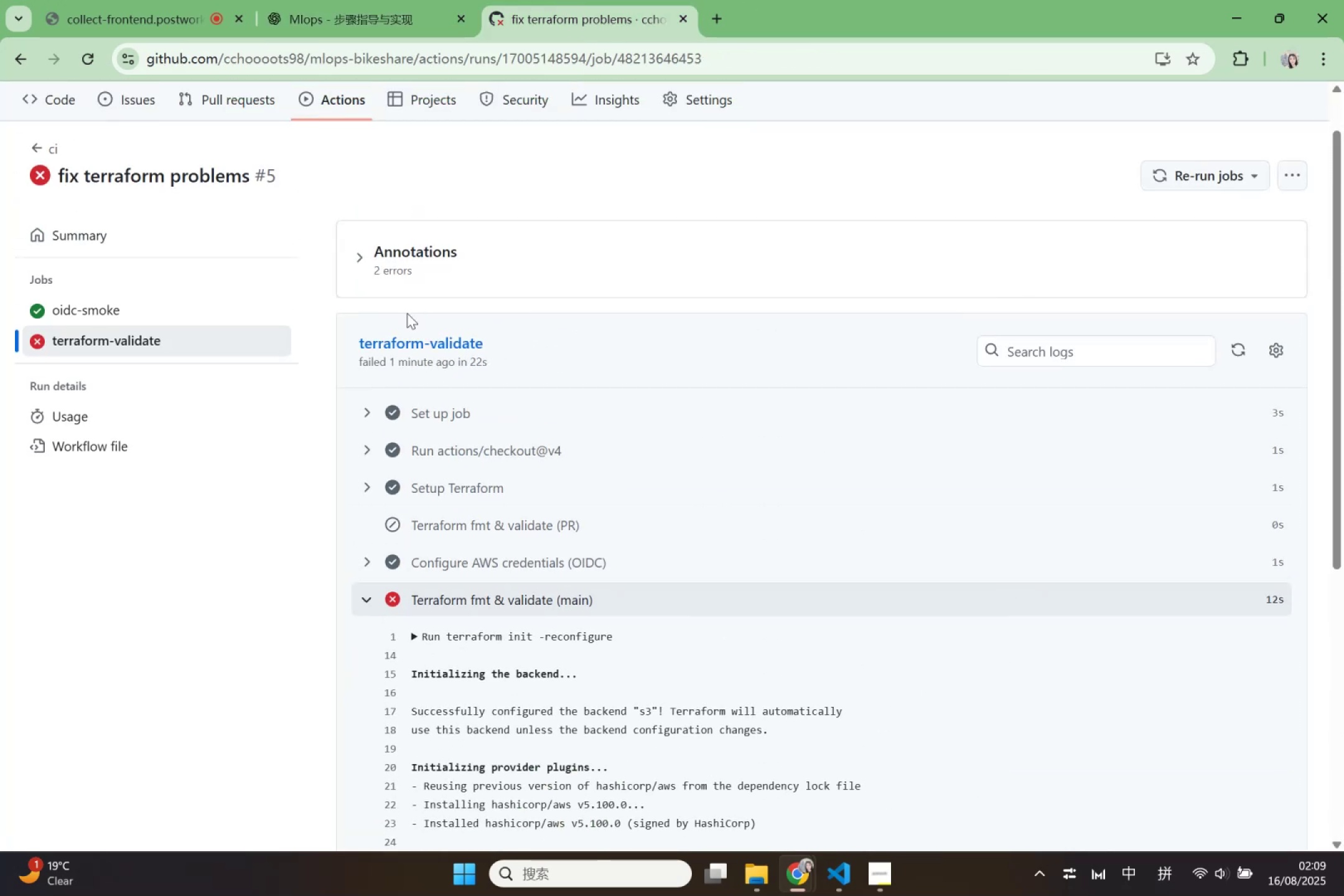 
left_click([404, 345])
 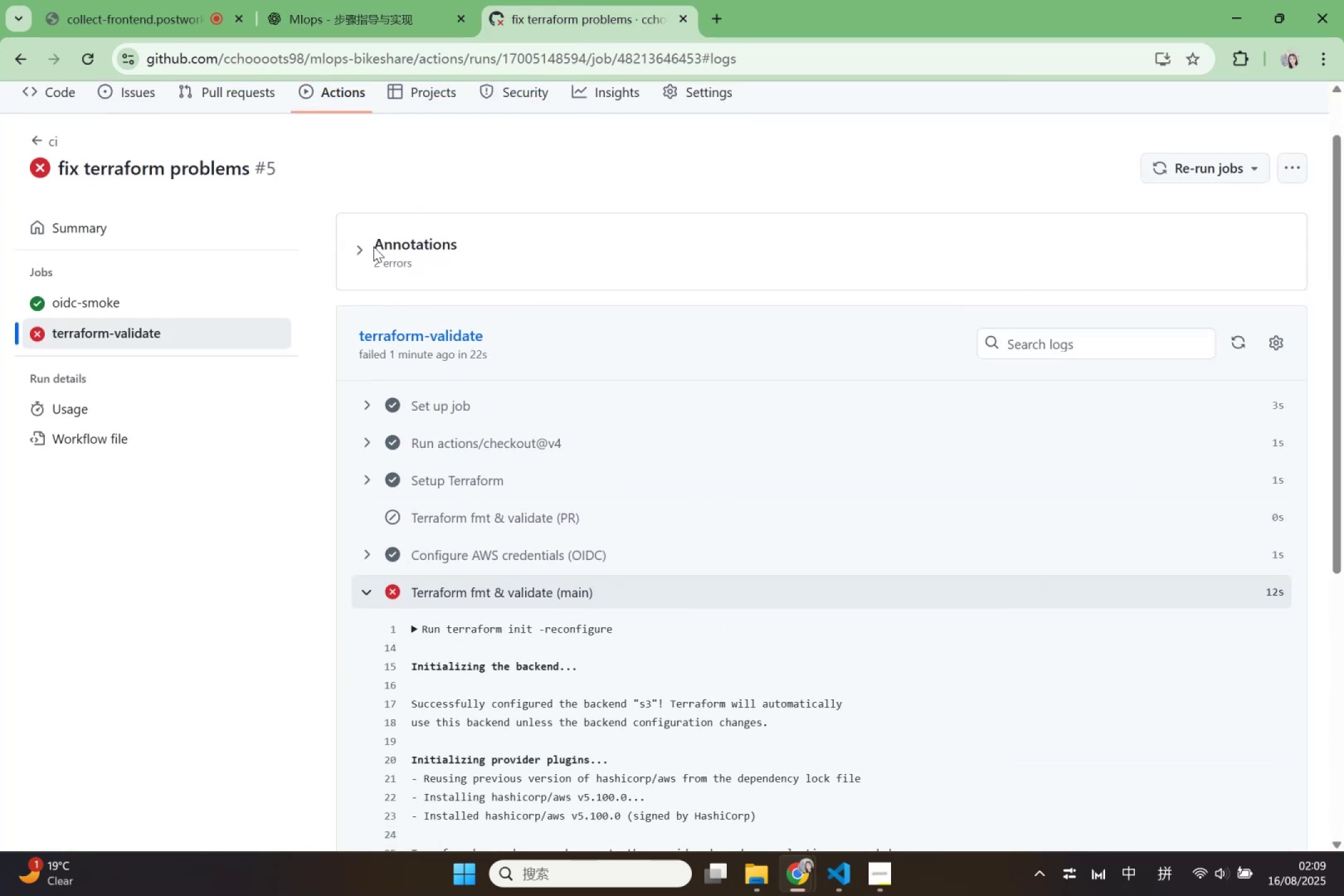 
left_click([373, 246])
 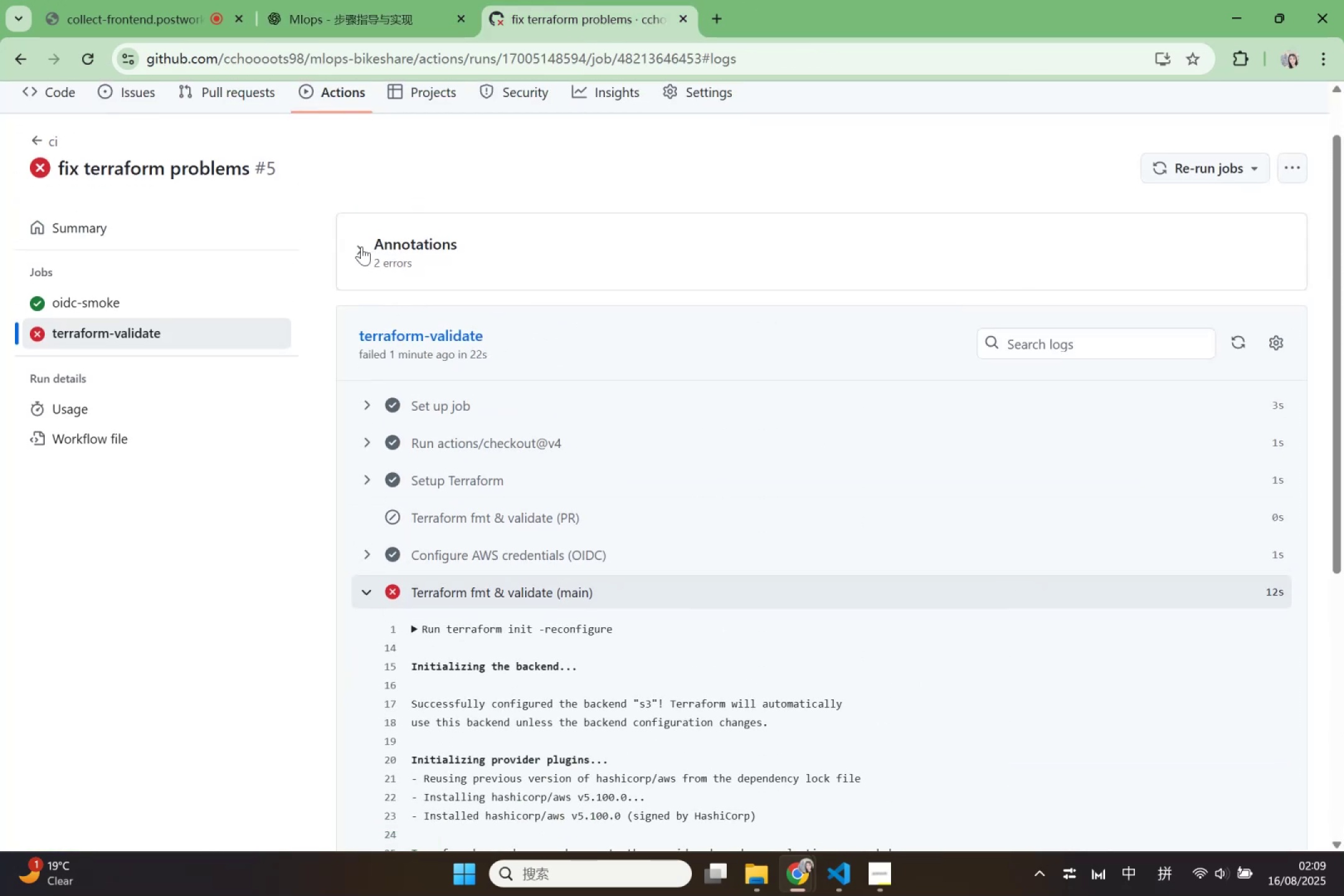 
double_click([361, 247])
 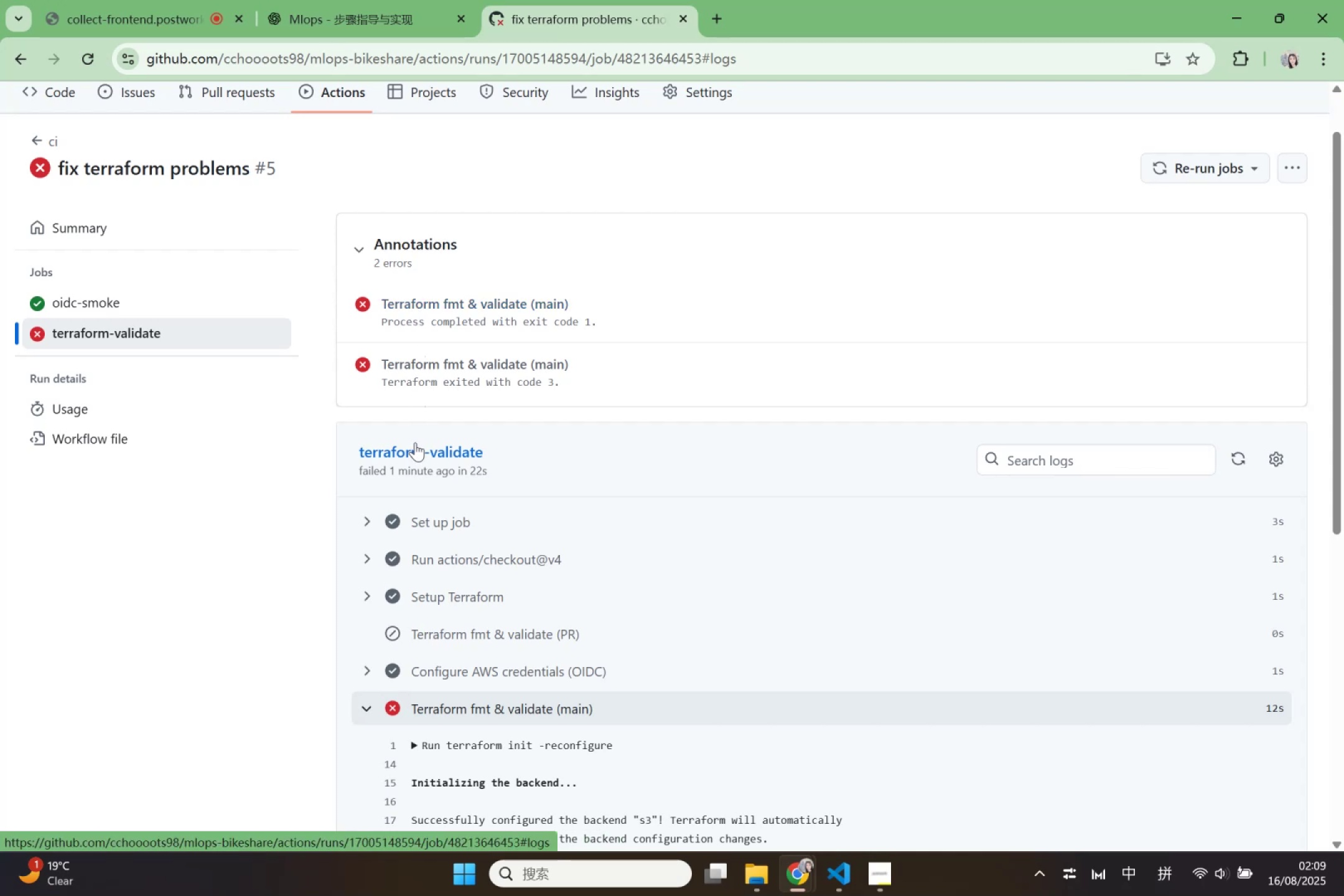 
left_click([416, 455])
 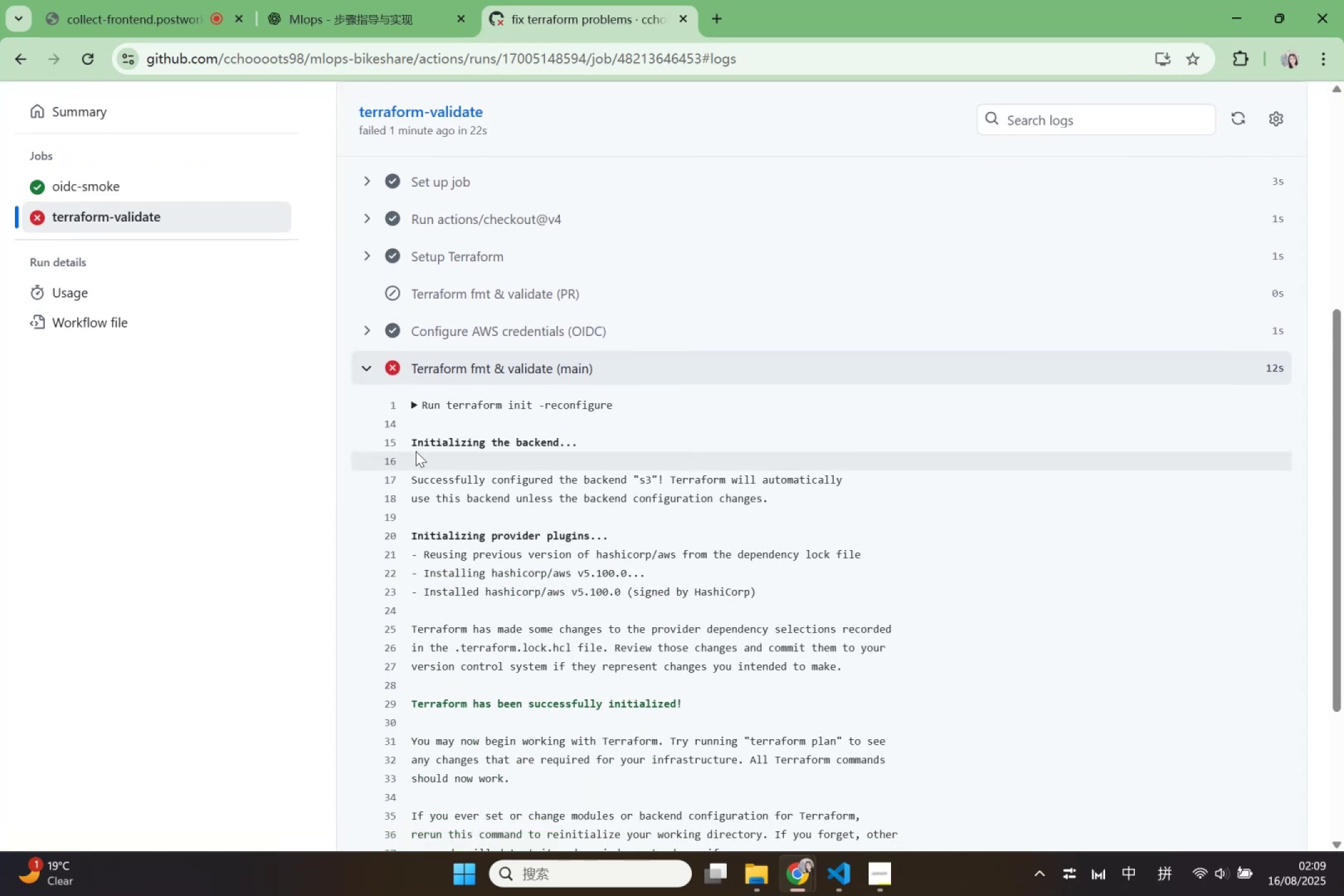 
scroll: coordinate [415, 432], scroll_direction: up, amount: 1.0
 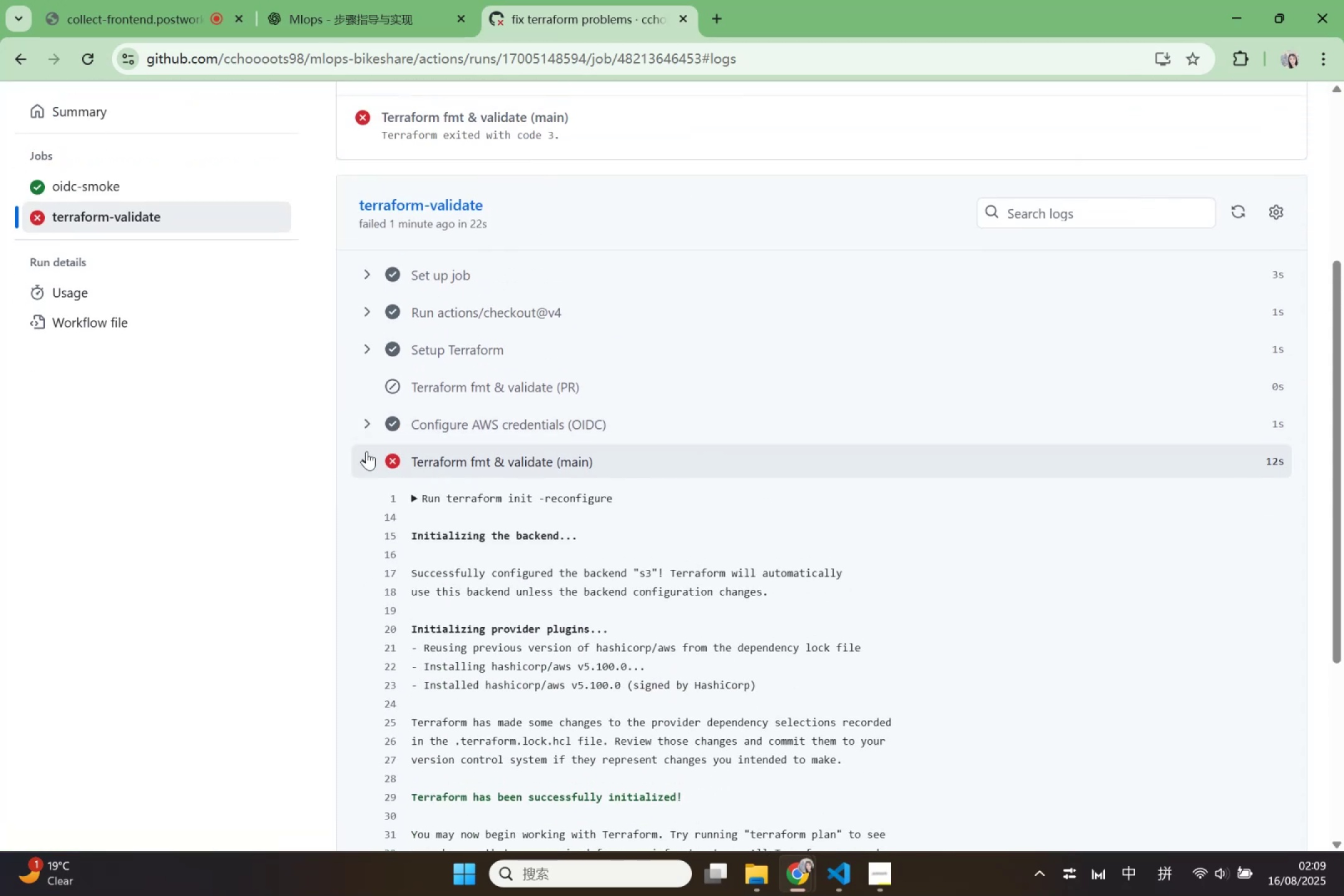 
left_click([365, 457])
 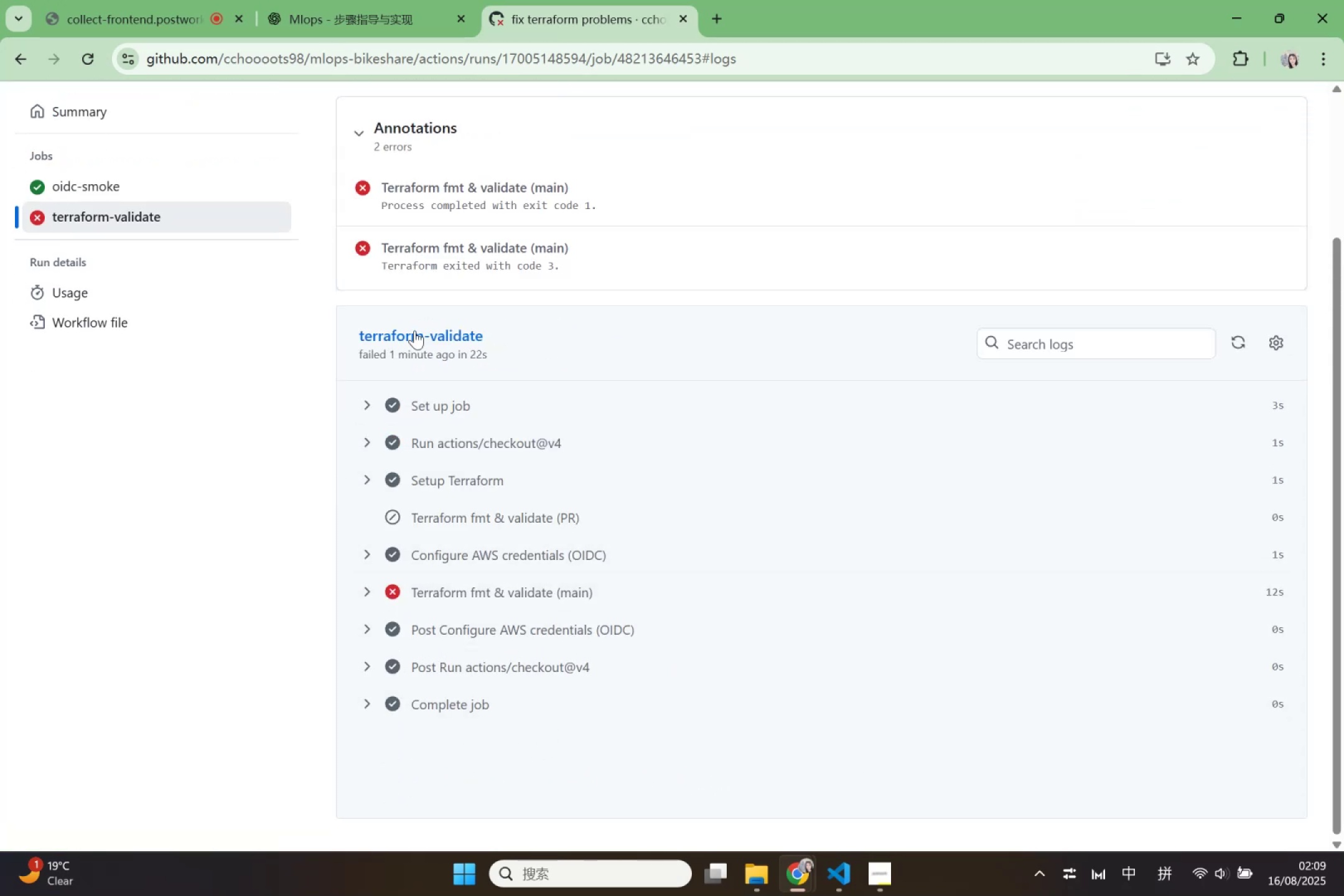 
wait(7.55)
 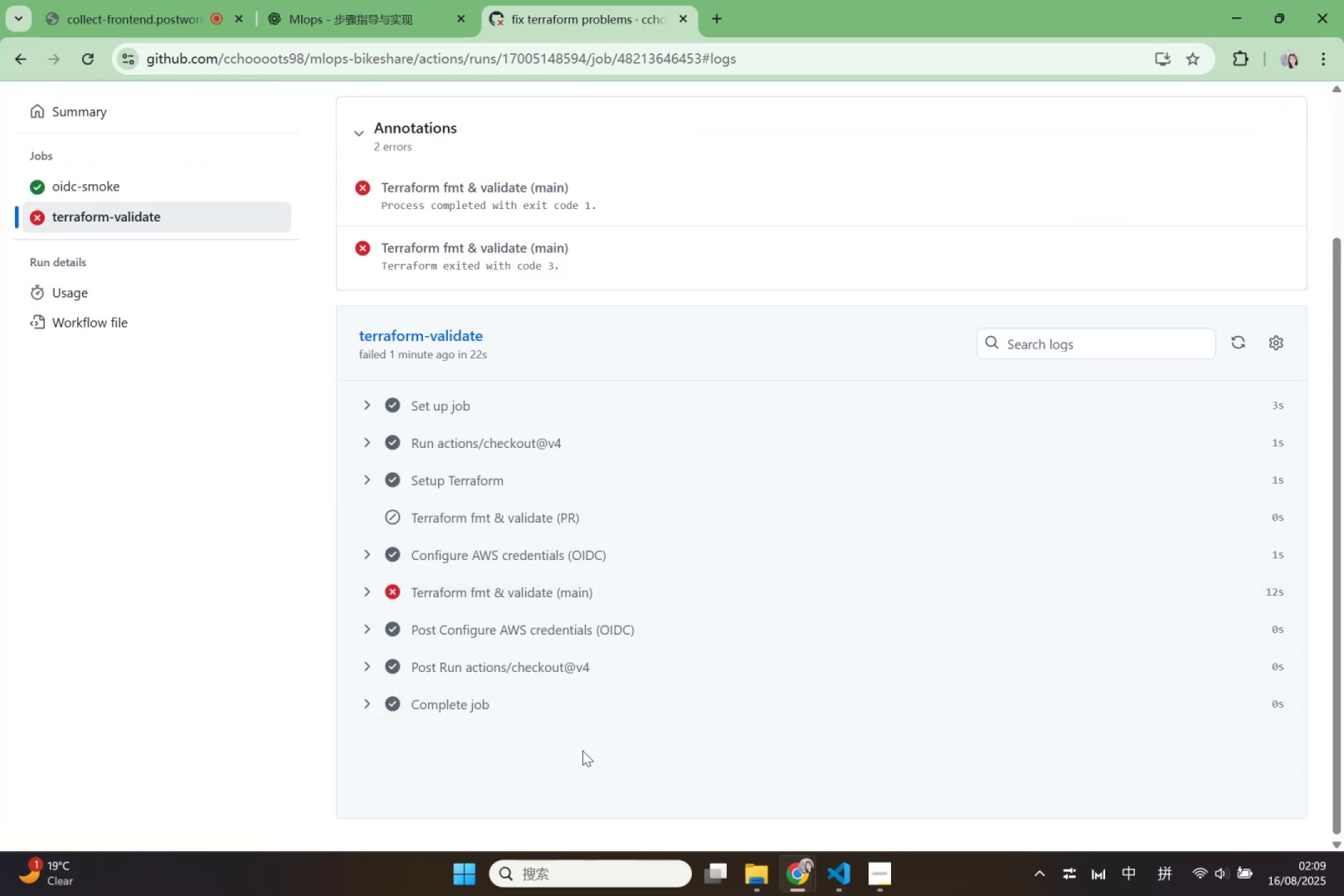 
left_click([367, 129])
 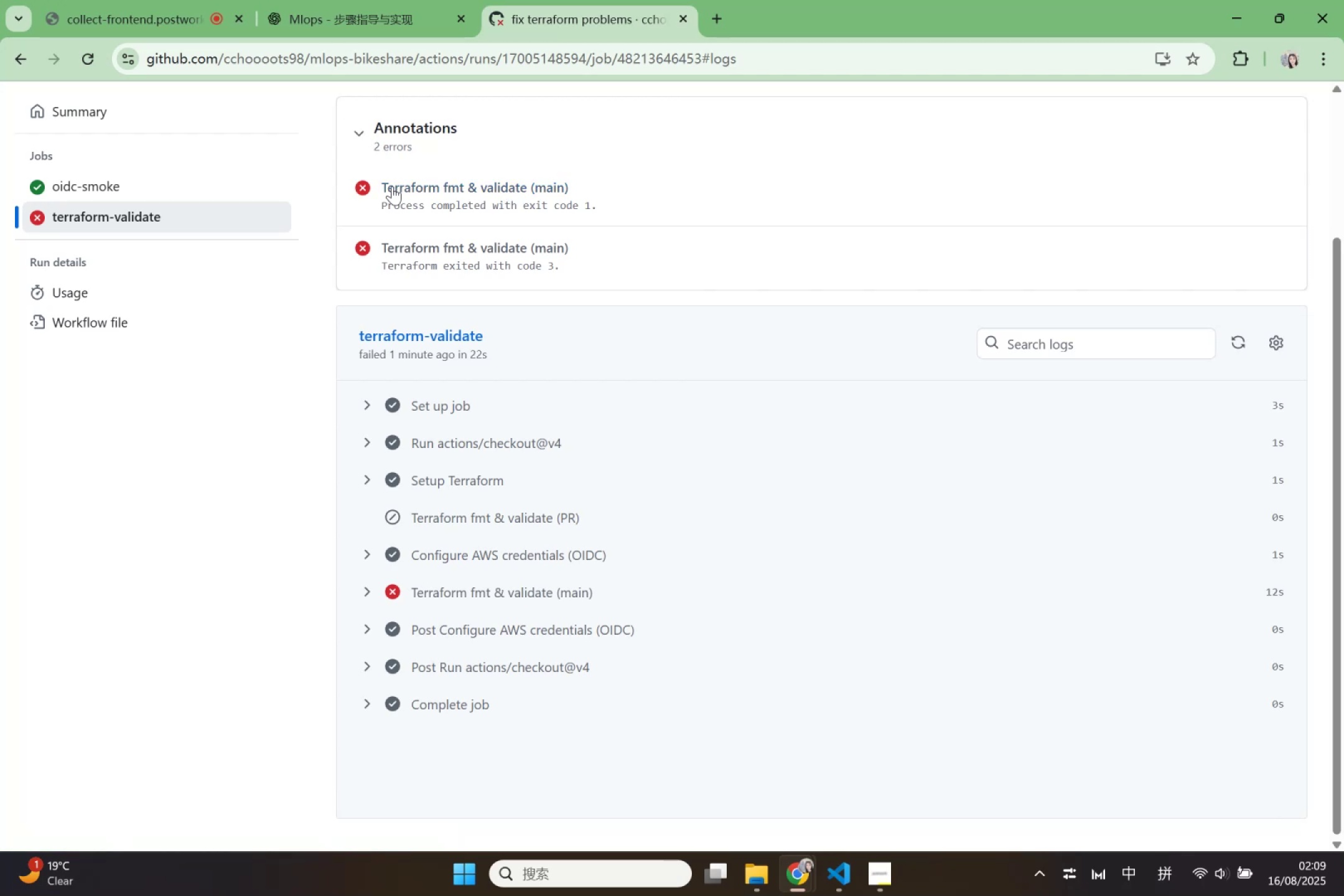 
left_click([397, 192])
 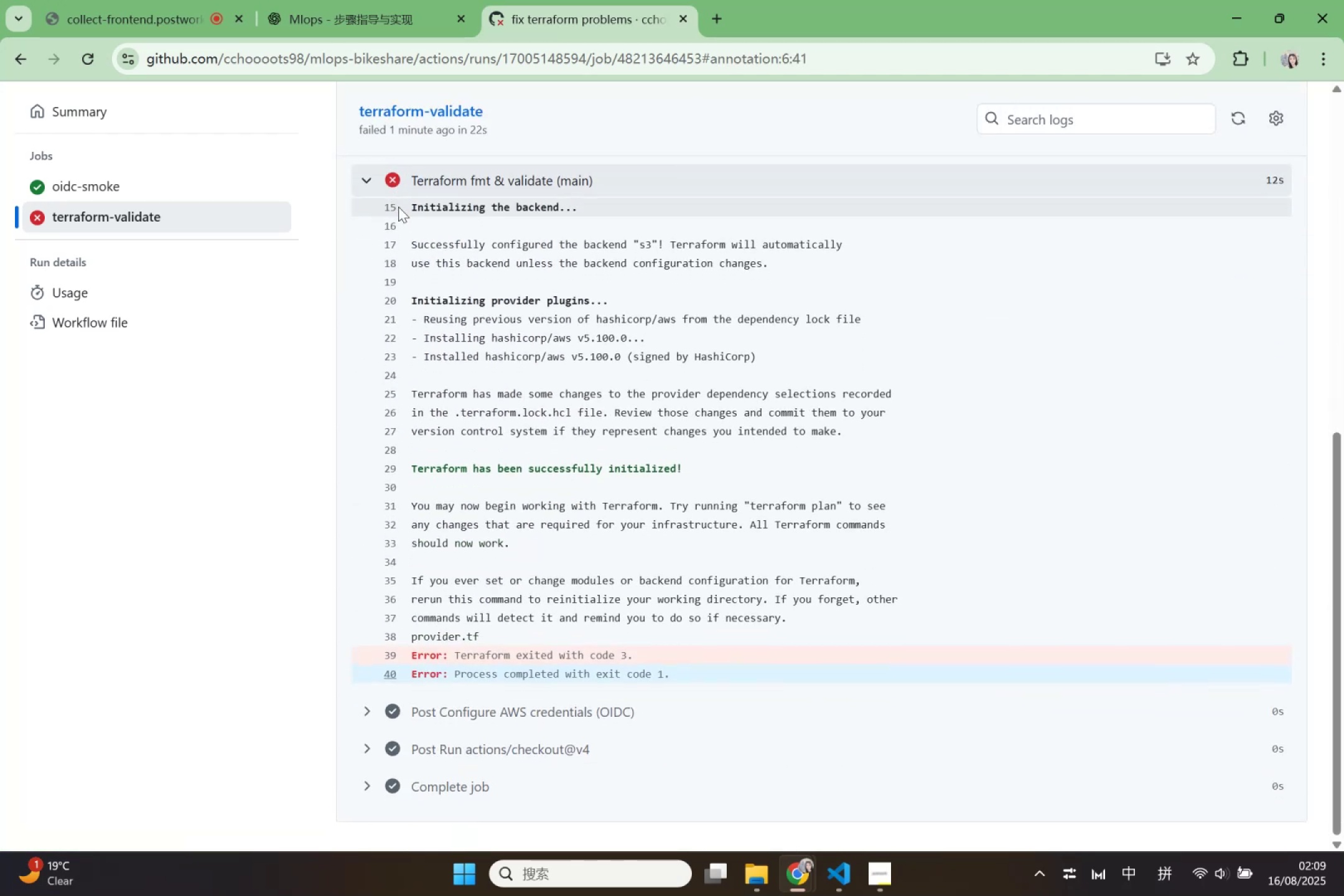 
scroll: coordinate [688, 747], scroll_direction: up, amount: 6.0
 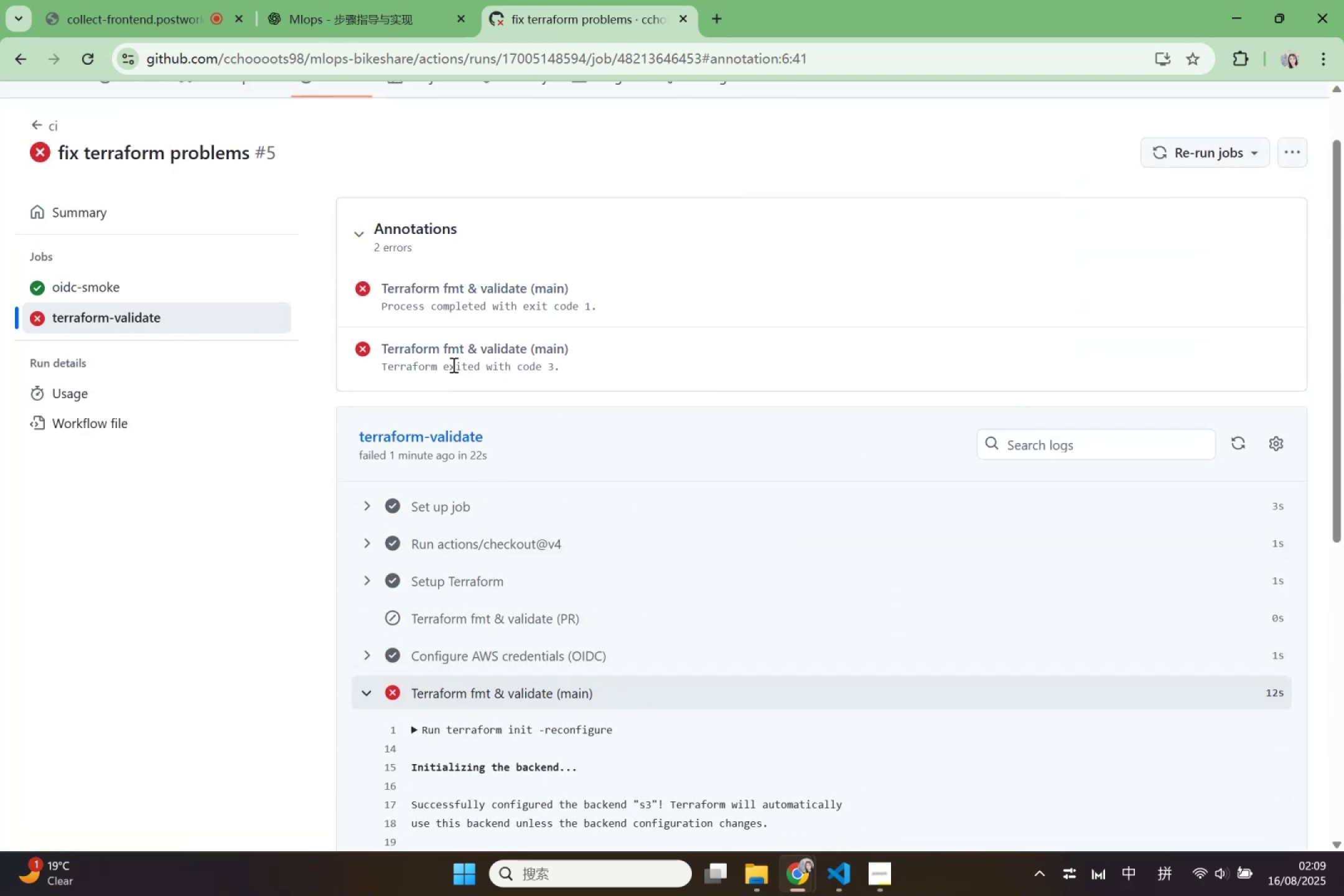 
left_click([451, 350])
 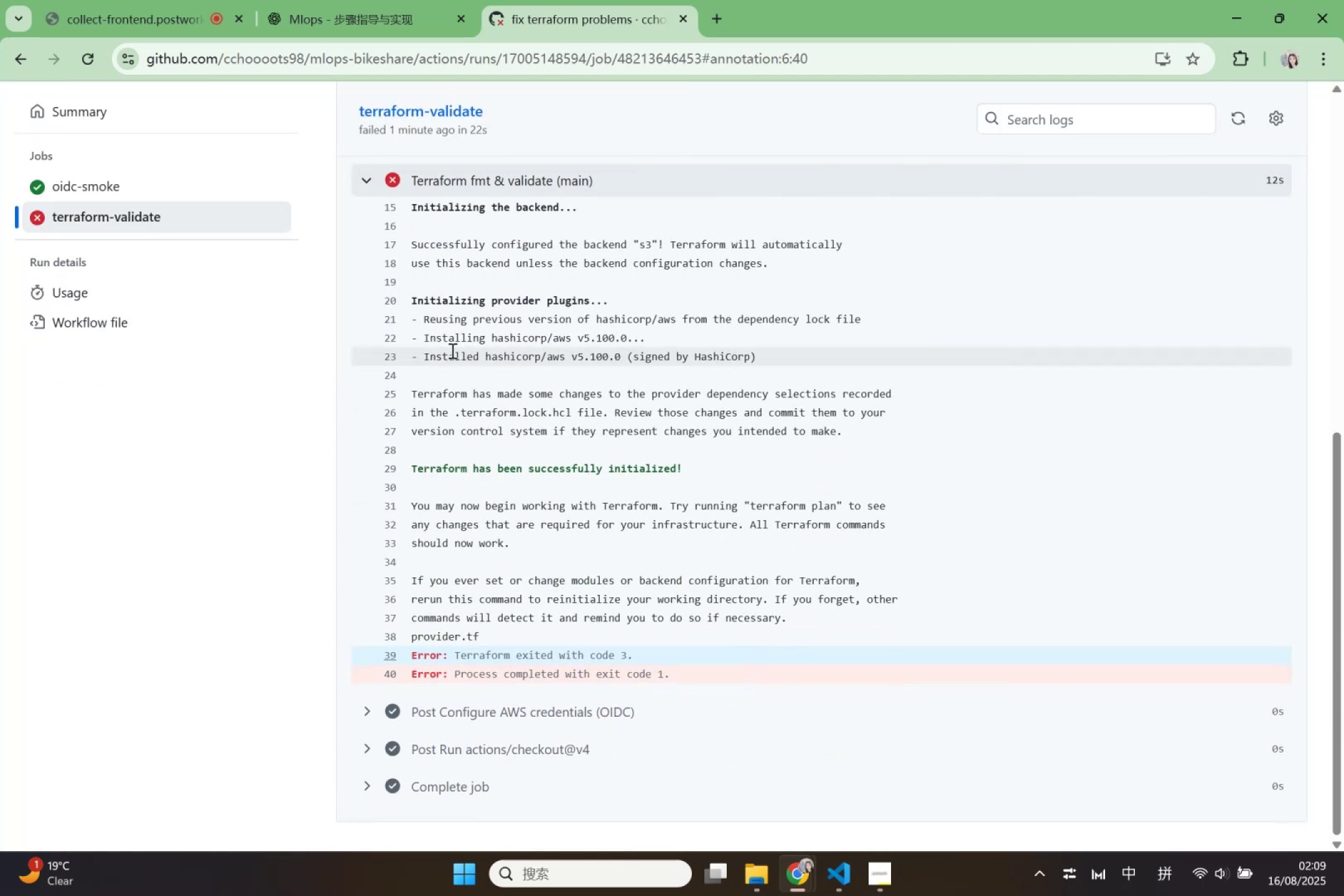 
scroll: coordinate [479, 520], scroll_direction: up, amount: 3.0
 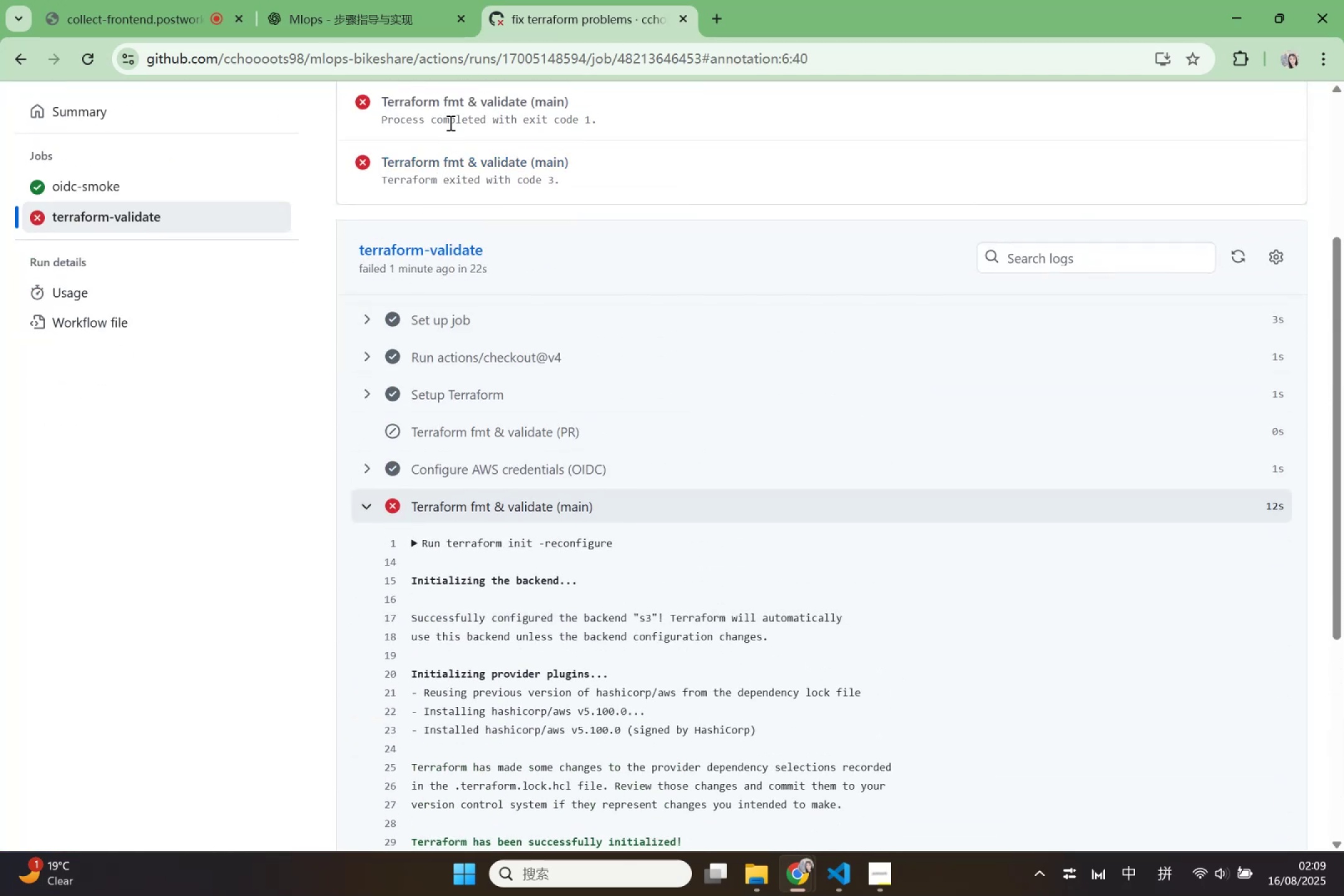 
left_click([450, 118])
 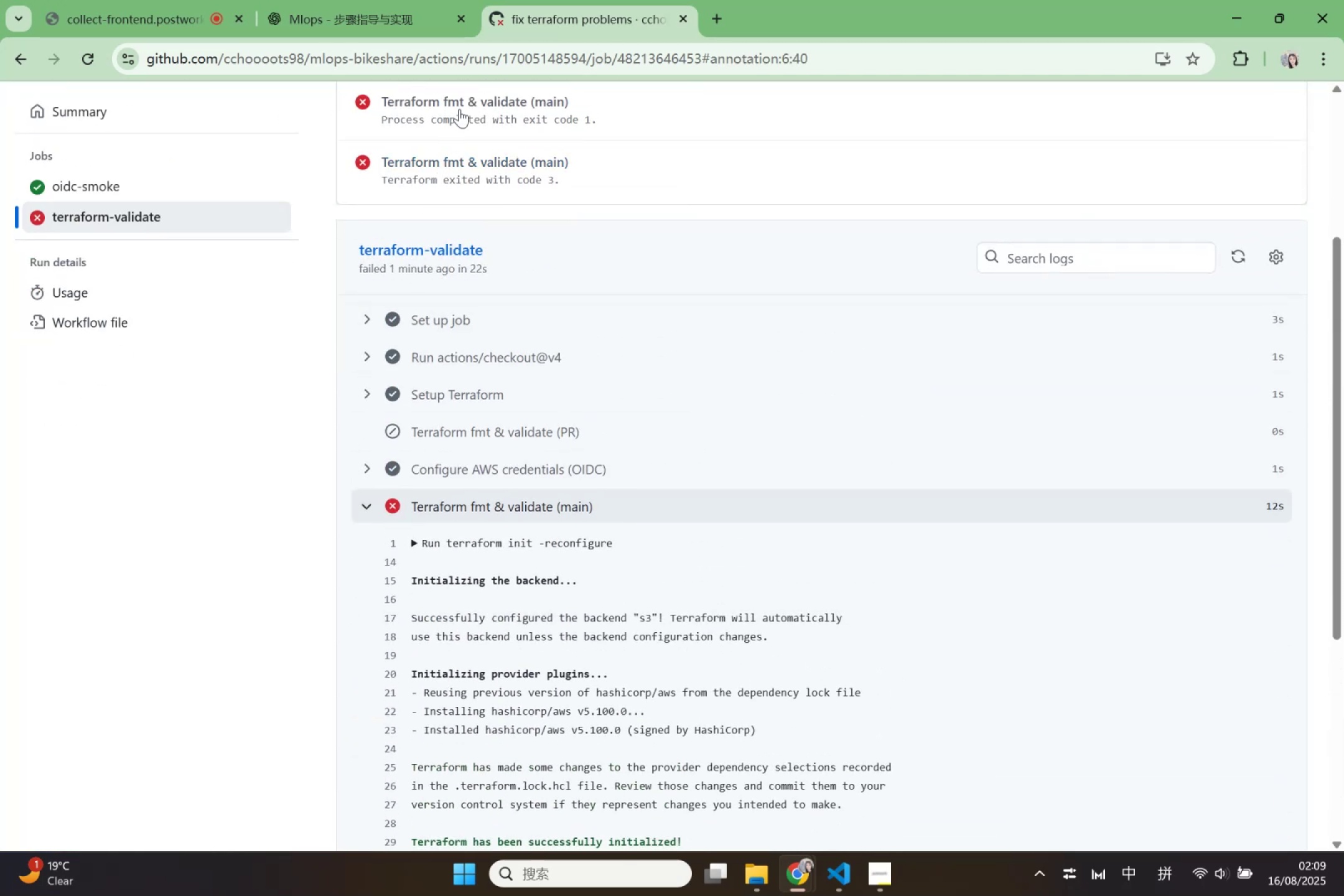 
left_click([461, 105])
 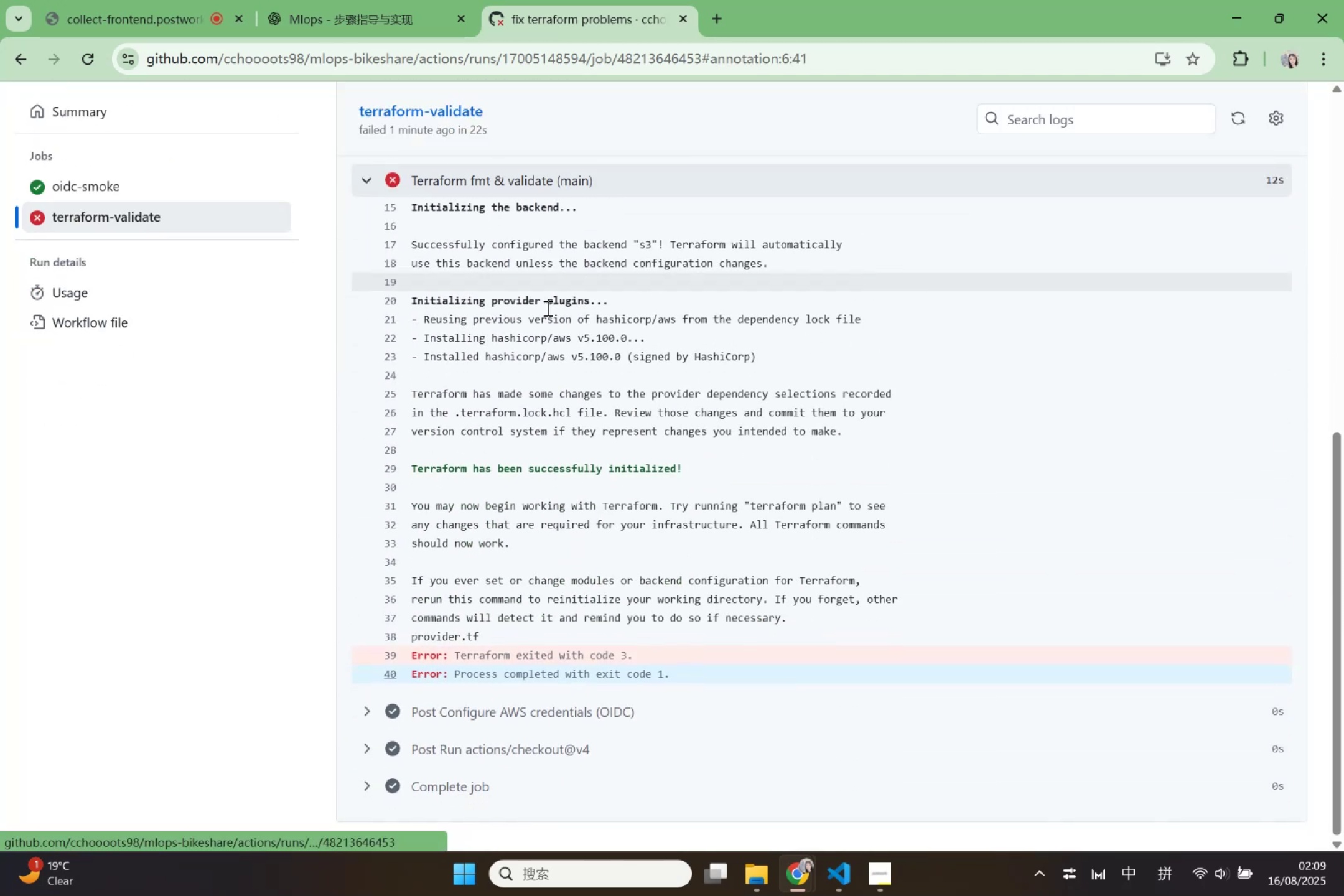 
scroll: coordinate [625, 688], scroll_direction: up, amount: 5.0
 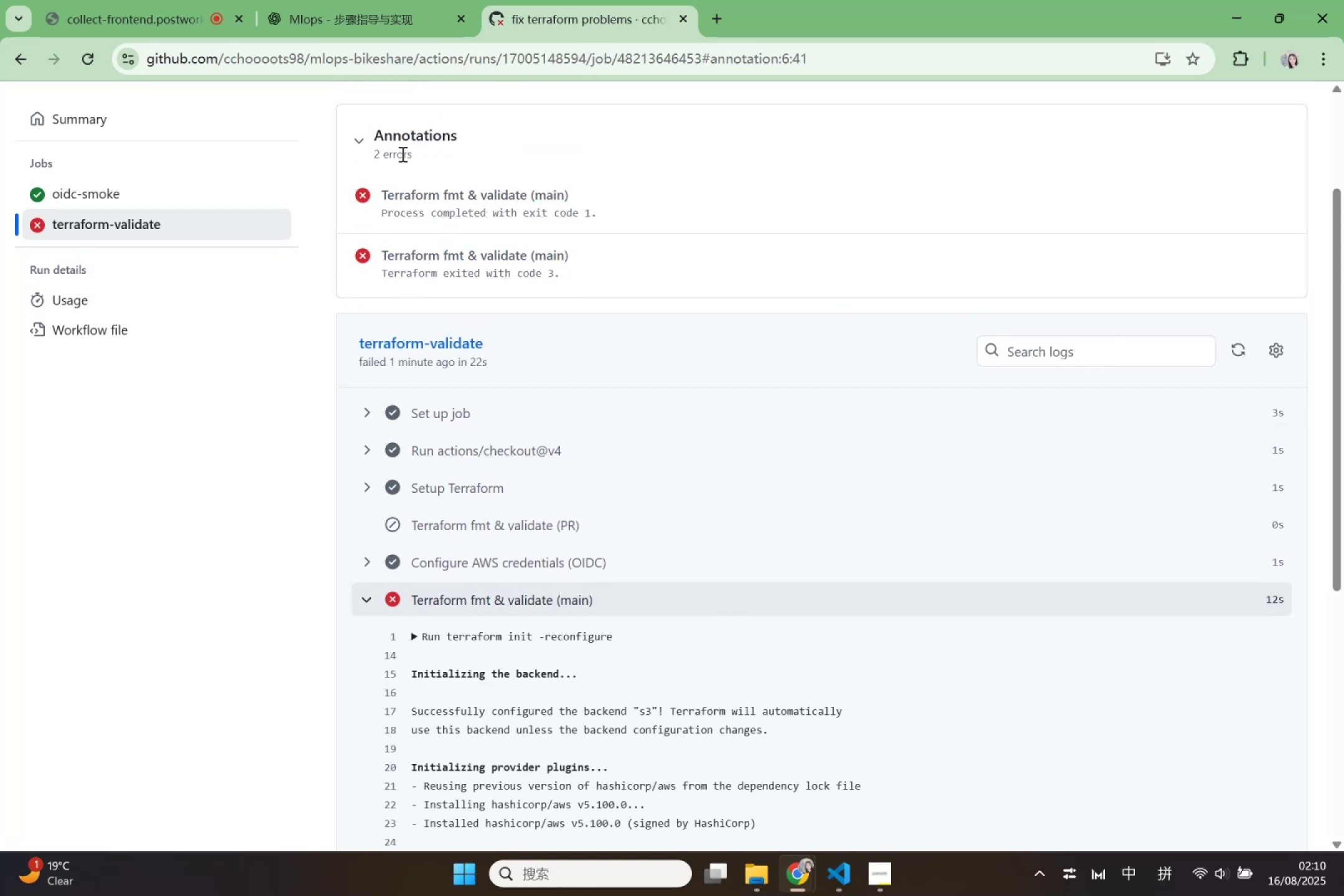 
left_click_drag(start_coordinate=[366, 139], to_coordinate=[359, 139])
 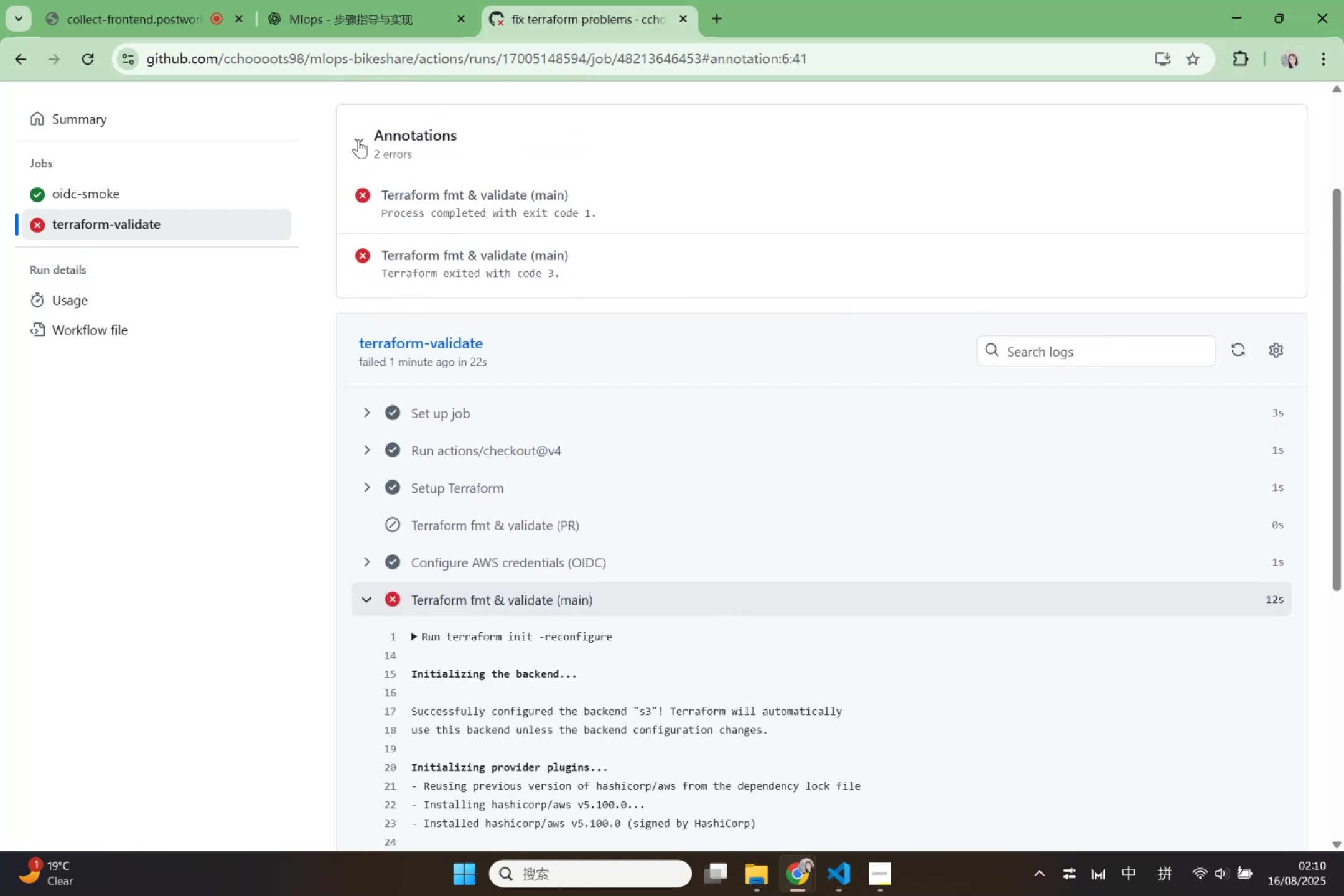 
double_click([358, 139])
 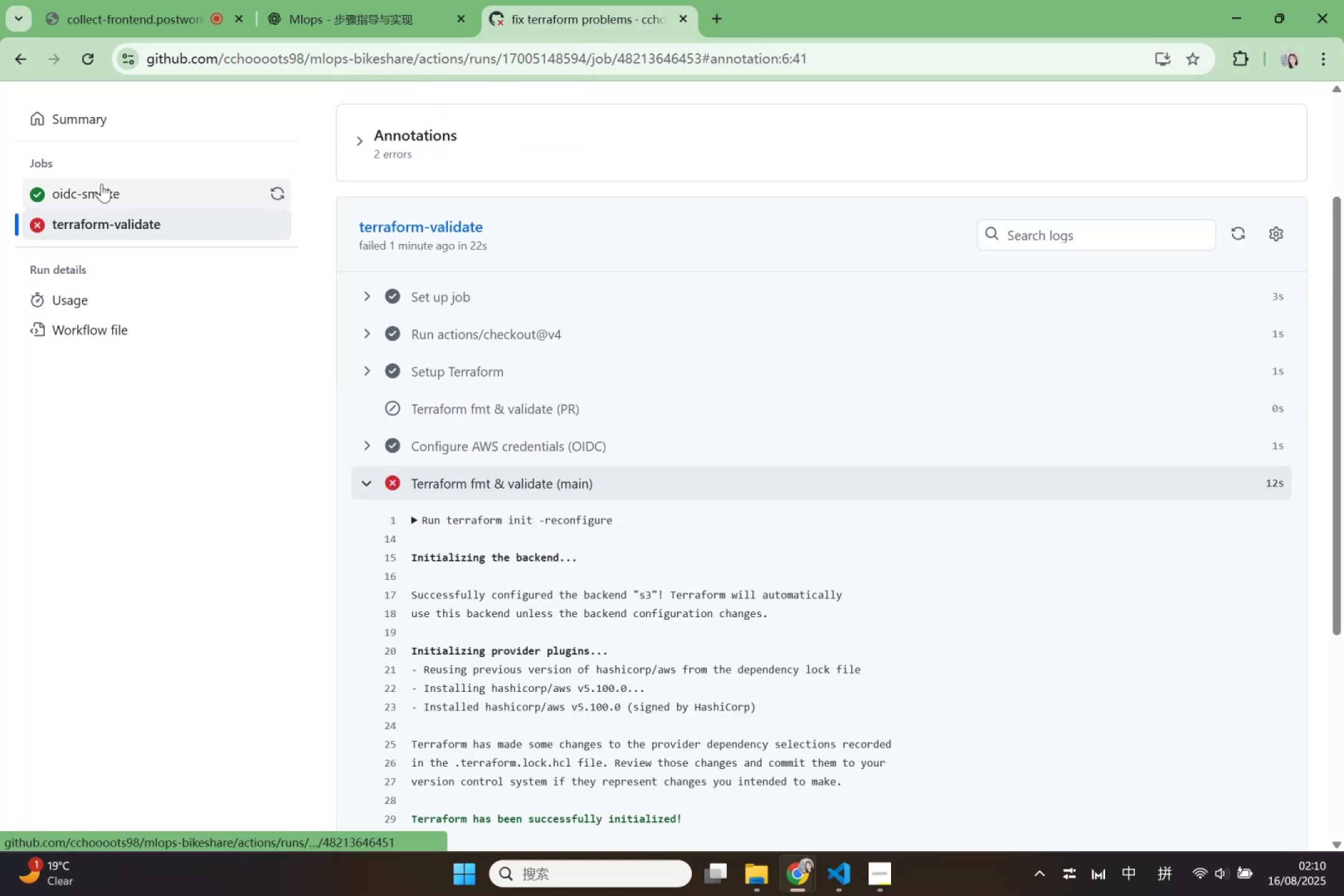 
left_click([101, 184])
 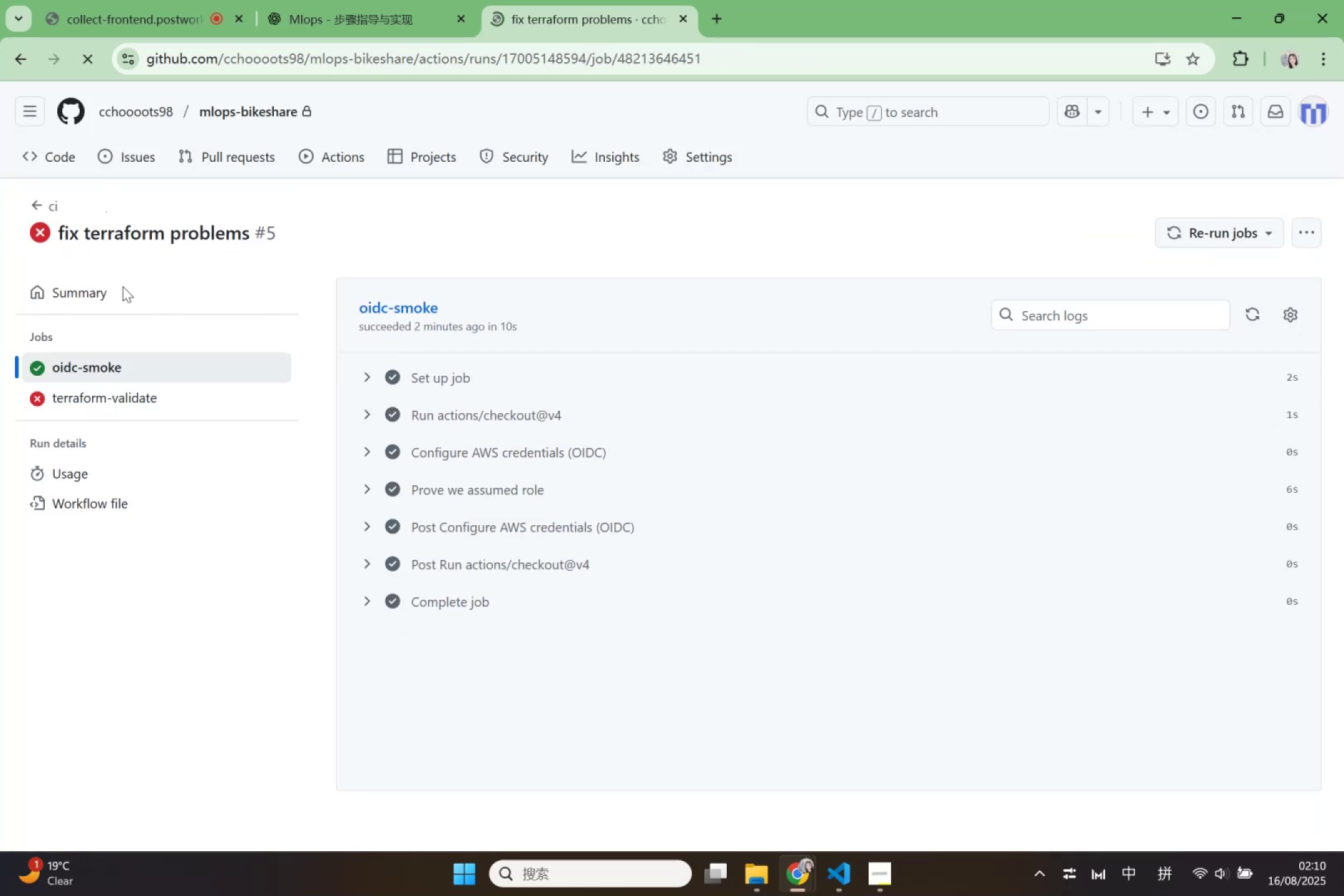 
left_click([141, 391])
 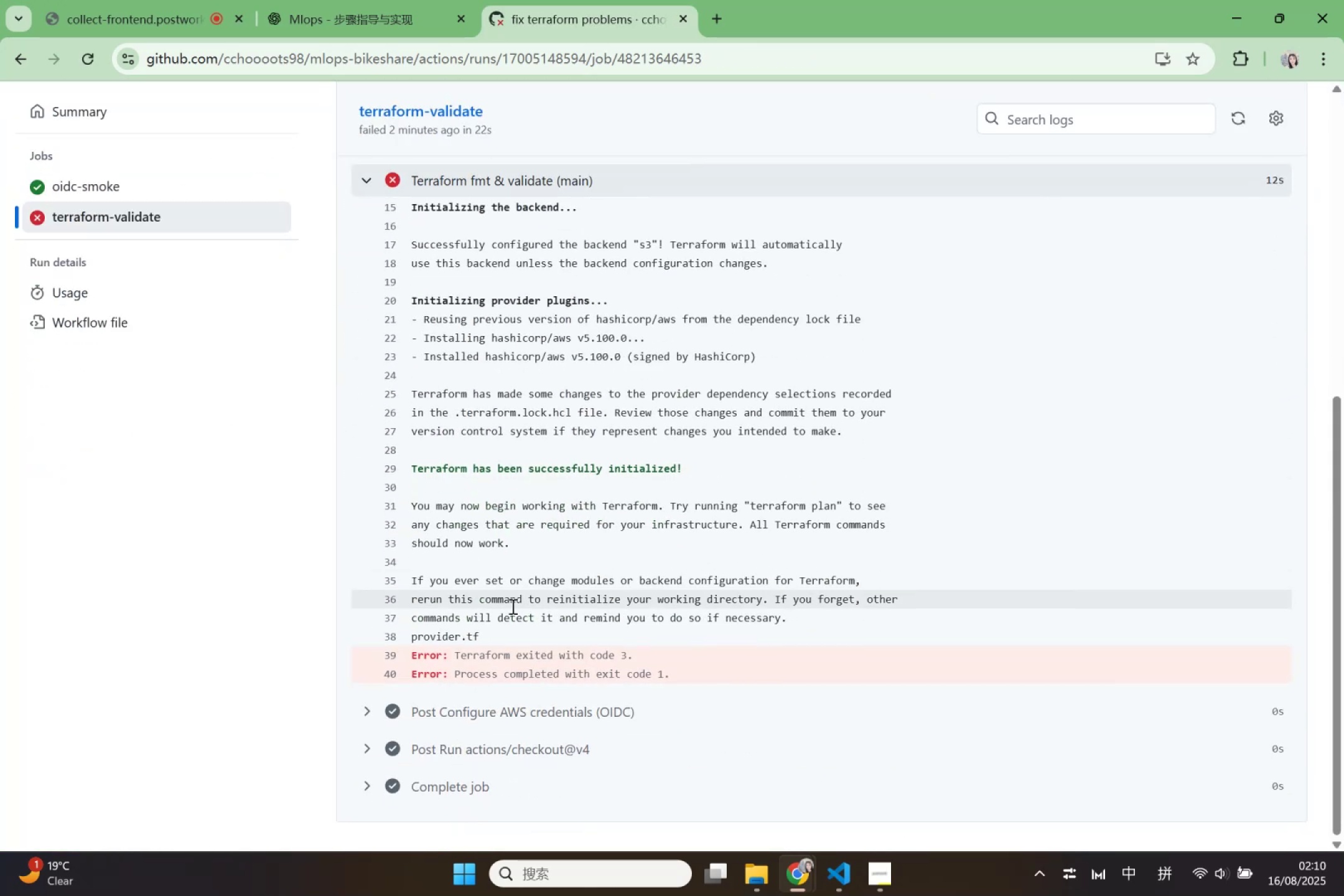 
left_click([282, 0])
 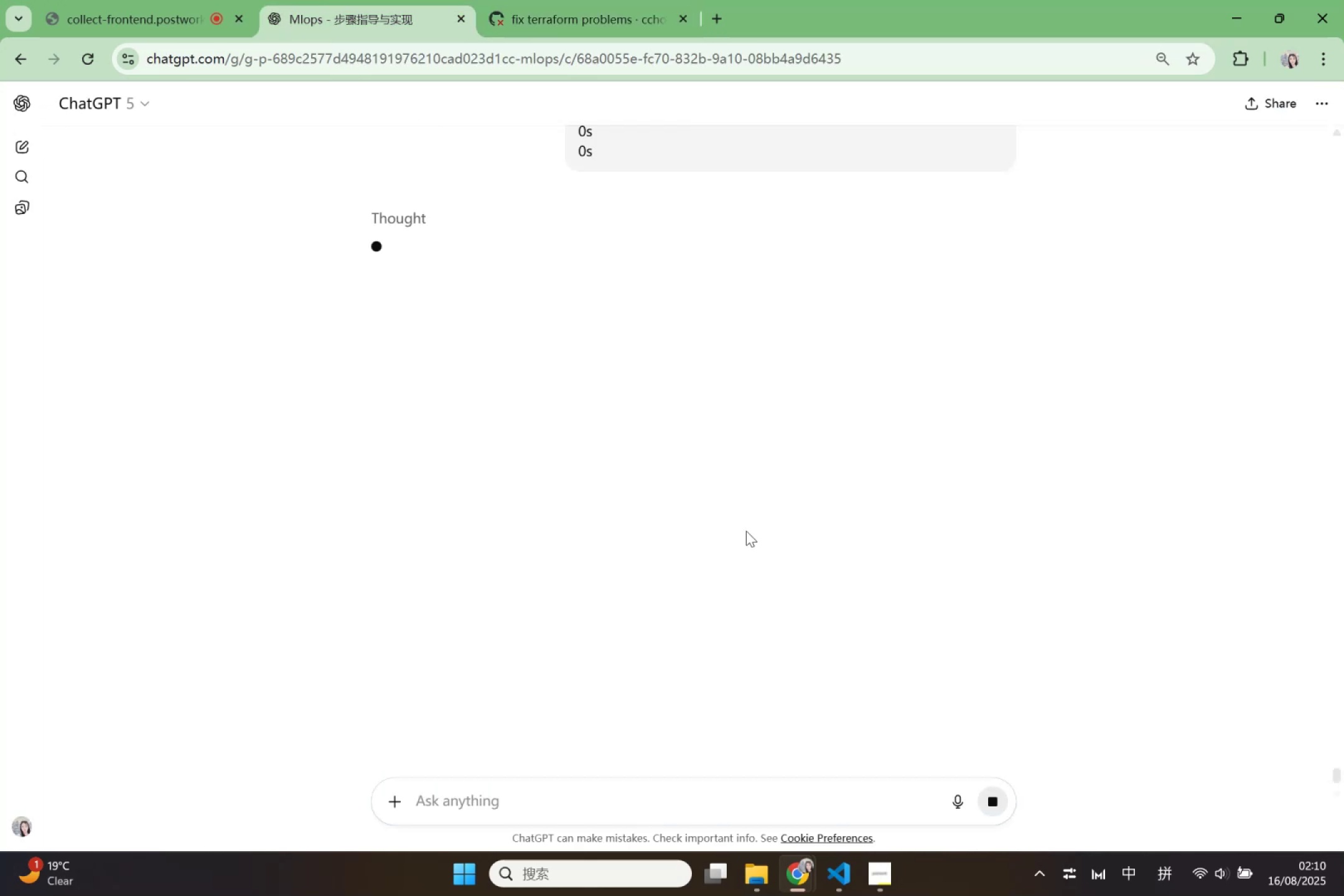 
scroll: coordinate [746, 534], scroll_direction: up, amount: 2.0
 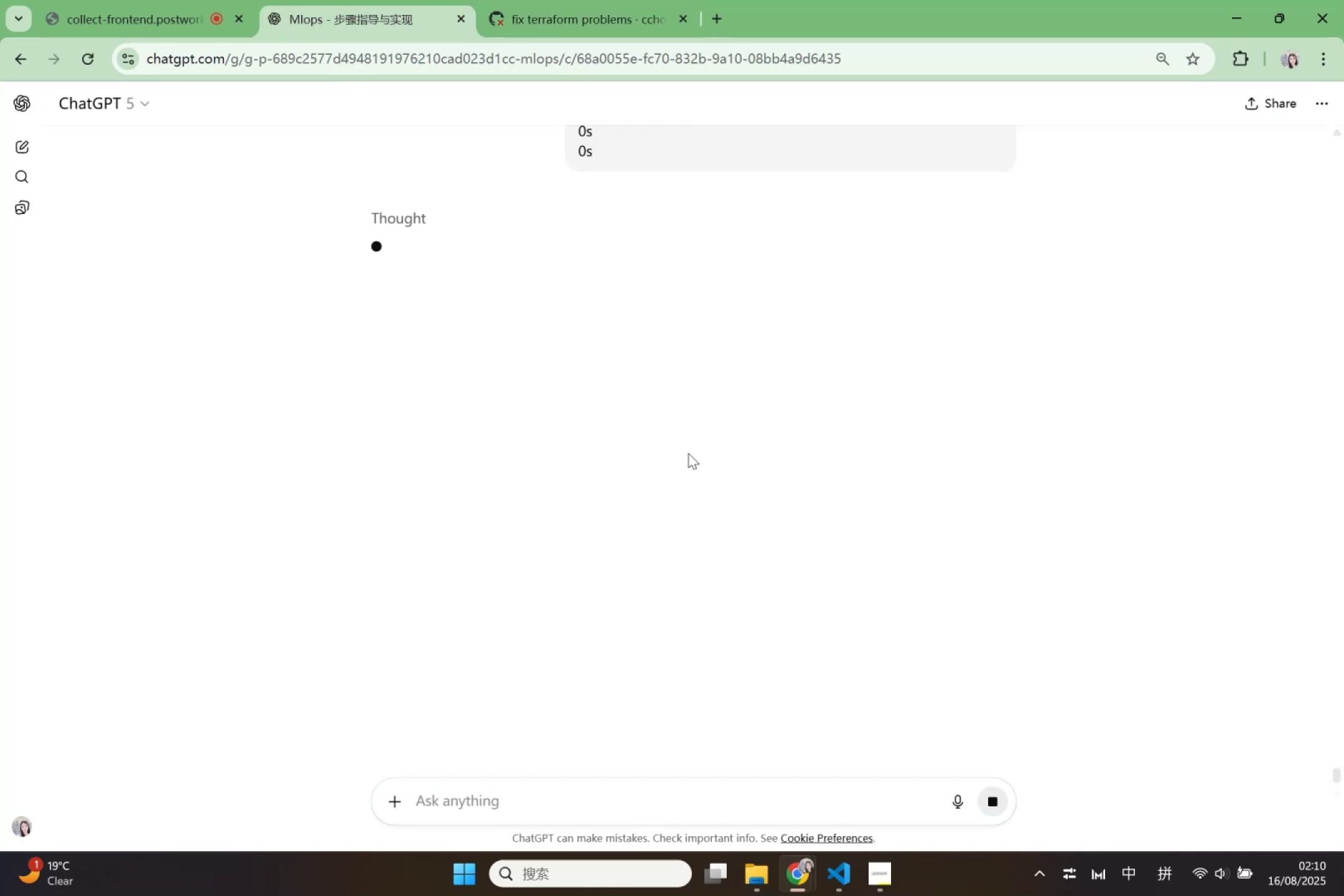 
left_click([622, 403])
 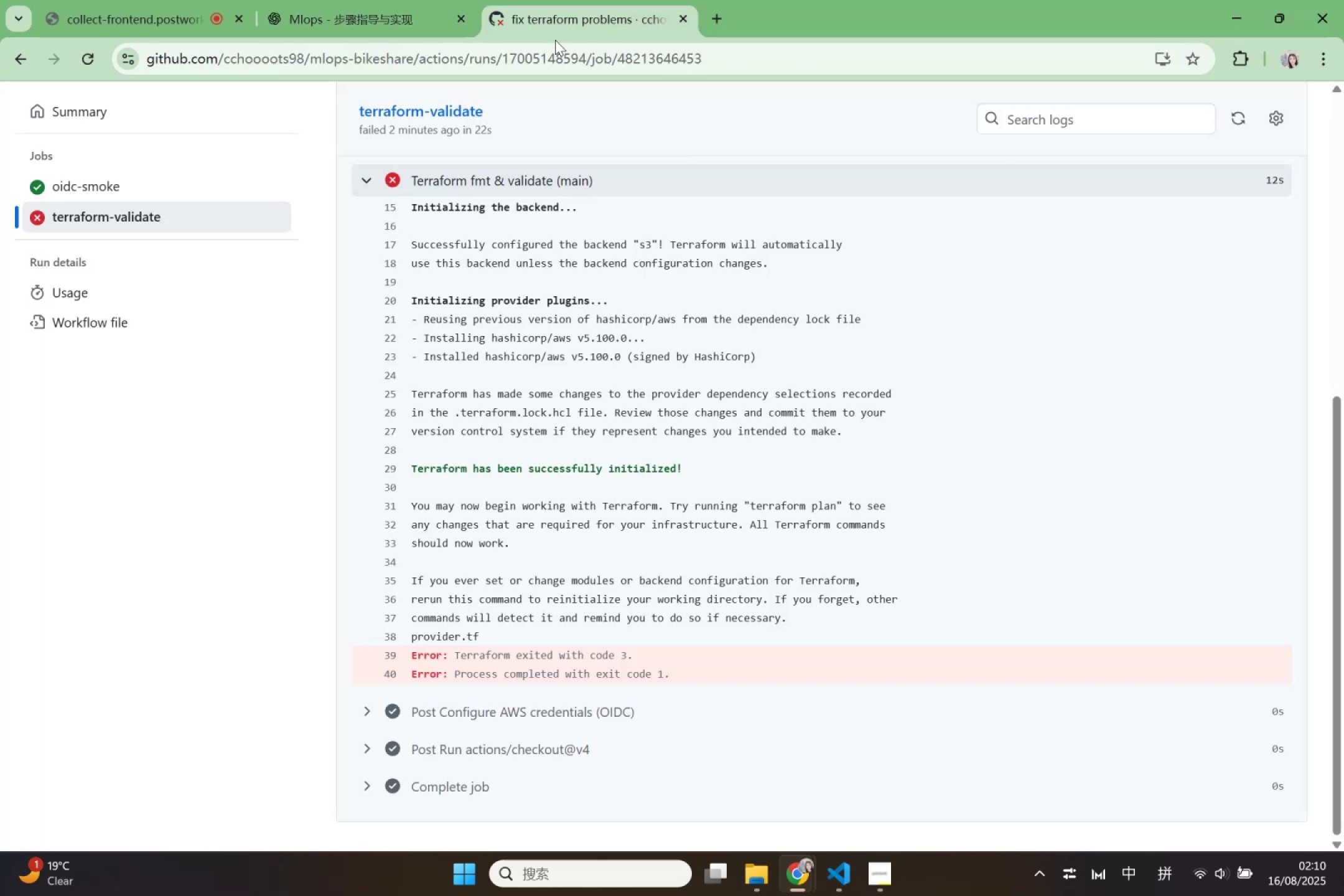 
scroll: coordinate [532, 409], scroll_direction: up, amount: 4.0
 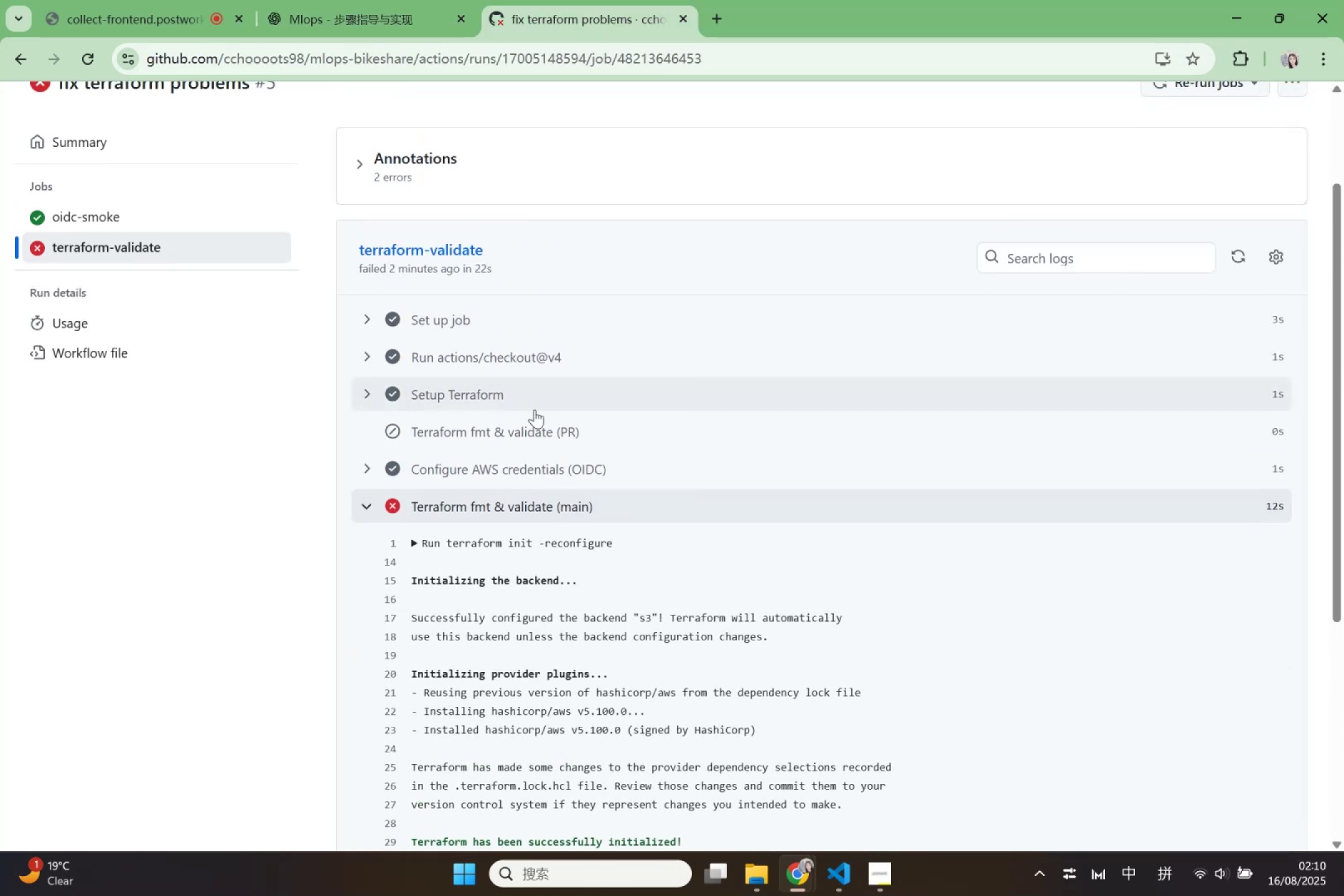 
scroll: coordinate [508, 450], scroll_direction: down, amount: 1.0
 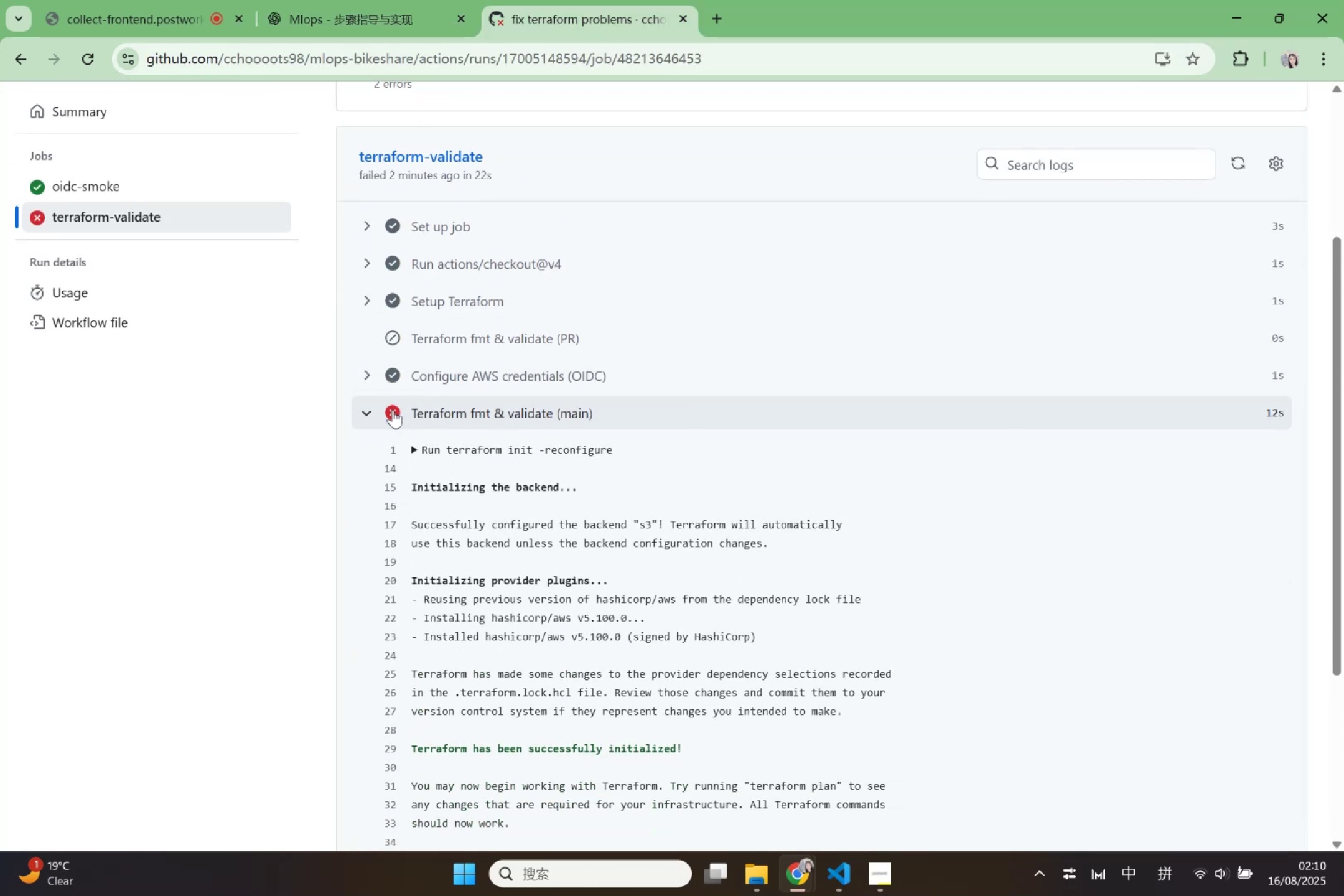 
left_click_drag(start_coordinate=[385, 411], to_coordinate=[744, 668])
 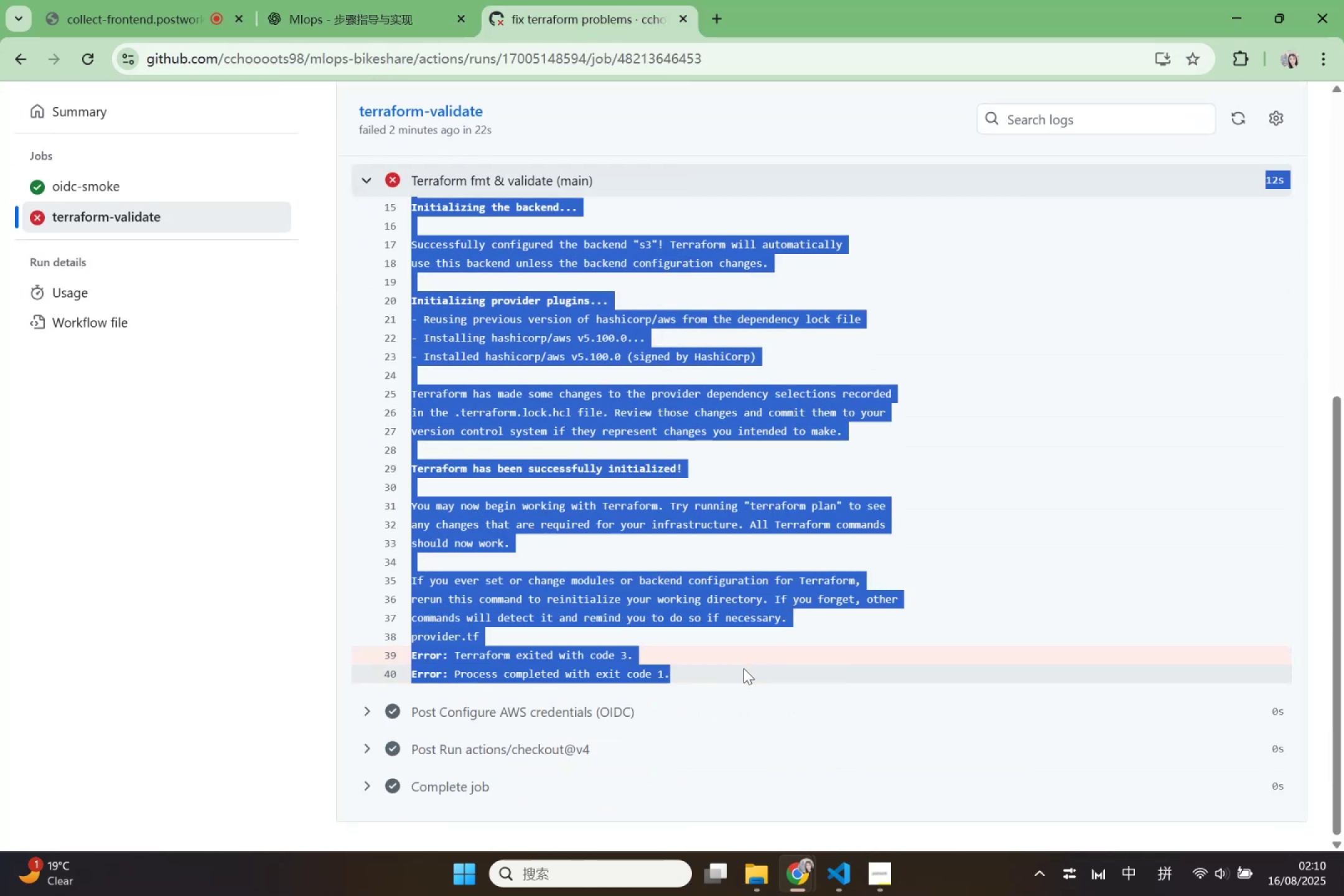 
scroll: coordinate [724, 600], scroll_direction: down, amount: 3.0
 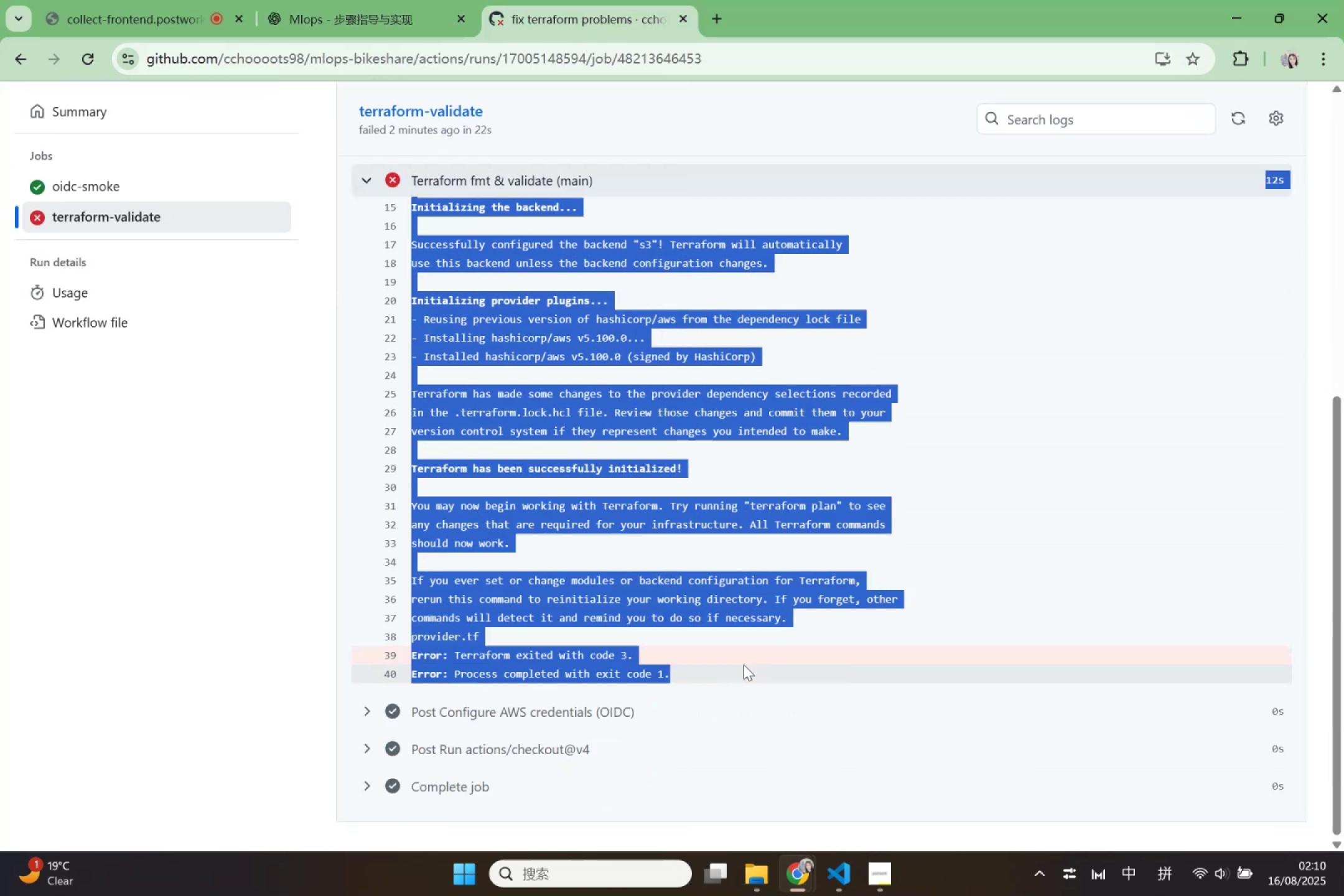 
key(Control+ControlLeft)
 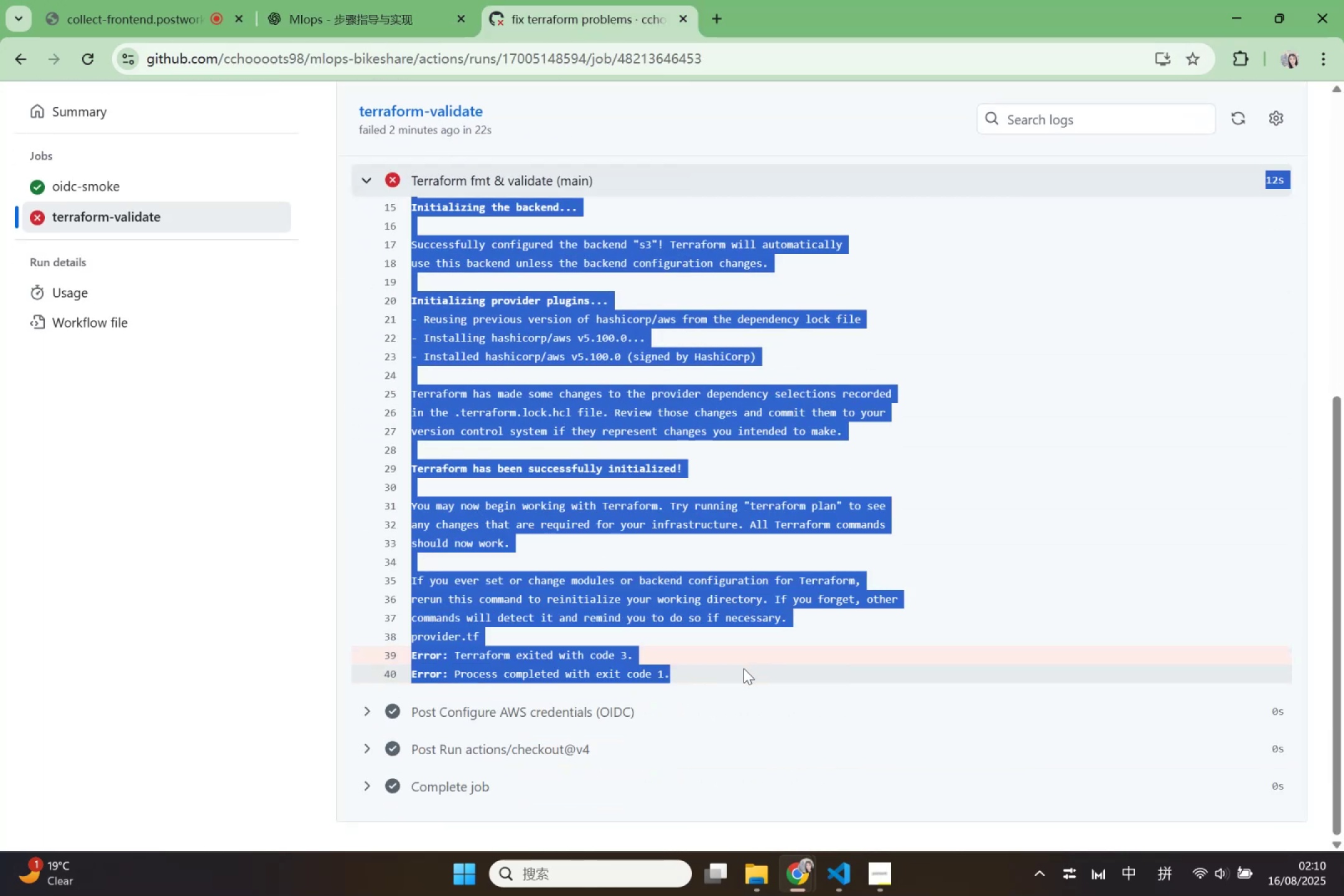 
key(Control+C)
 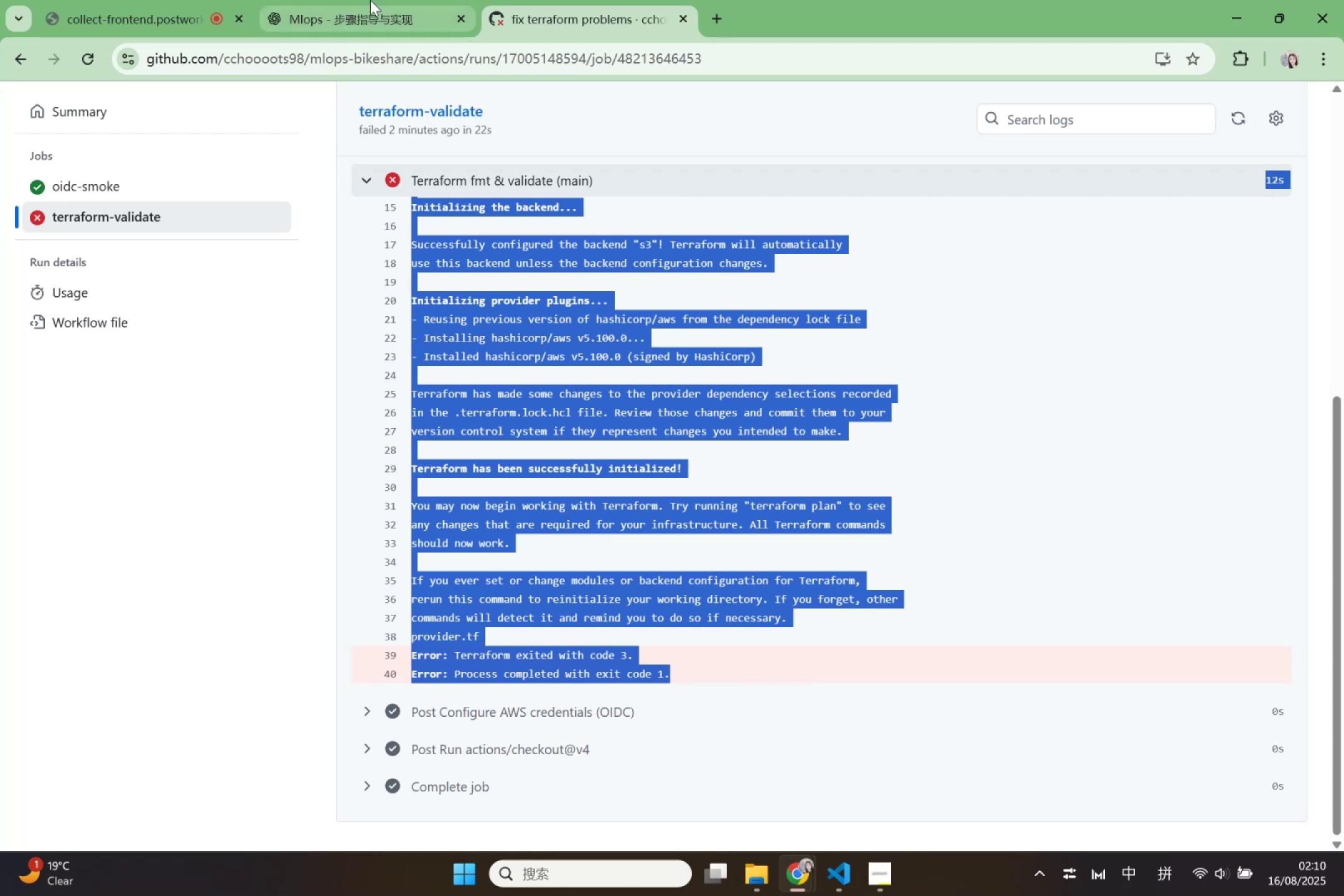 
left_click([431, 0])
 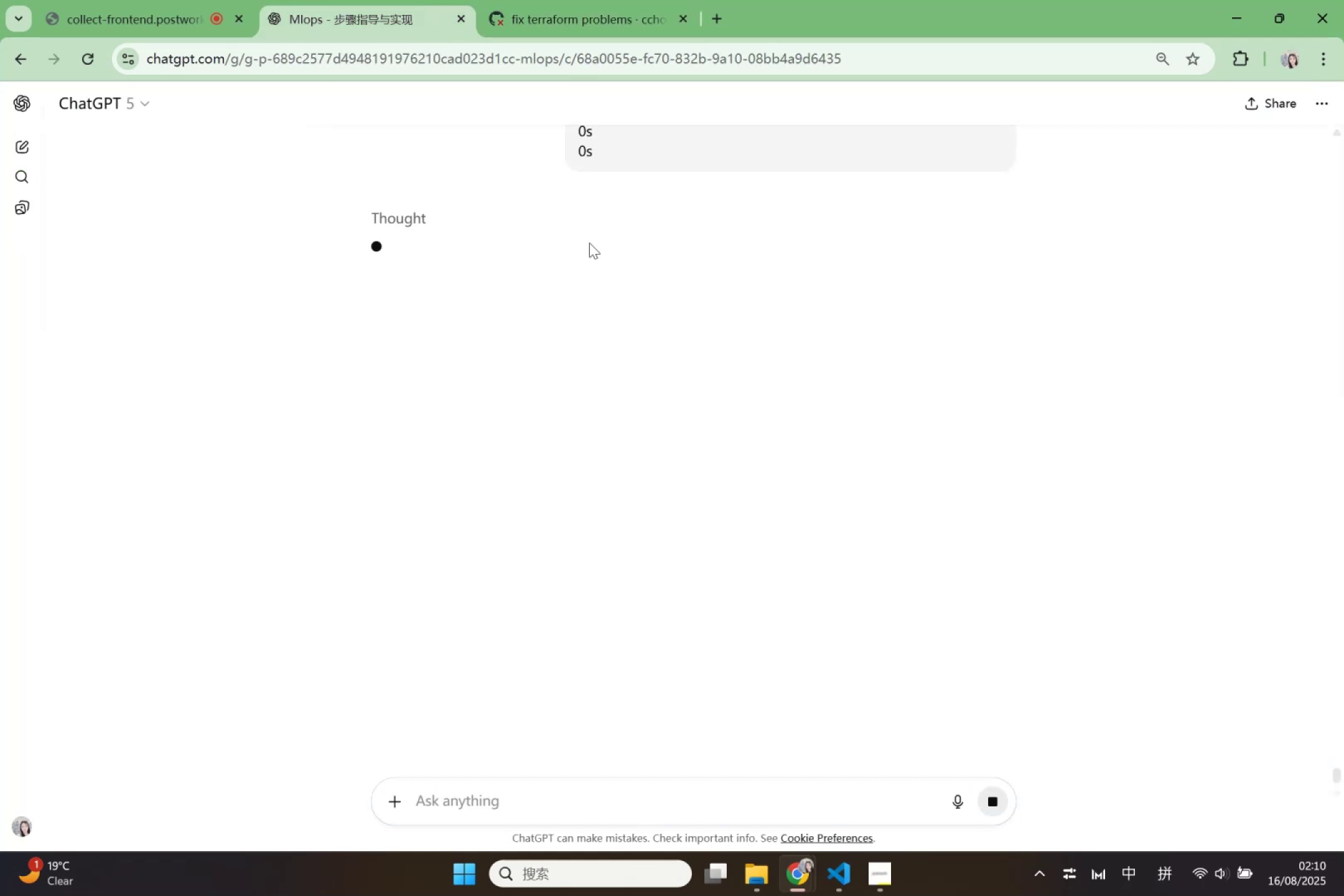 
scroll: coordinate [933, 548], scroll_direction: up, amount: 2.0
 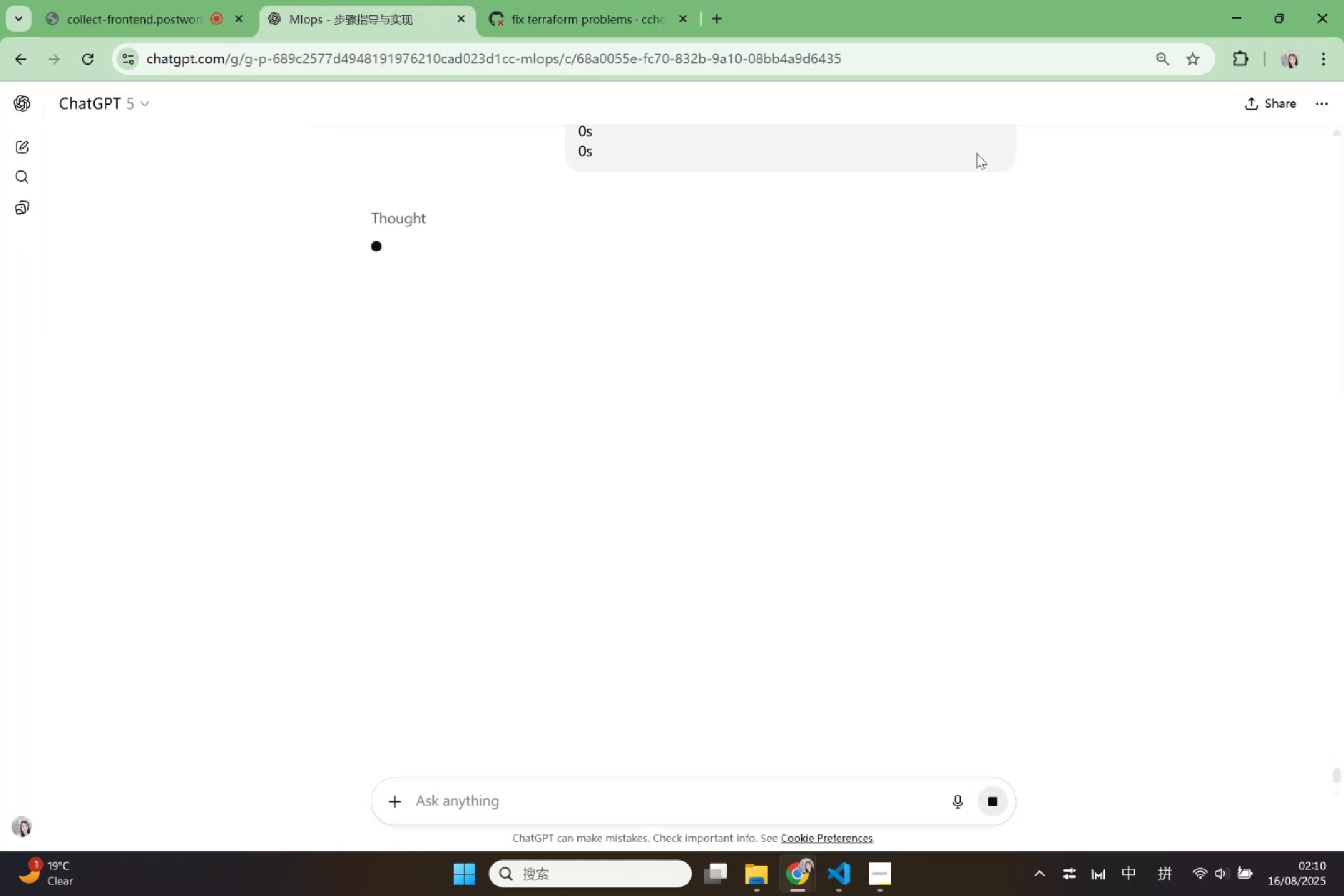 
left_click([976, 149])
 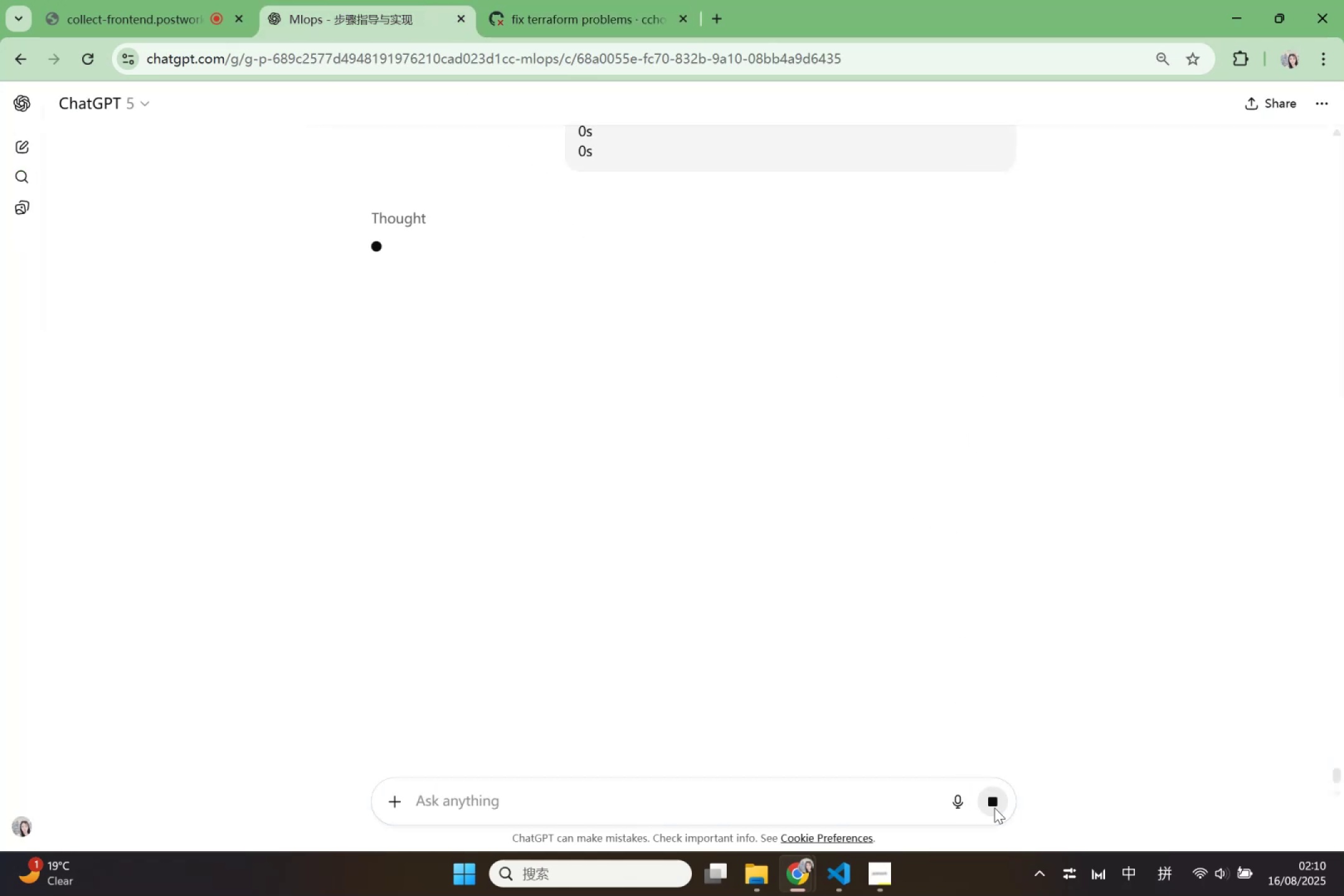 
left_click([994, 808])
 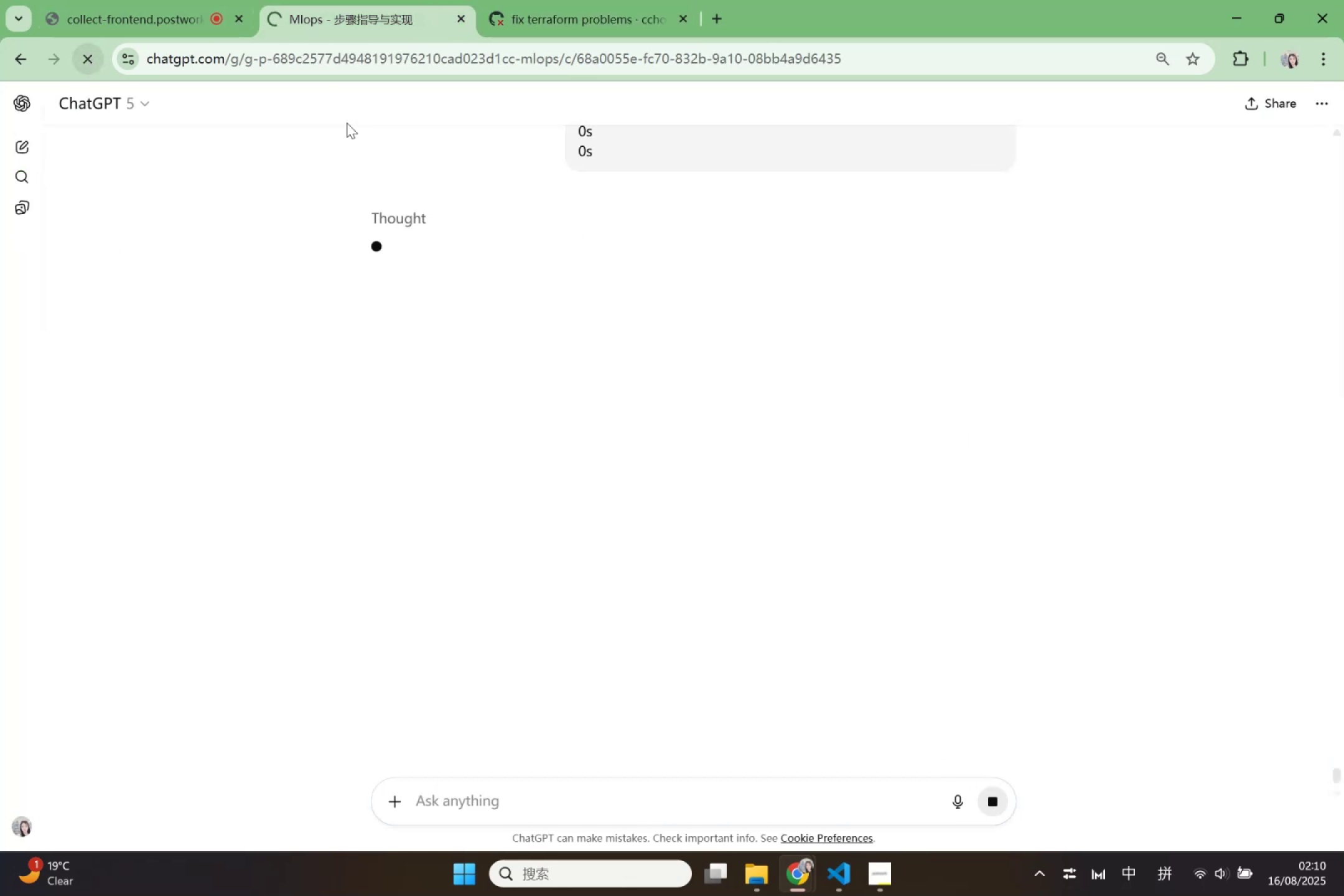 
scroll: coordinate [149, 111], scroll_direction: up, amount: 4.0
 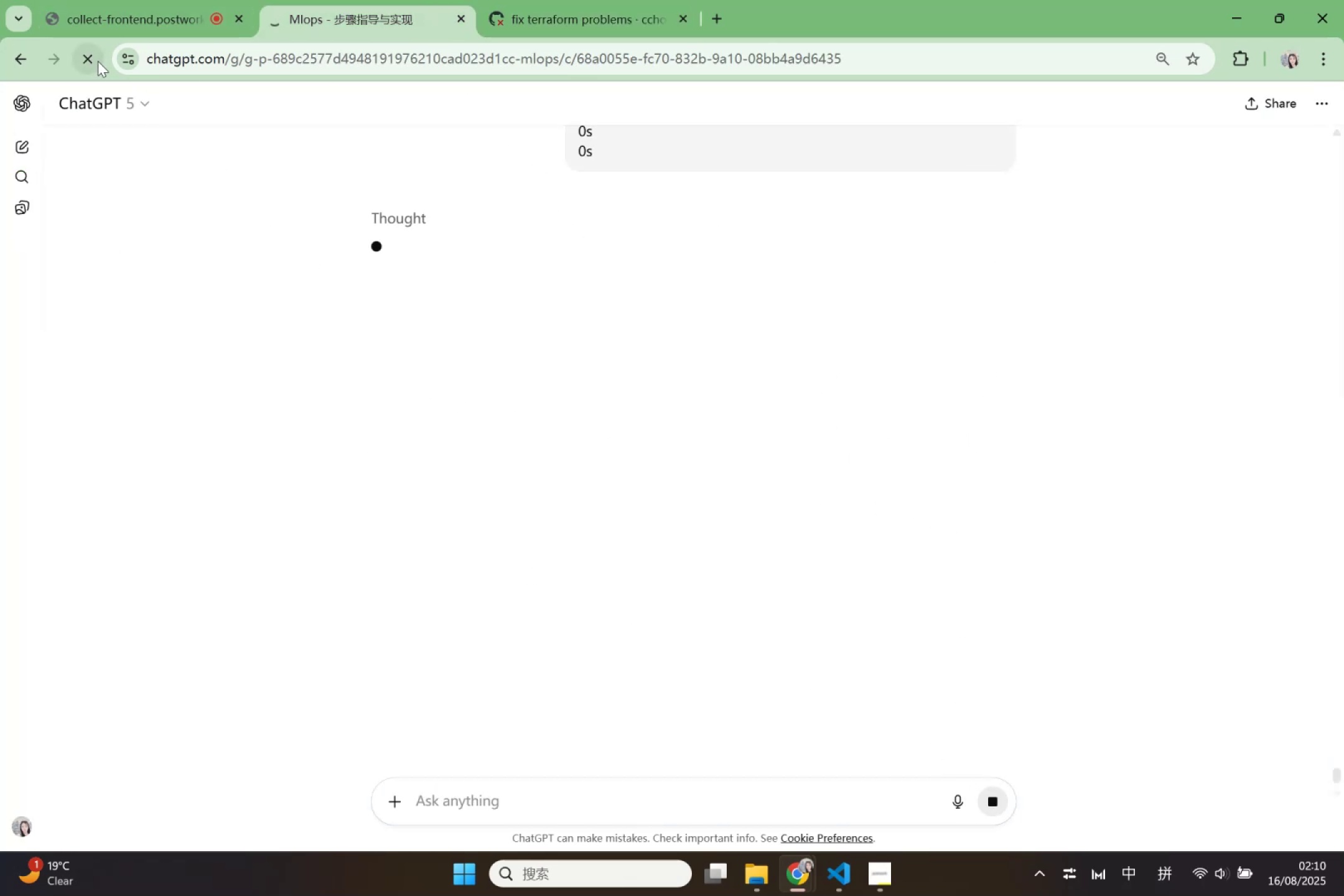 
left_click([98, 61])
 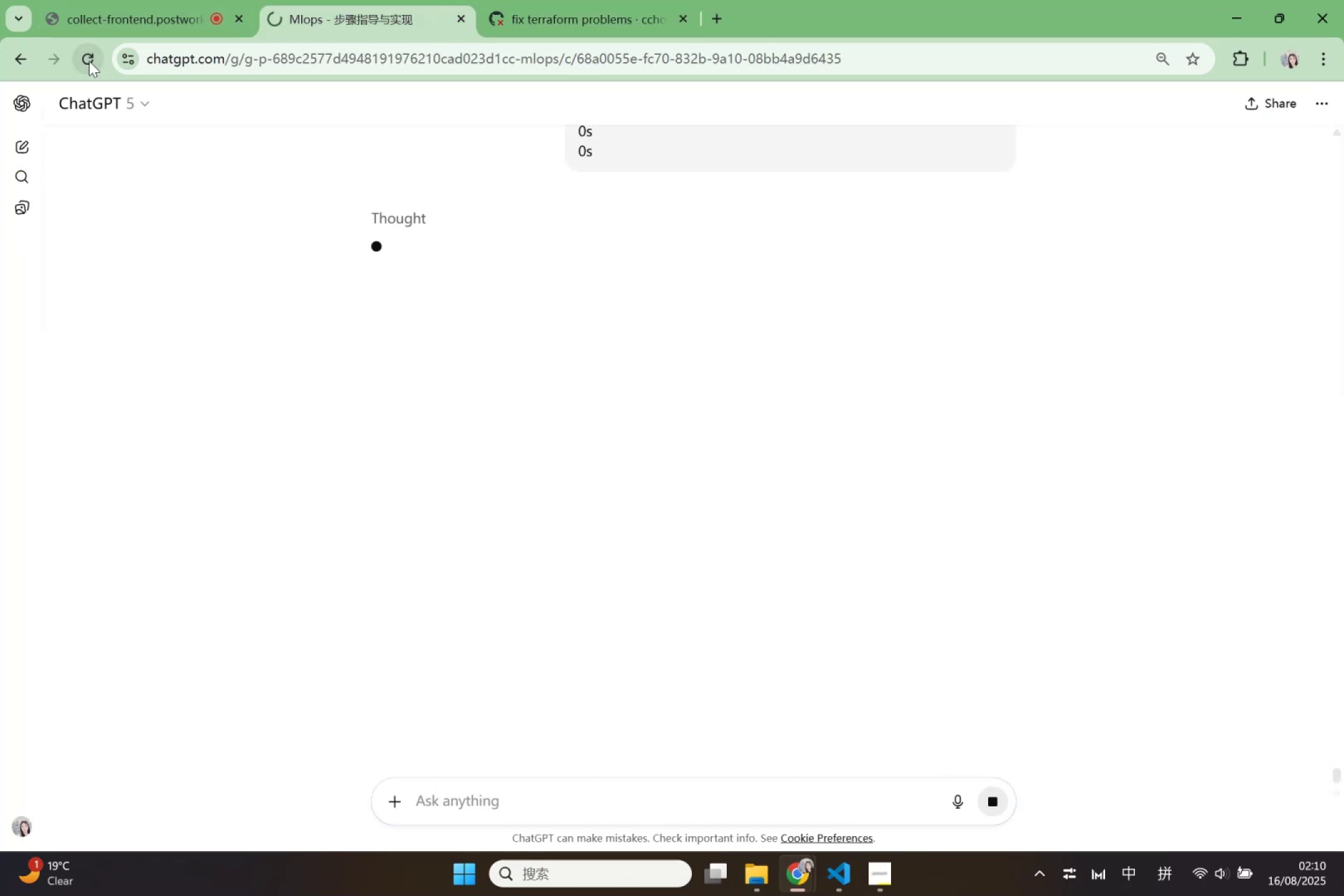 
left_click([89, 61])
 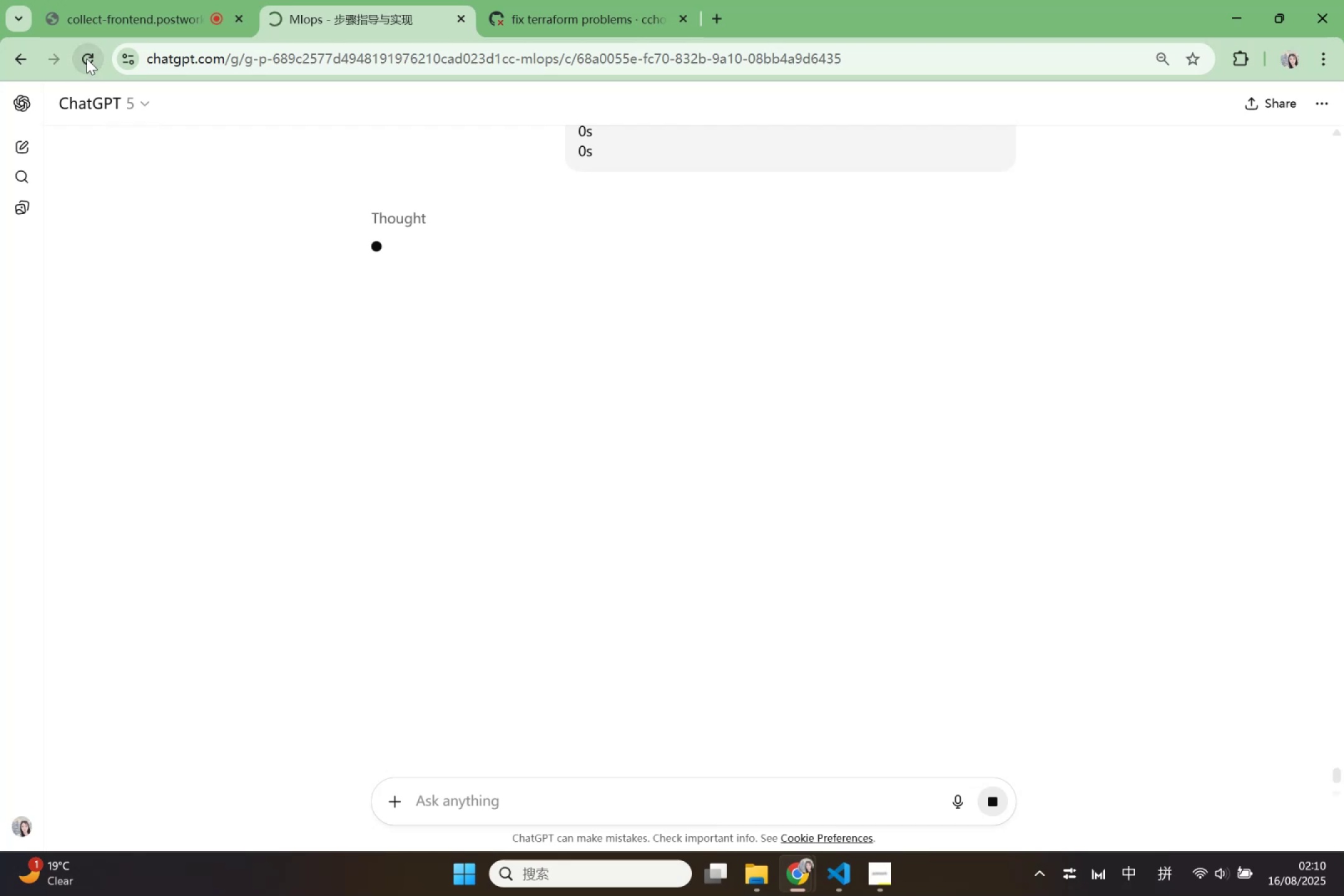 
left_click([86, 58])
 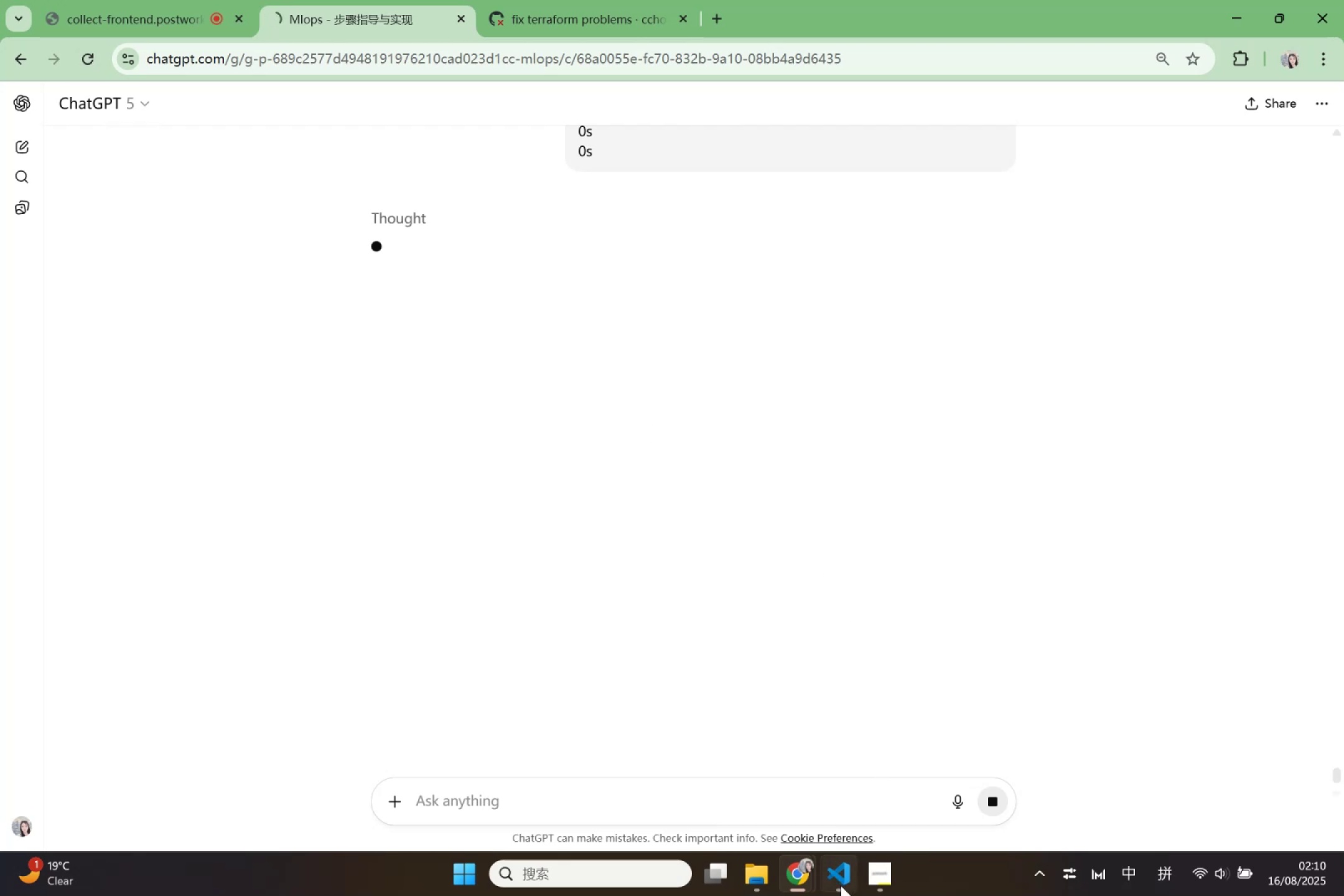 
left_click([884, 883])
 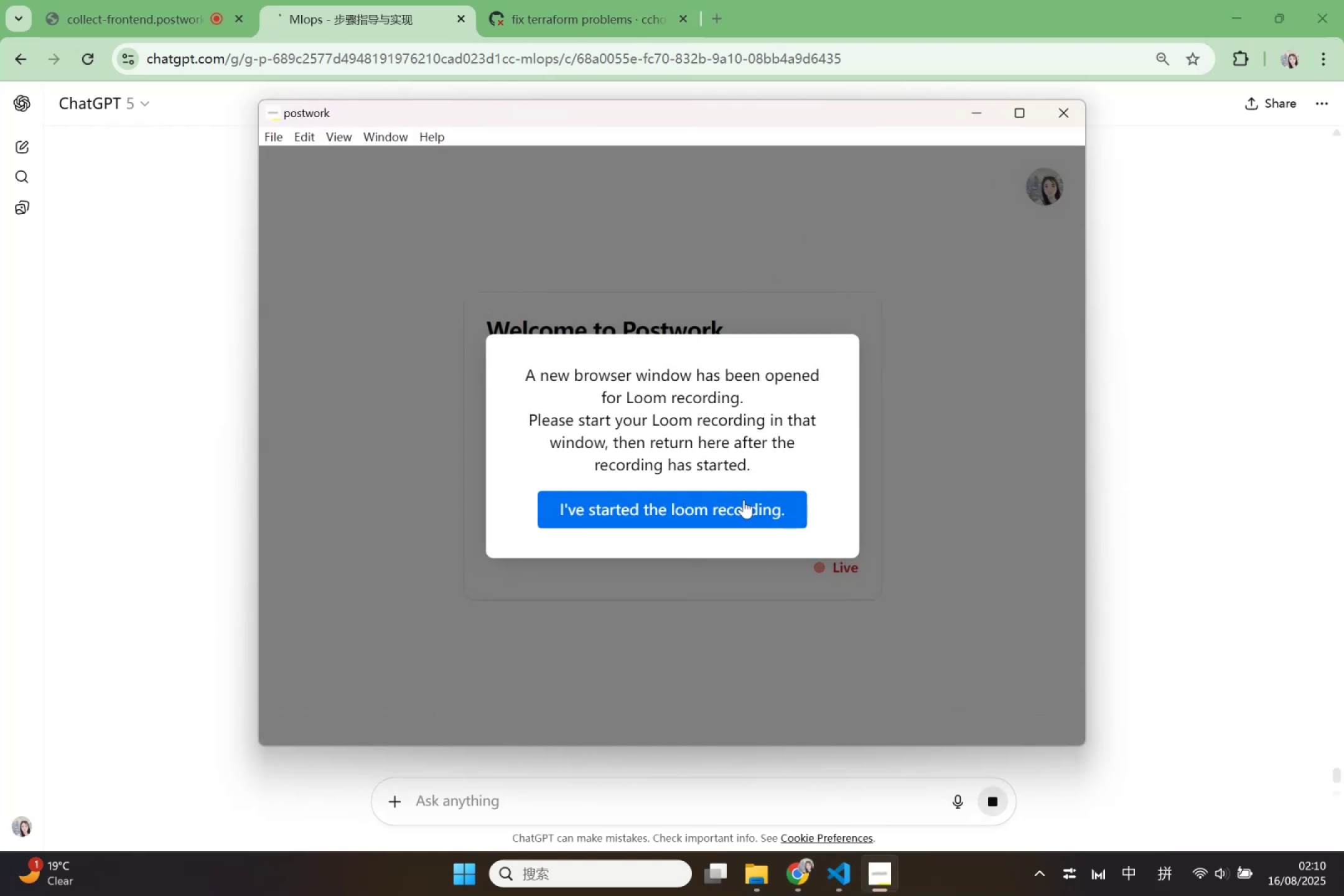 
left_click([718, 506])
 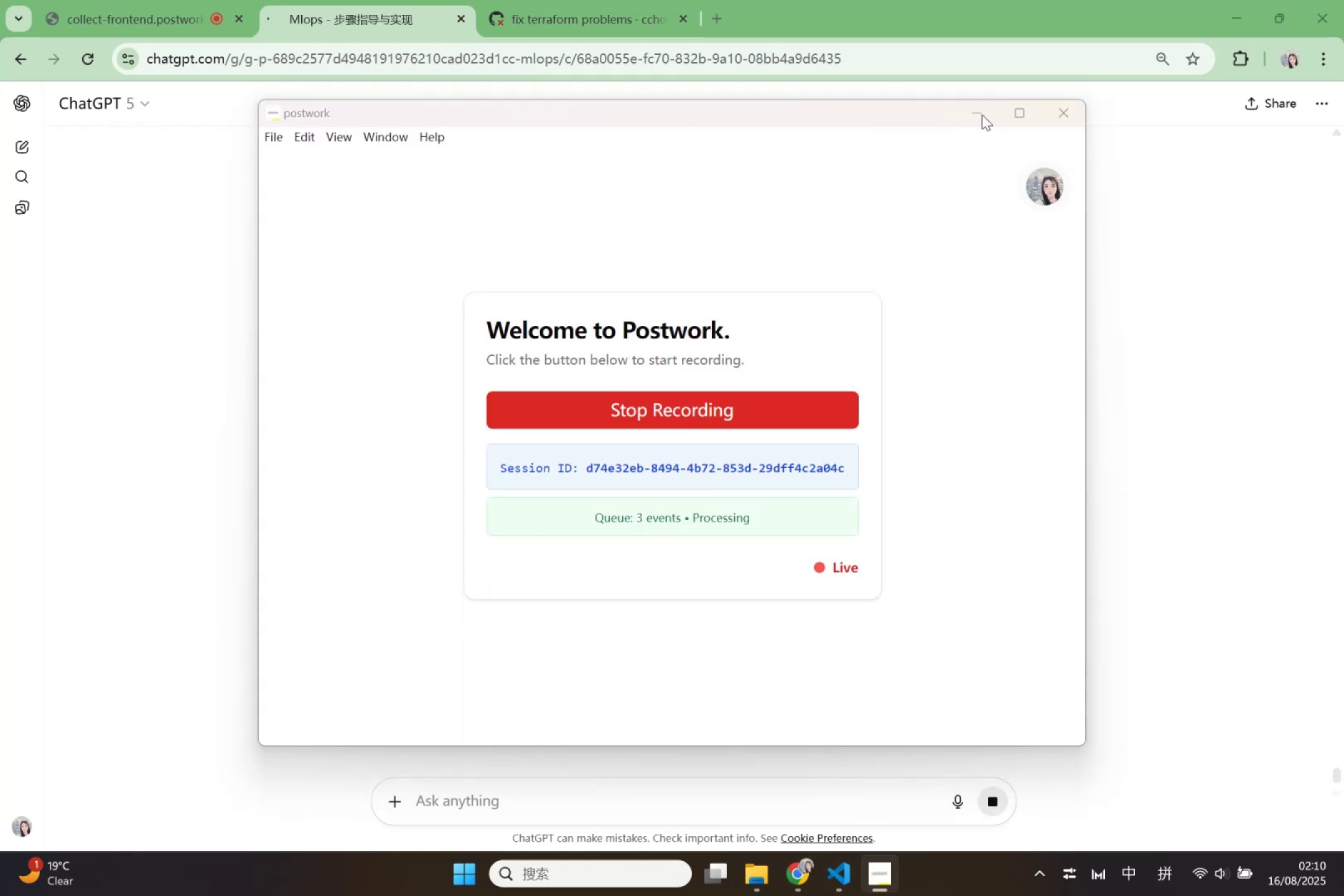 
double_click([905, 329])
 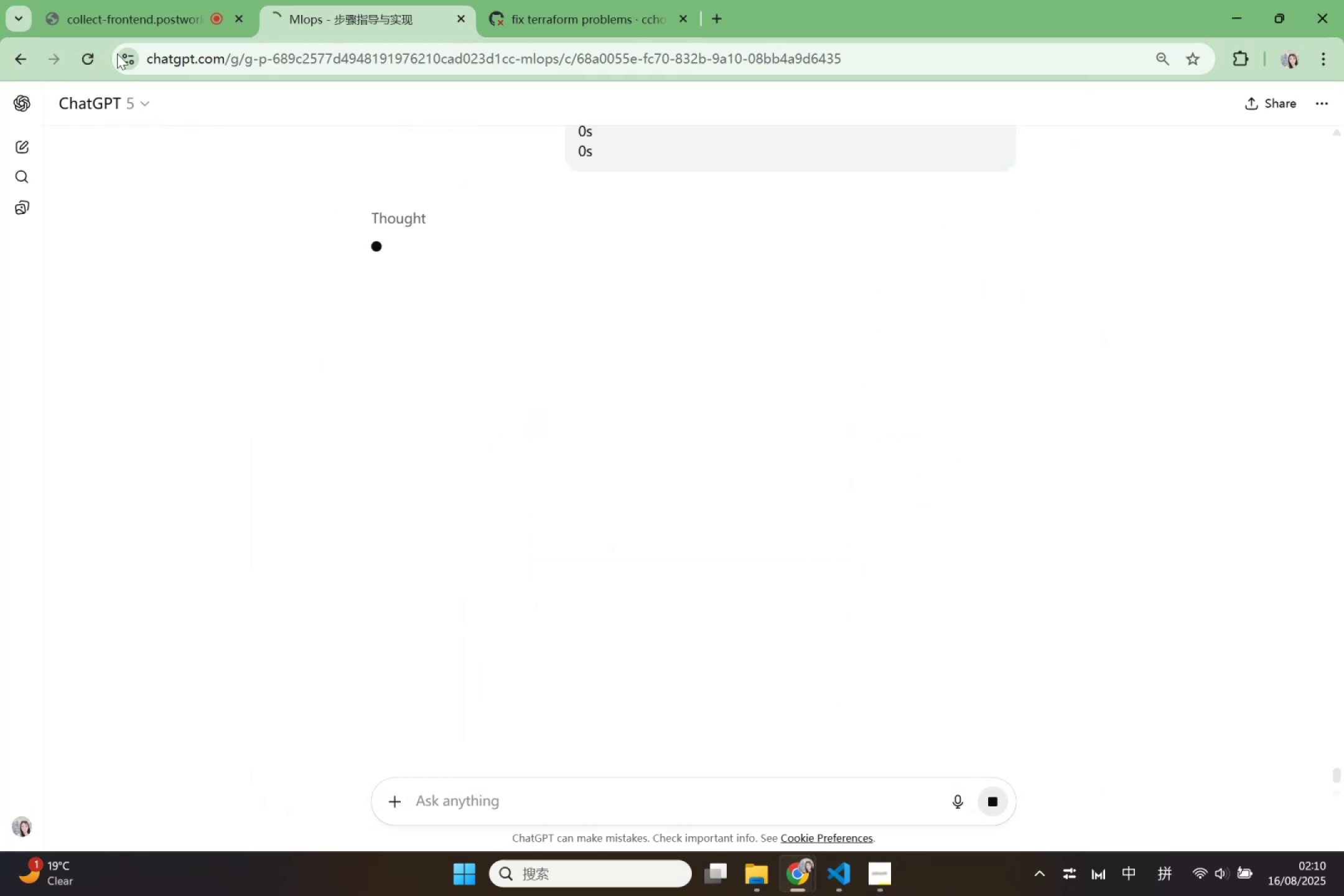 
left_click([82, 50])
 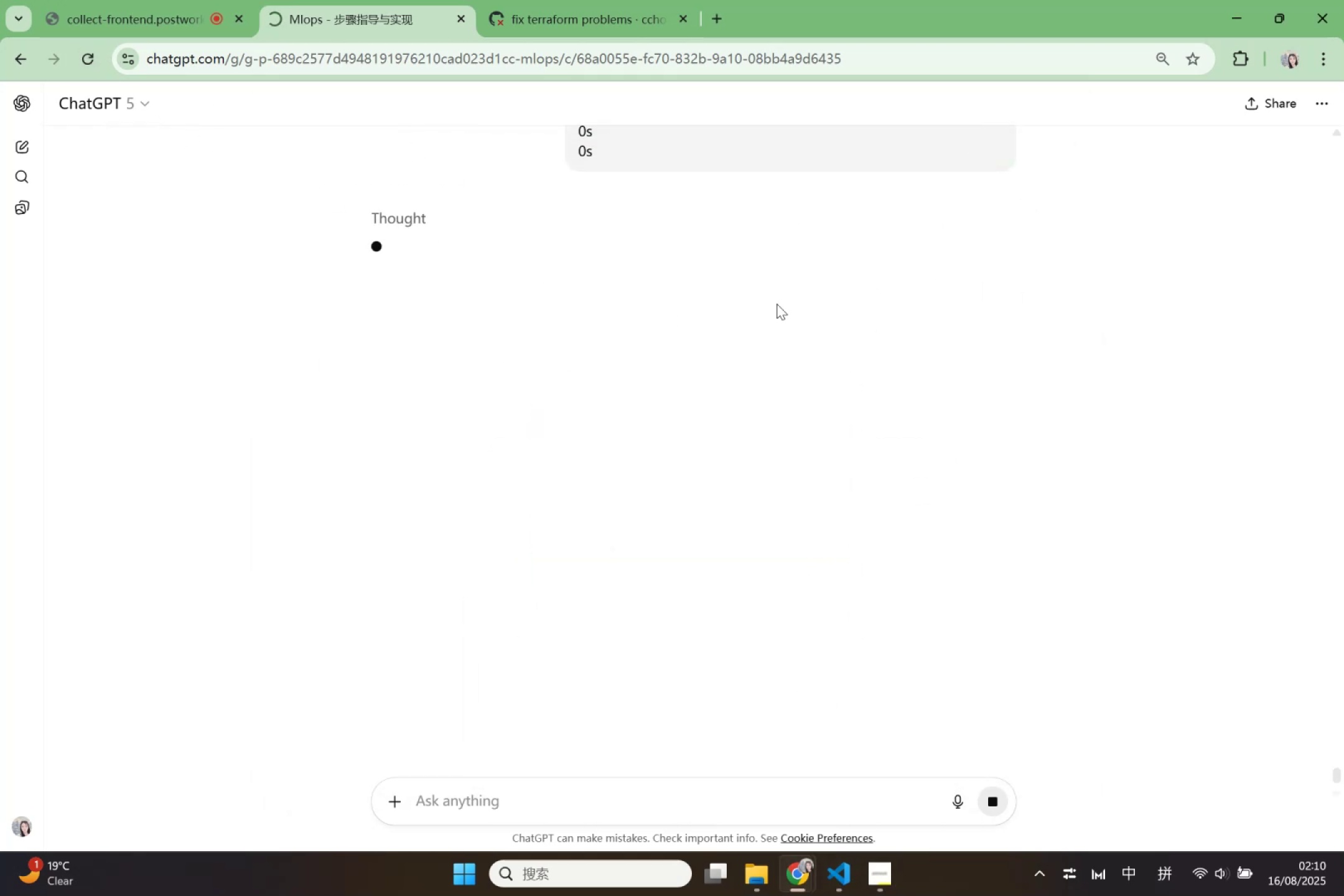 
scroll: coordinate [593, 251], scroll_direction: up, amount: 3.0
 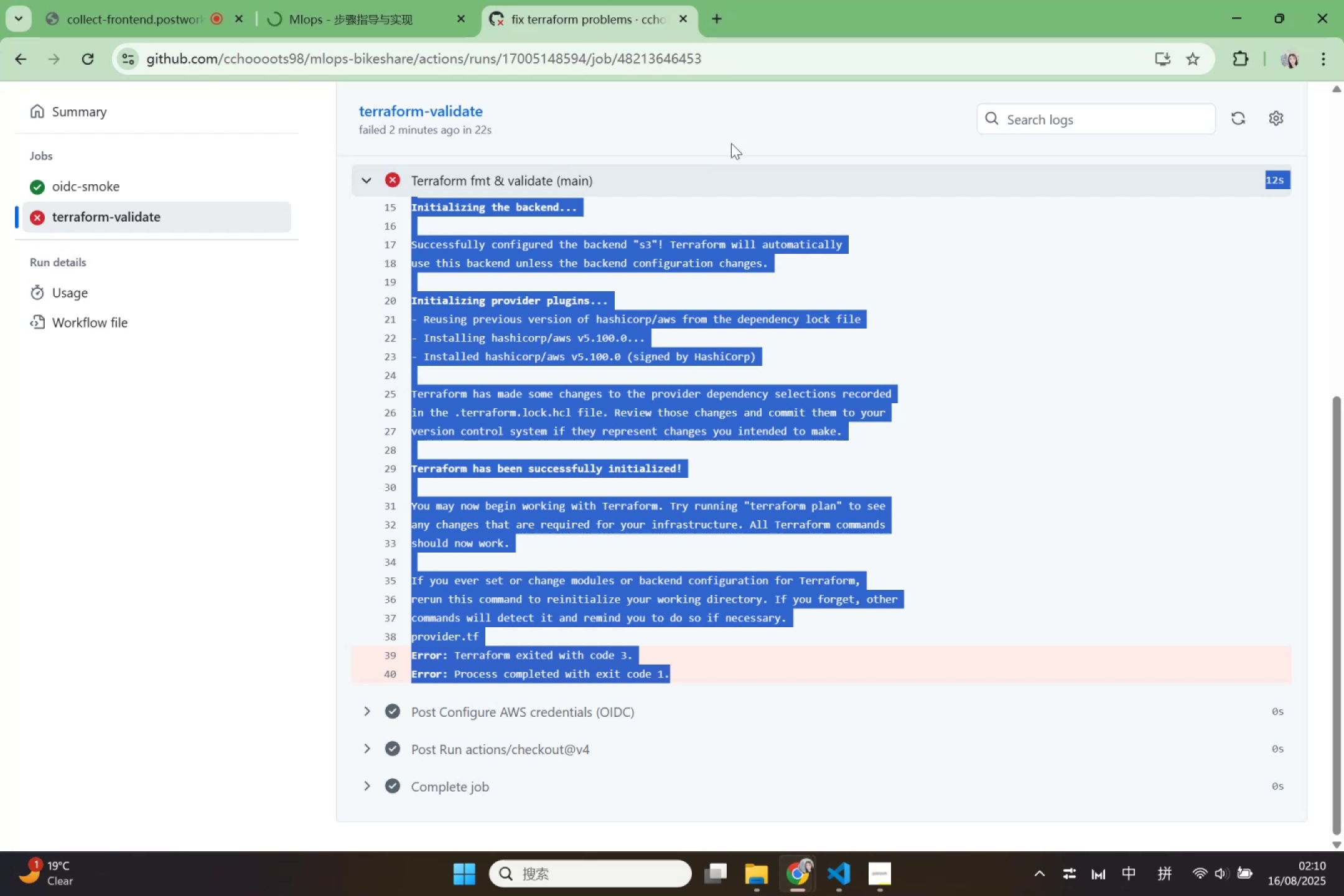 
left_click([377, 33])
 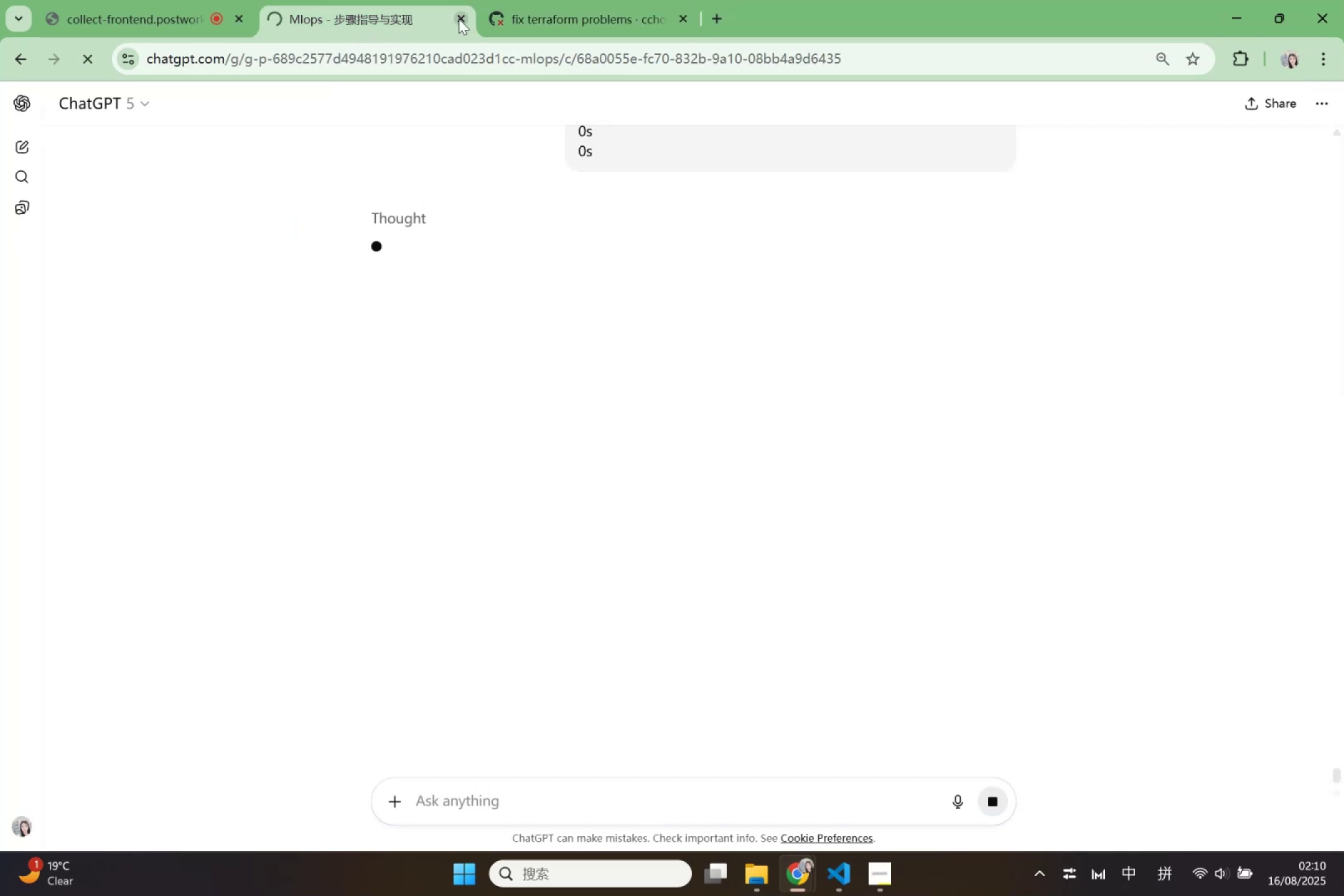 
left_click([465, 17])
 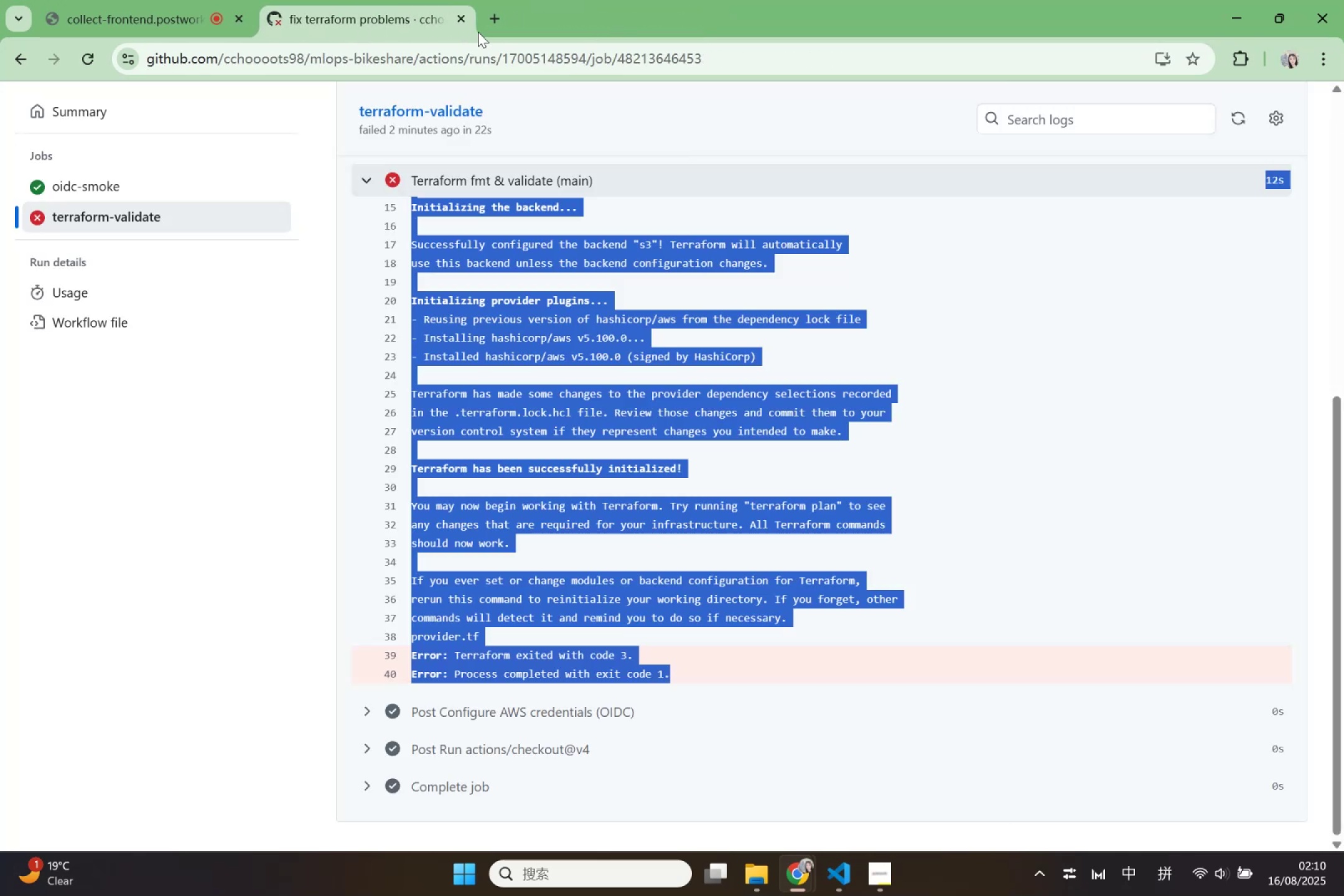 
left_click([505, 22])
 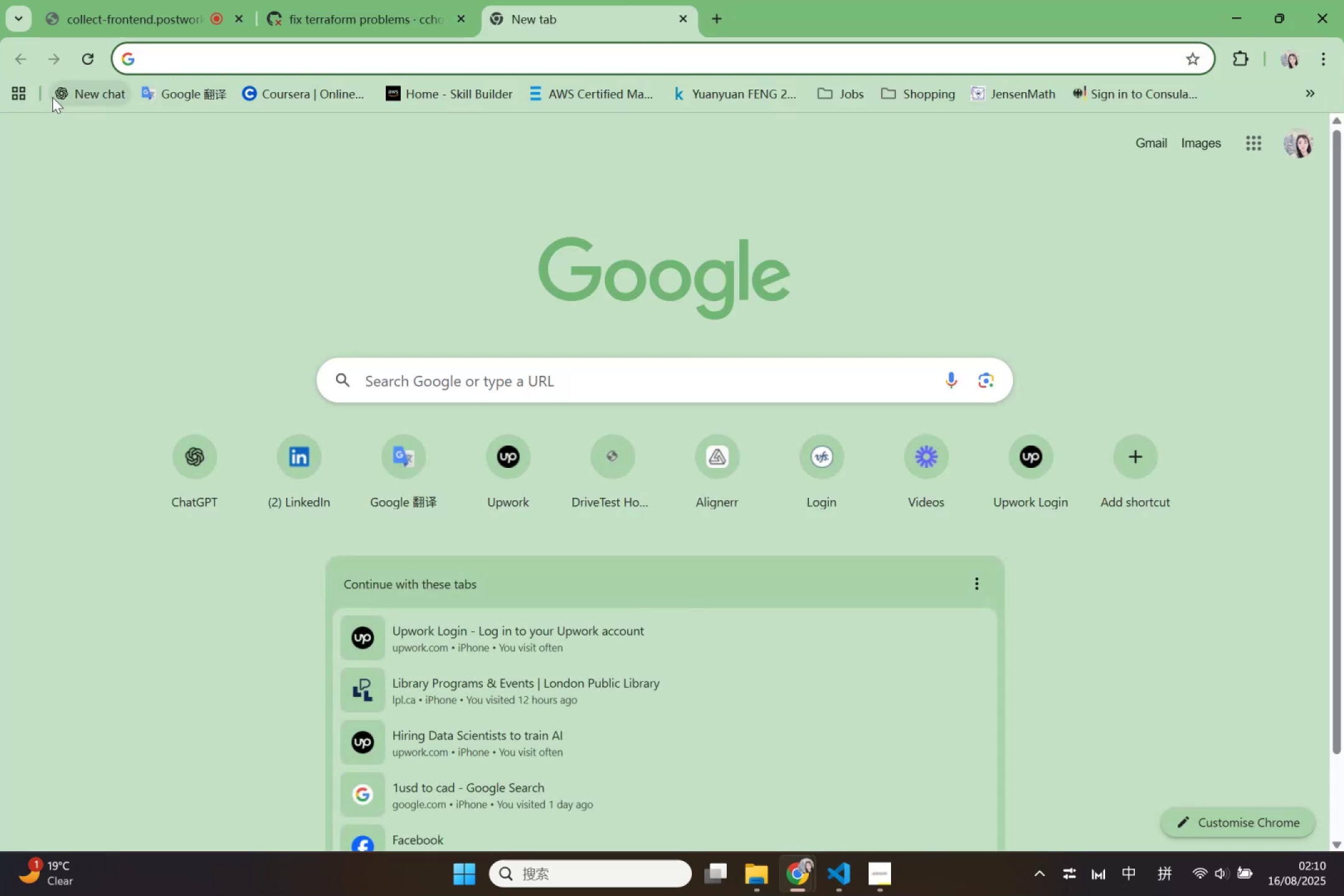 
left_click([52, 97])
 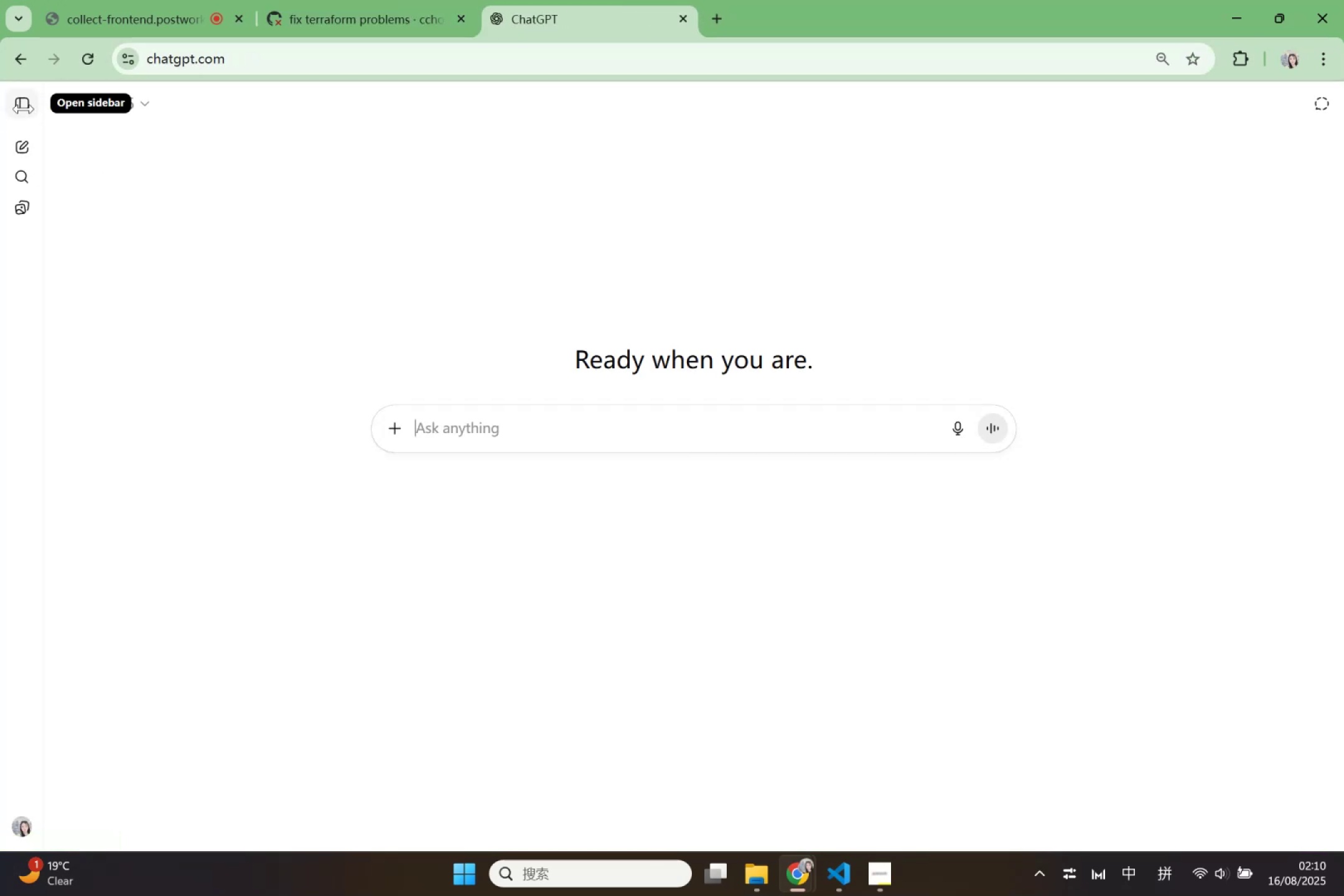 
left_click([24, 109])
 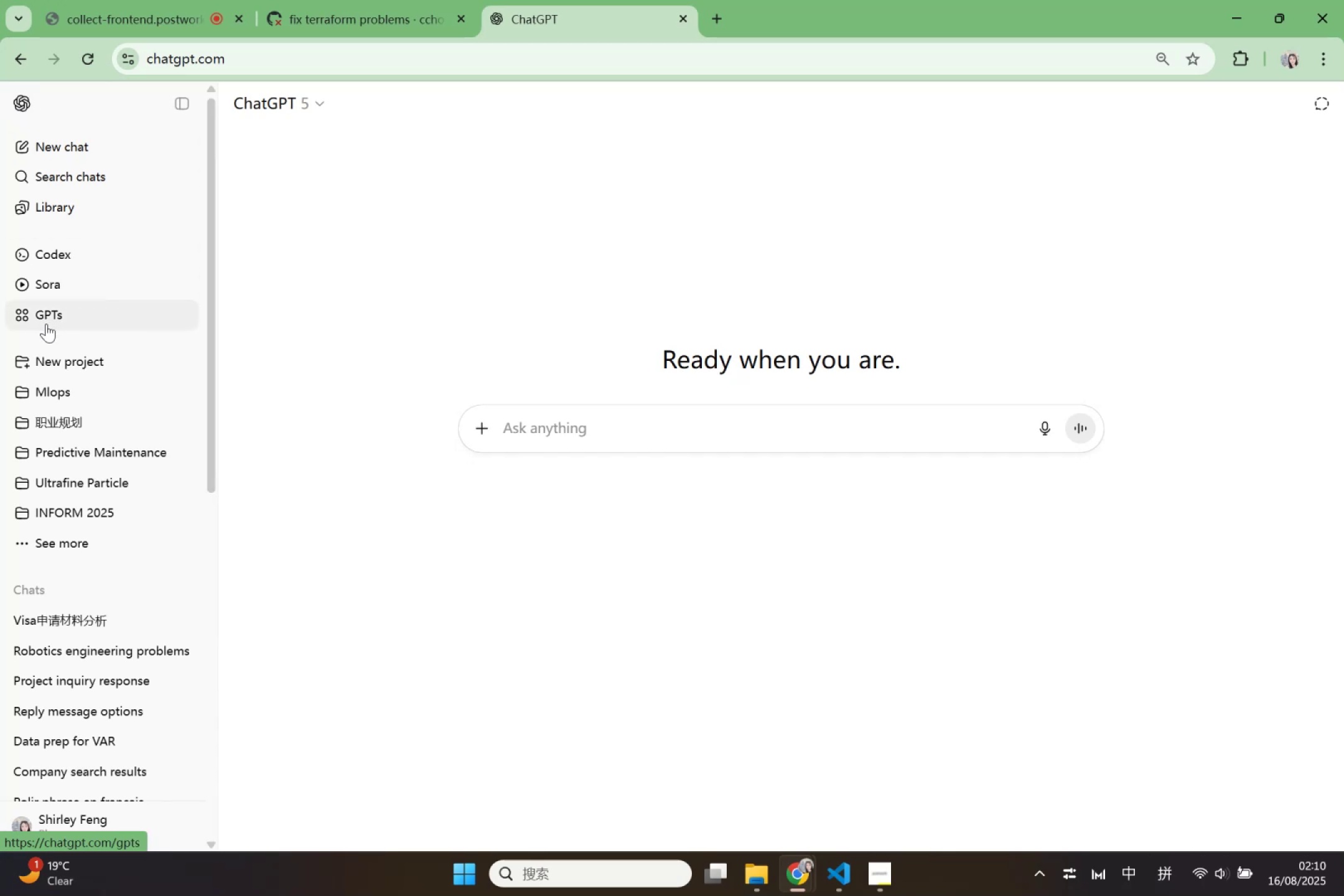 
left_click([57, 396])
 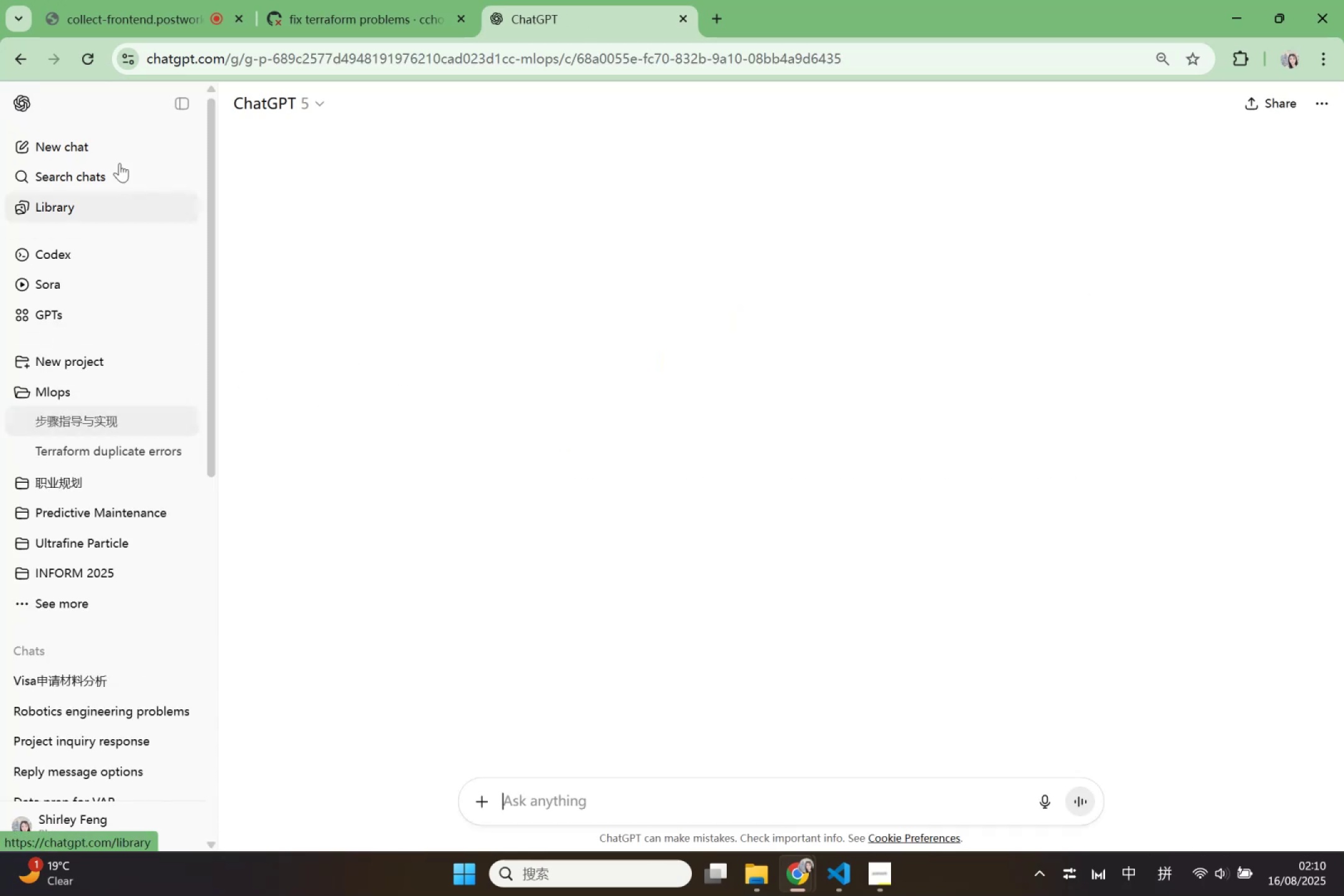 
left_click([172, 106])
 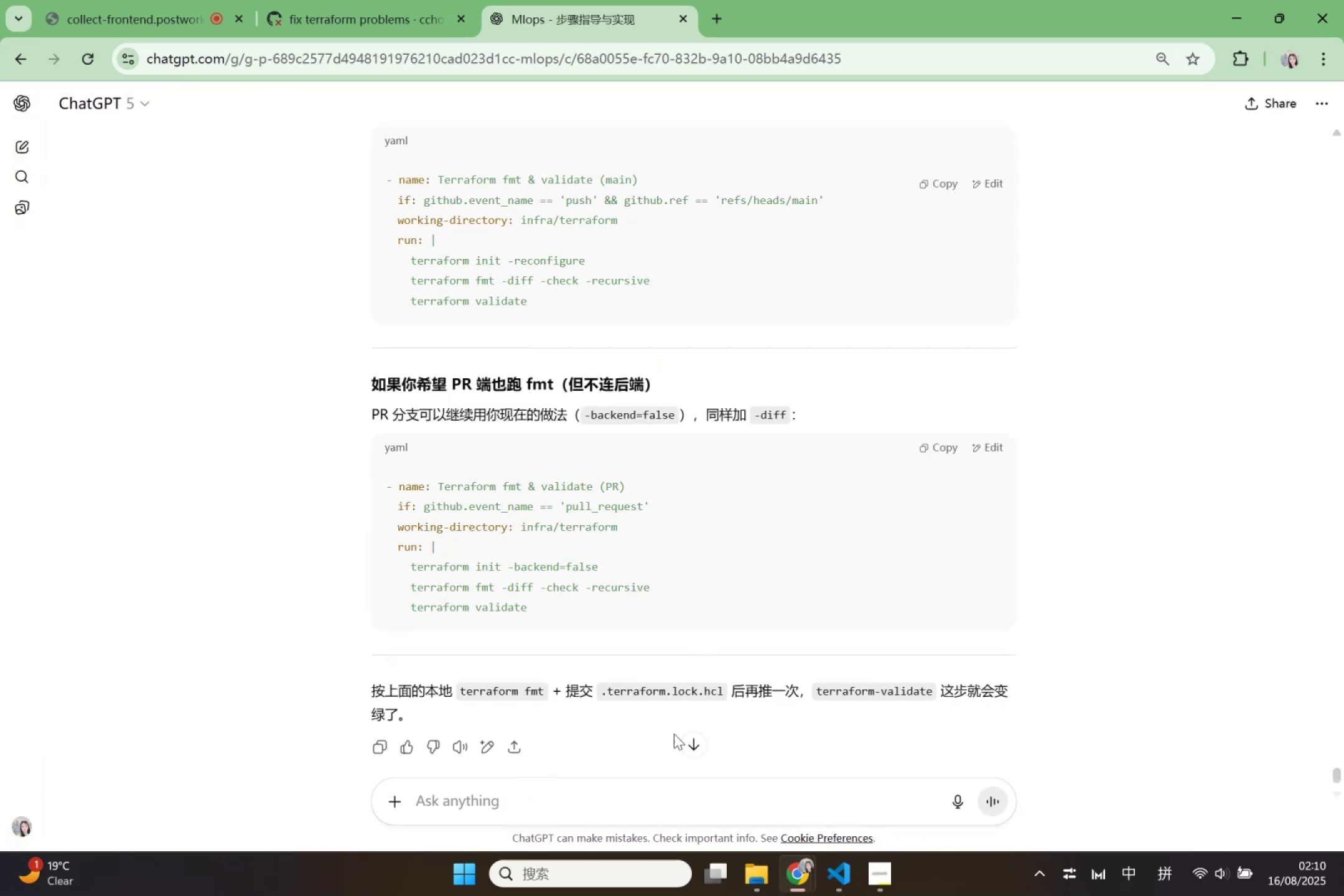 
left_click([645, 801])
 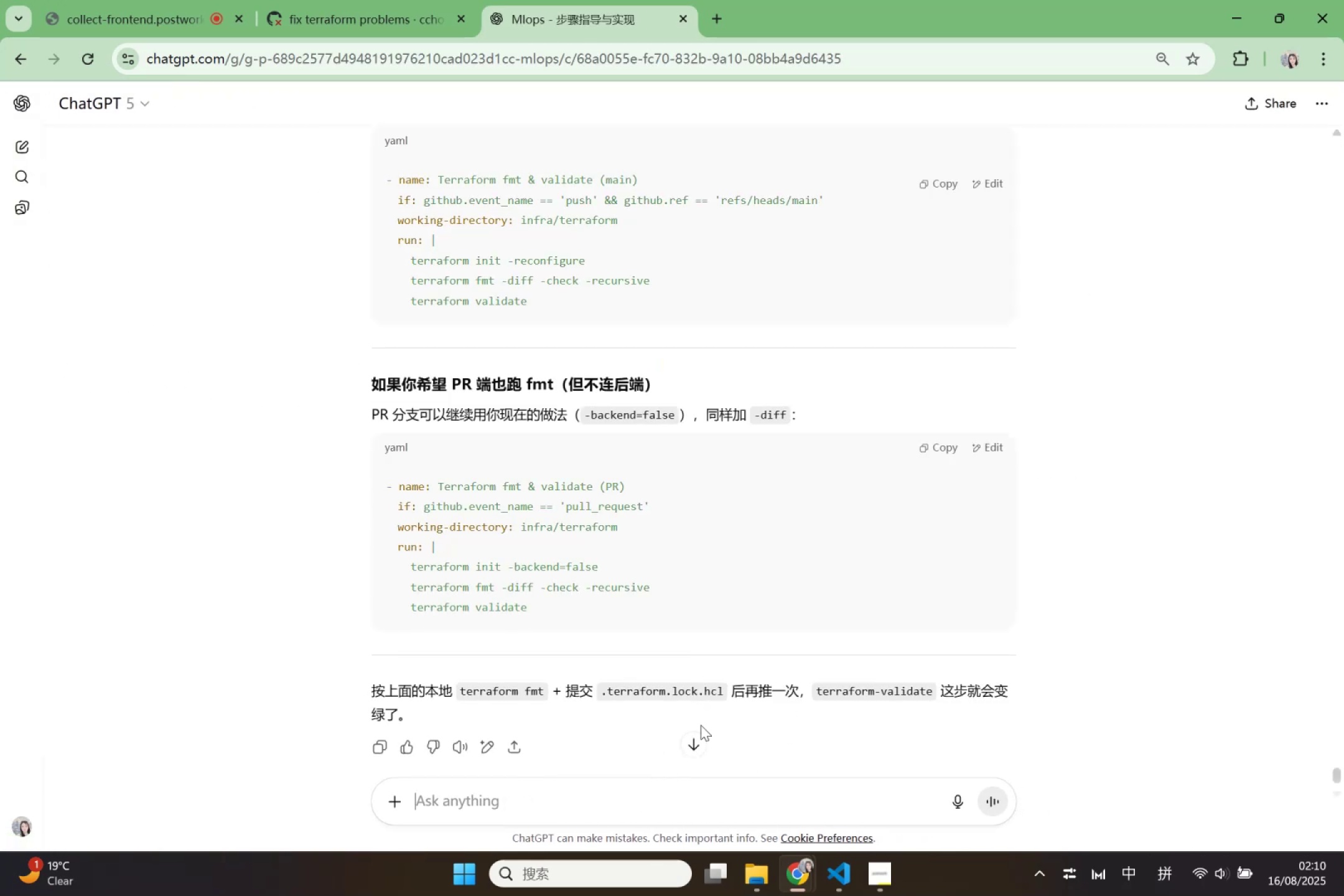 
scroll: coordinate [935, 609], scroll_direction: up, amount: 6.0
 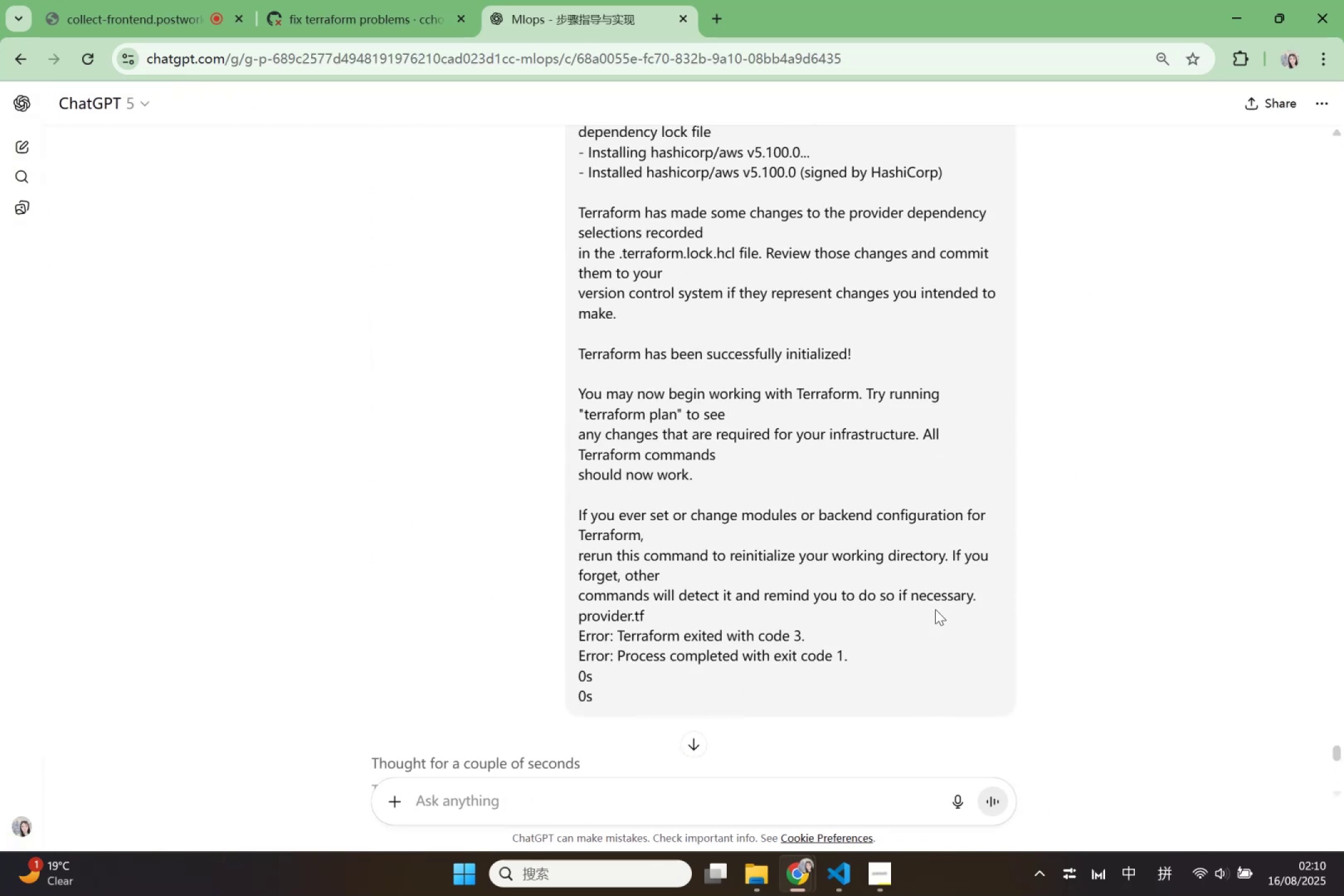 
scroll: coordinate [935, 609], scroll_direction: down, amount: 3.0
 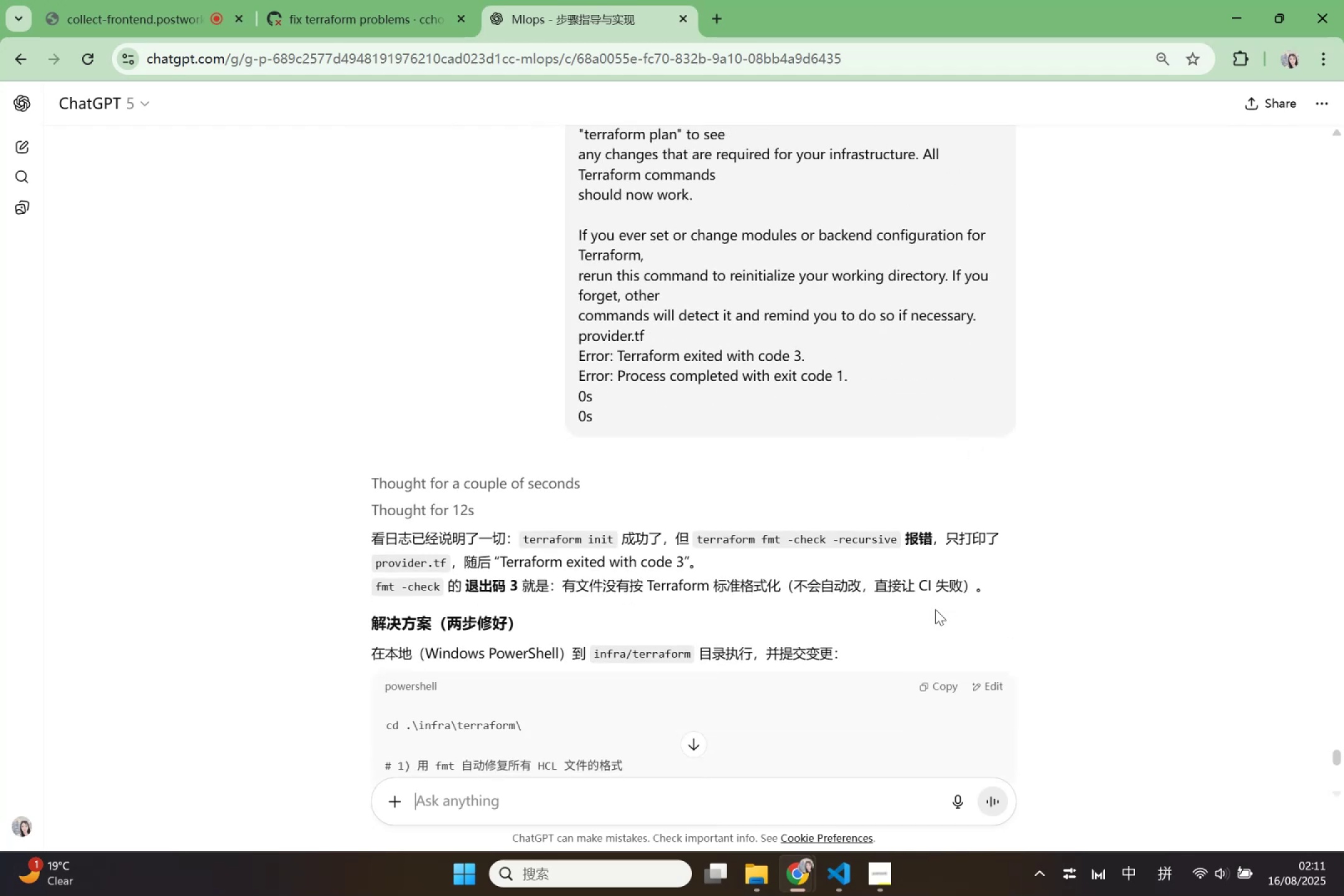 
wait(9.58)
 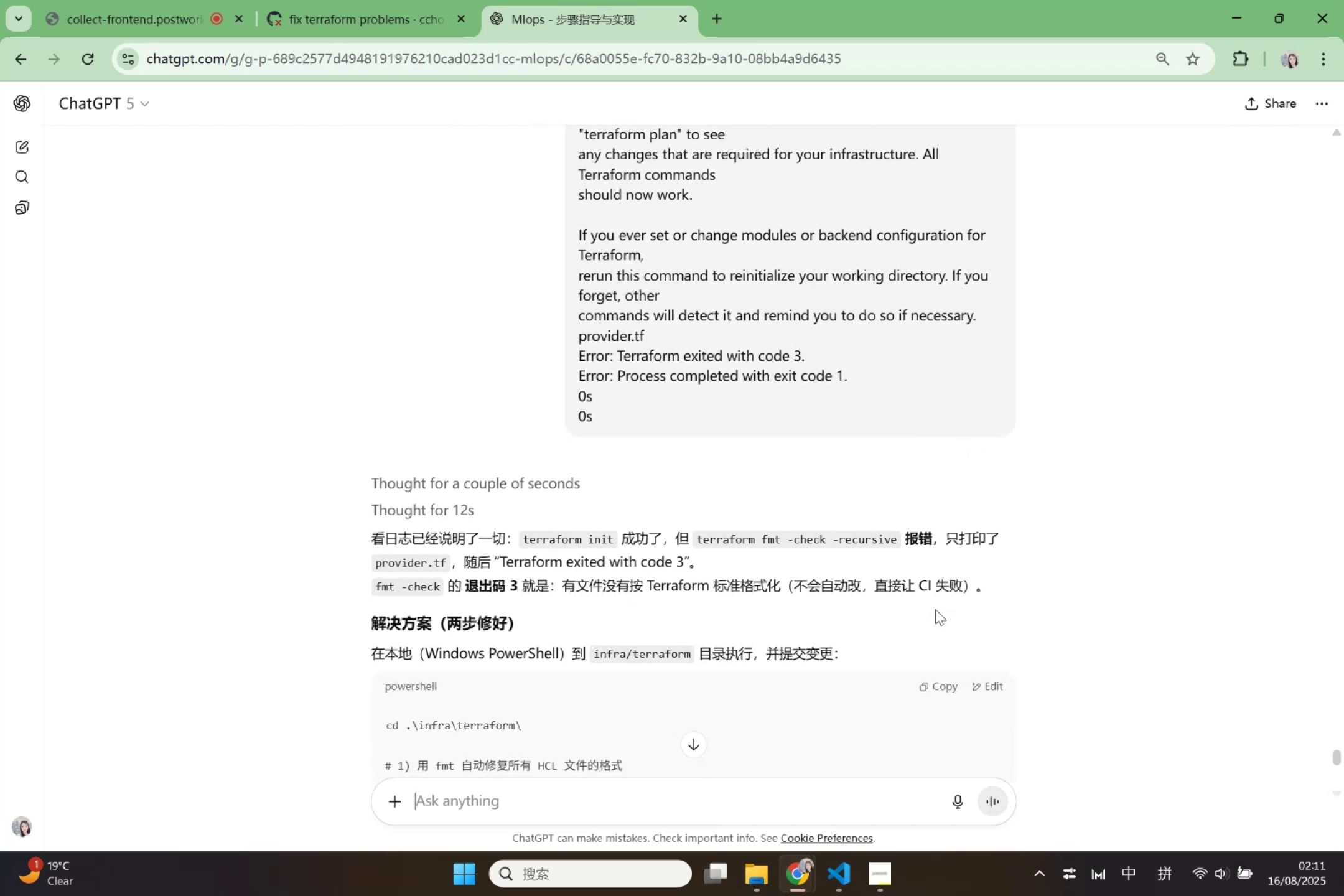 
scroll: coordinate [935, 609], scroll_direction: down, amount: 2.0
 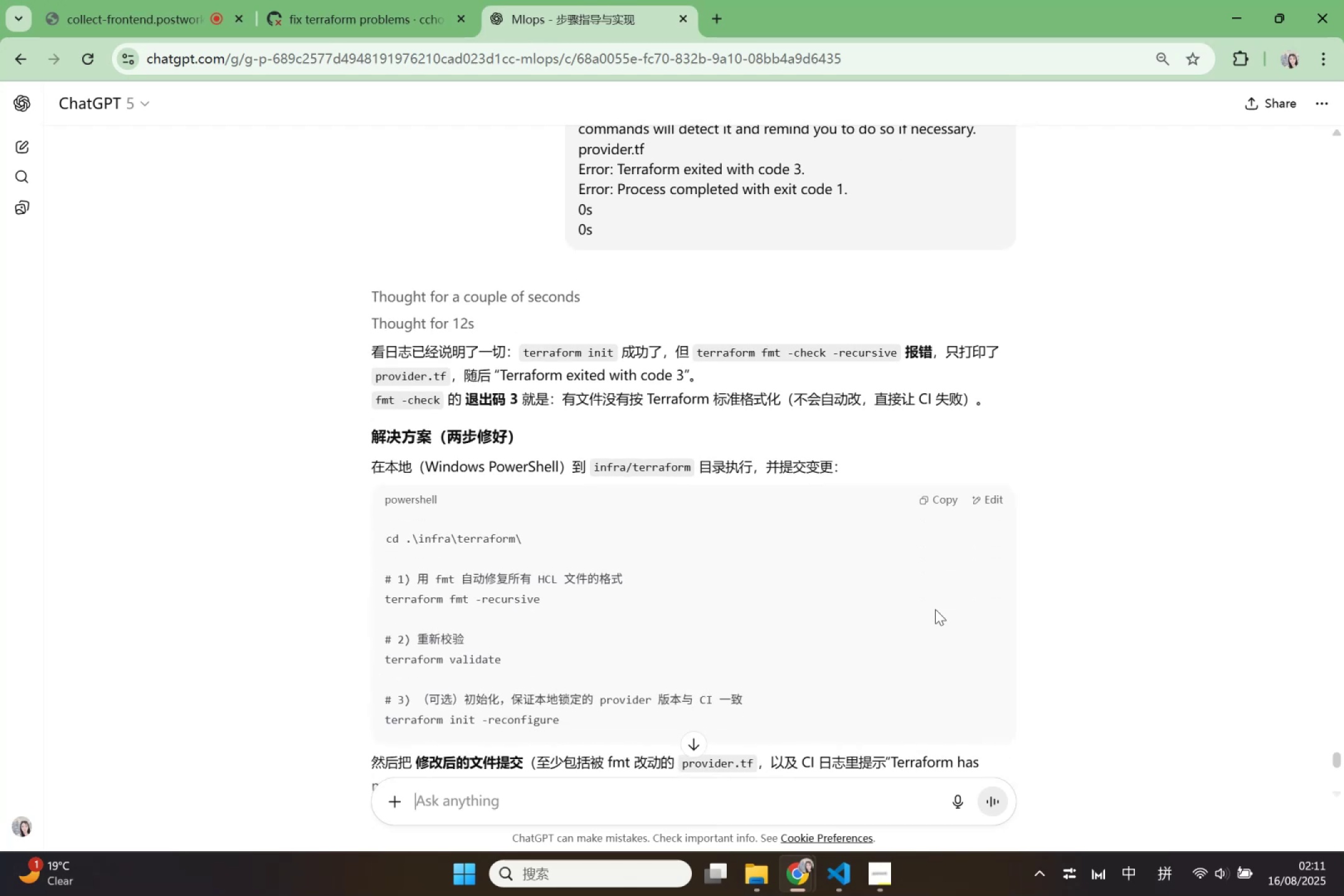 
wait(5.15)
 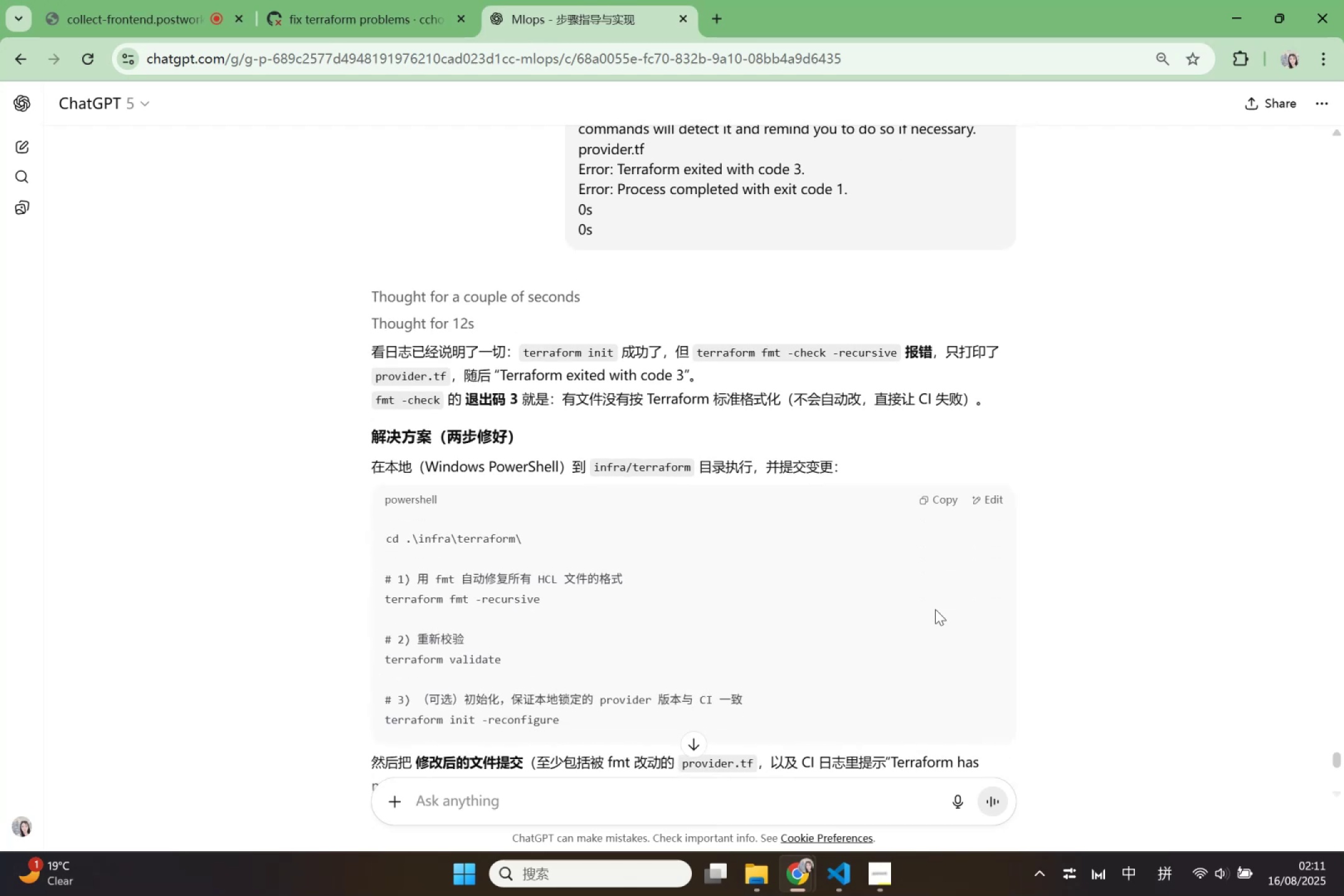 
scroll: coordinate [935, 609], scroll_direction: up, amount: 2.0
 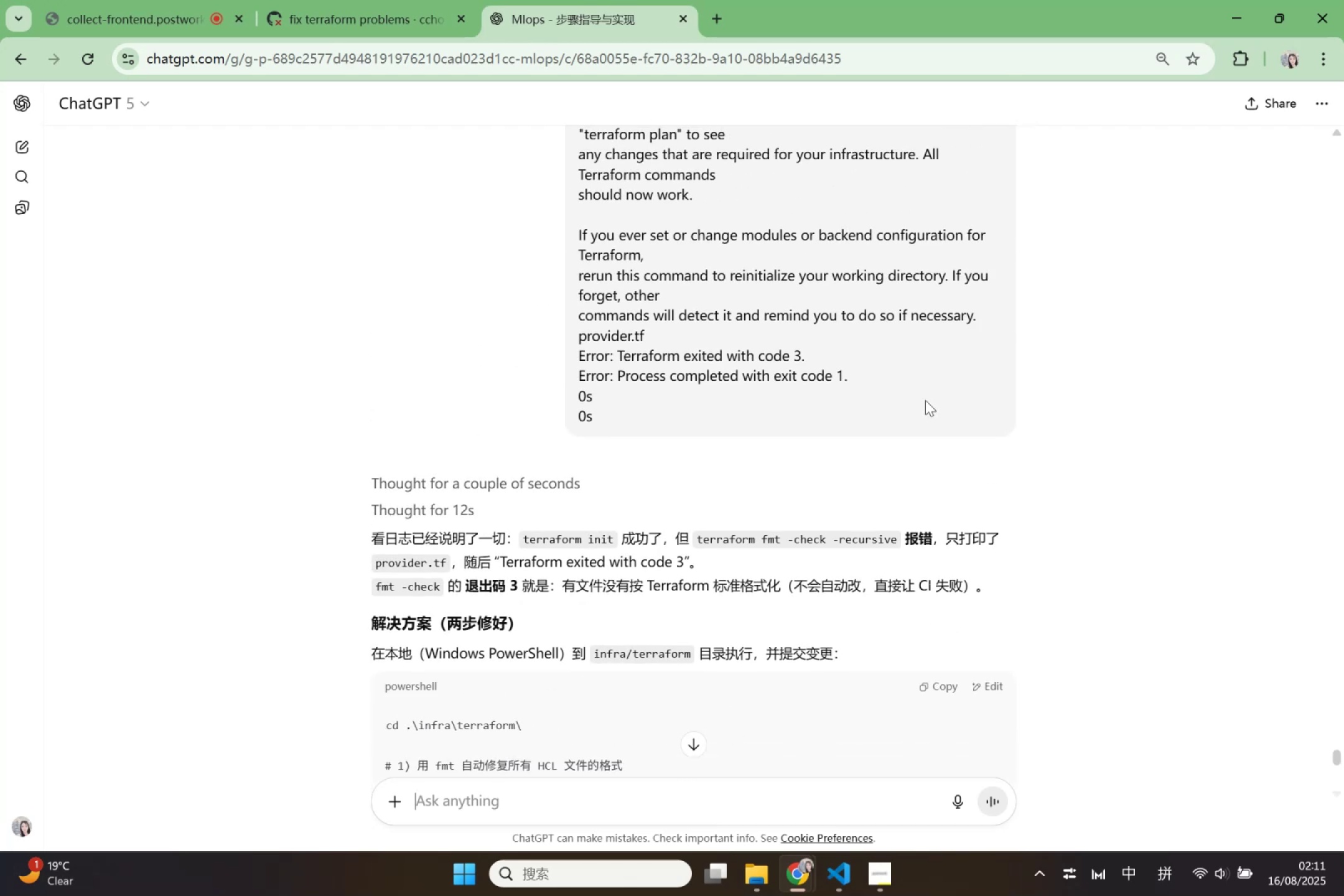 
left_click([926, 399])
 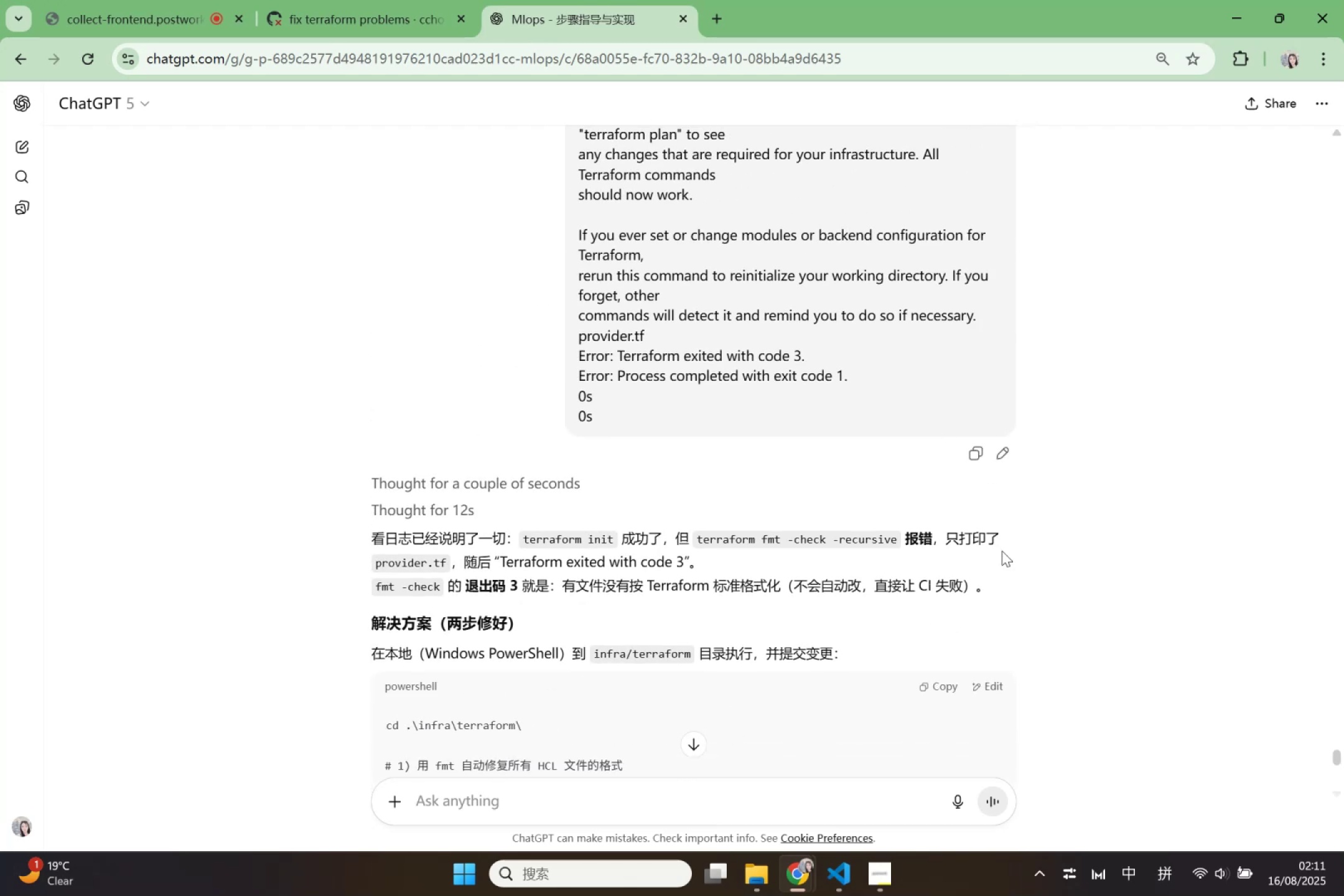 
scroll: coordinate [1010, 581], scroll_direction: up, amount: 1.0
 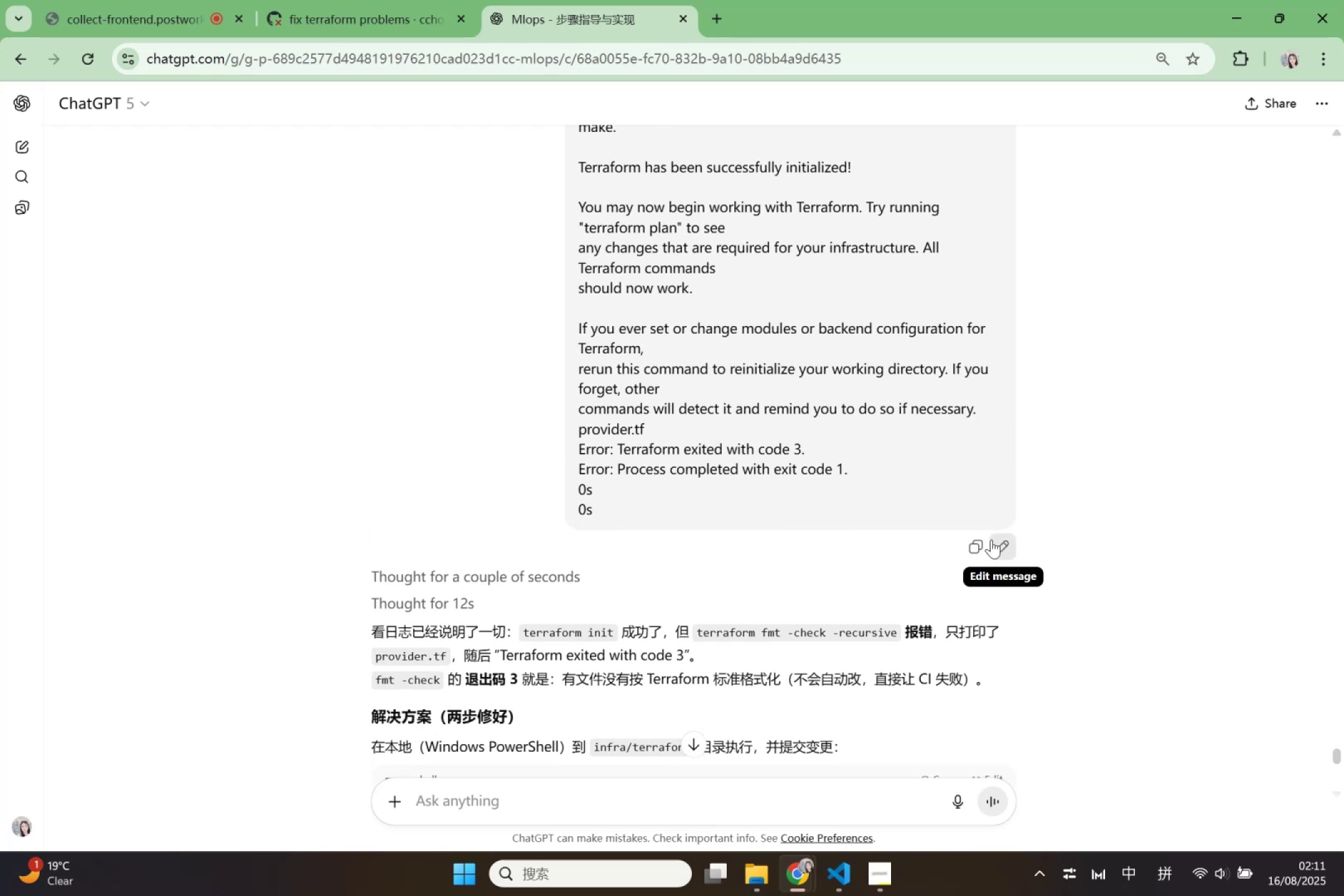 
left_click([991, 539])
 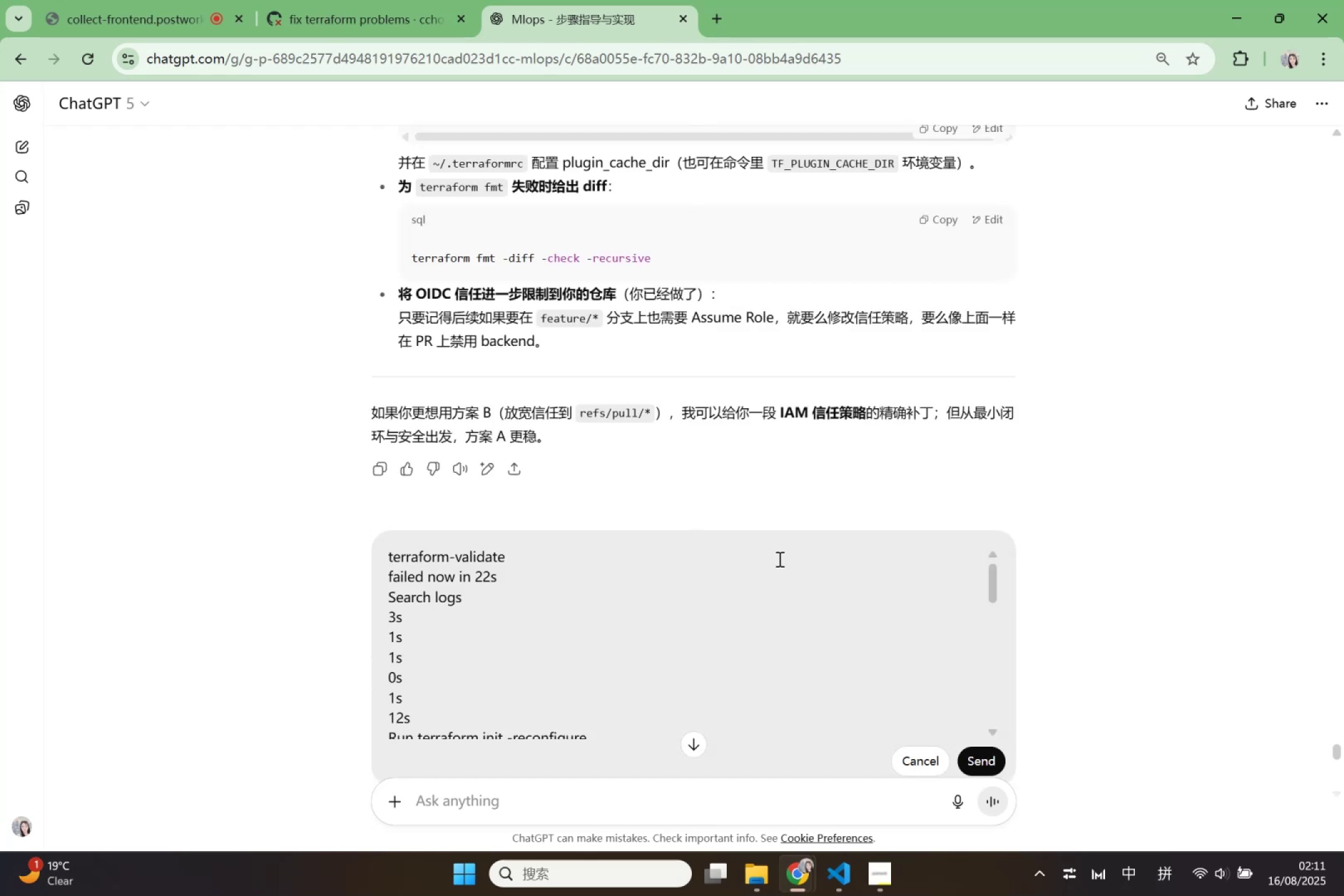 
scroll: coordinate [737, 568], scroll_direction: down, amount: 3.0
 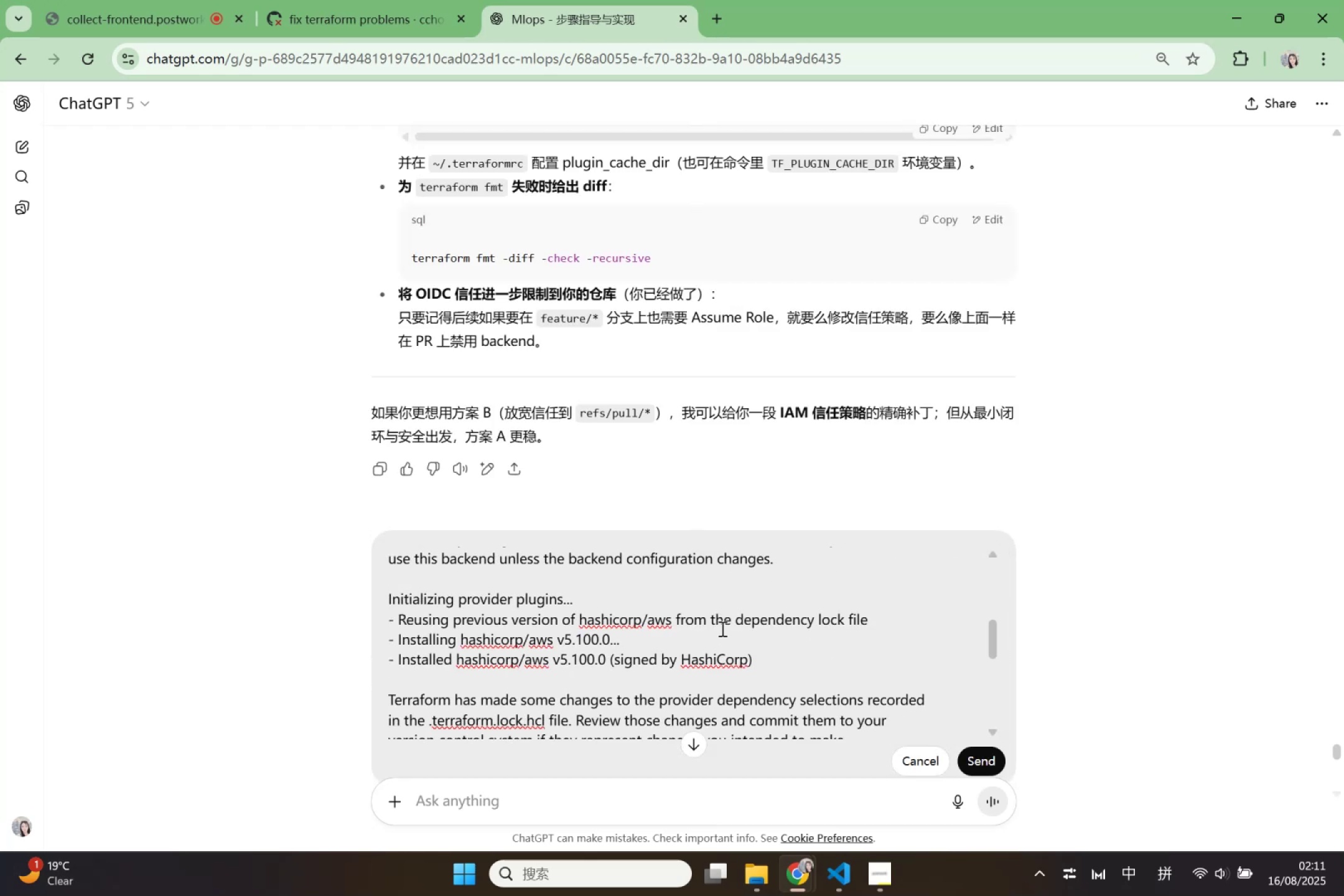 
left_click([724, 650])
 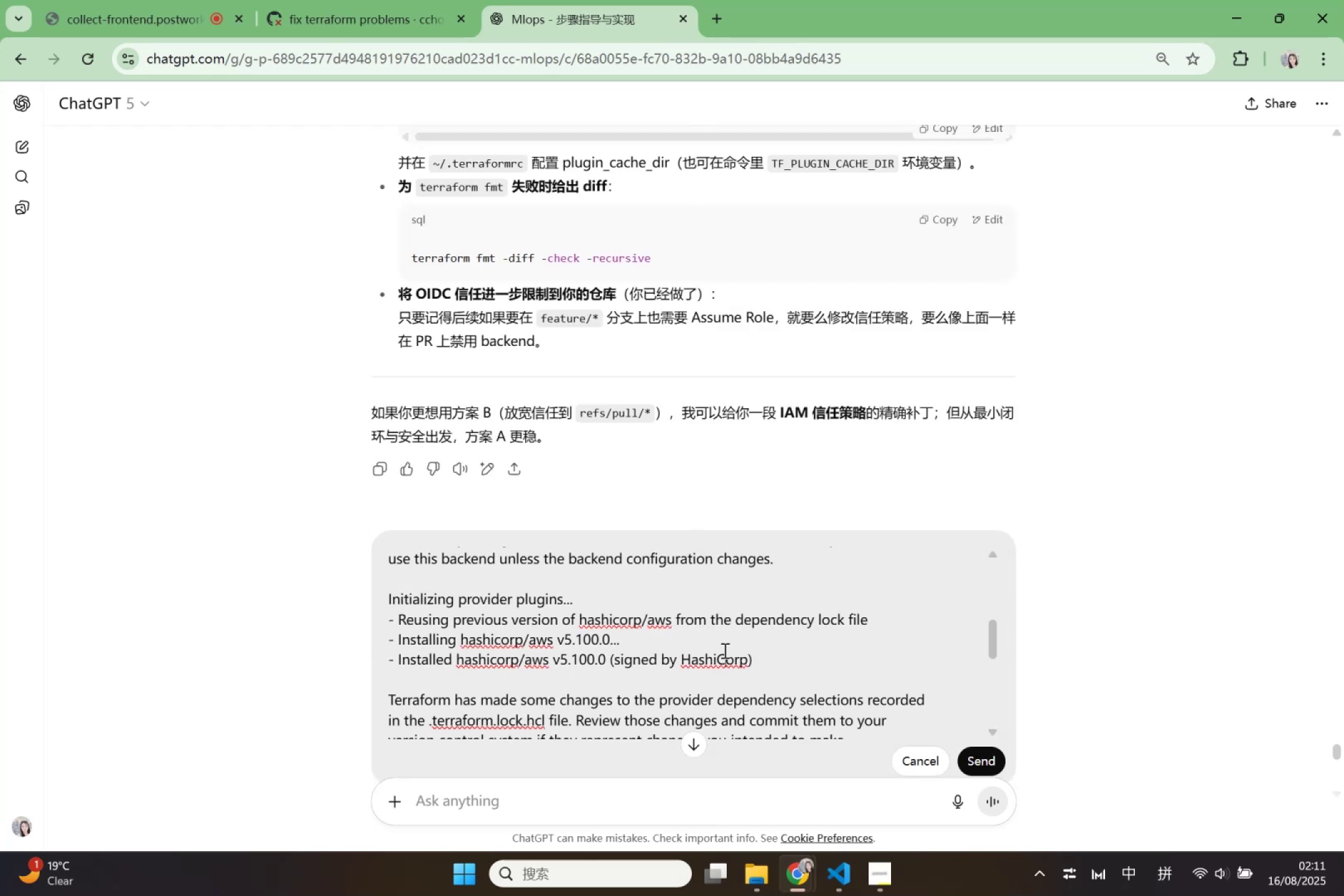 
key(Control+A)
 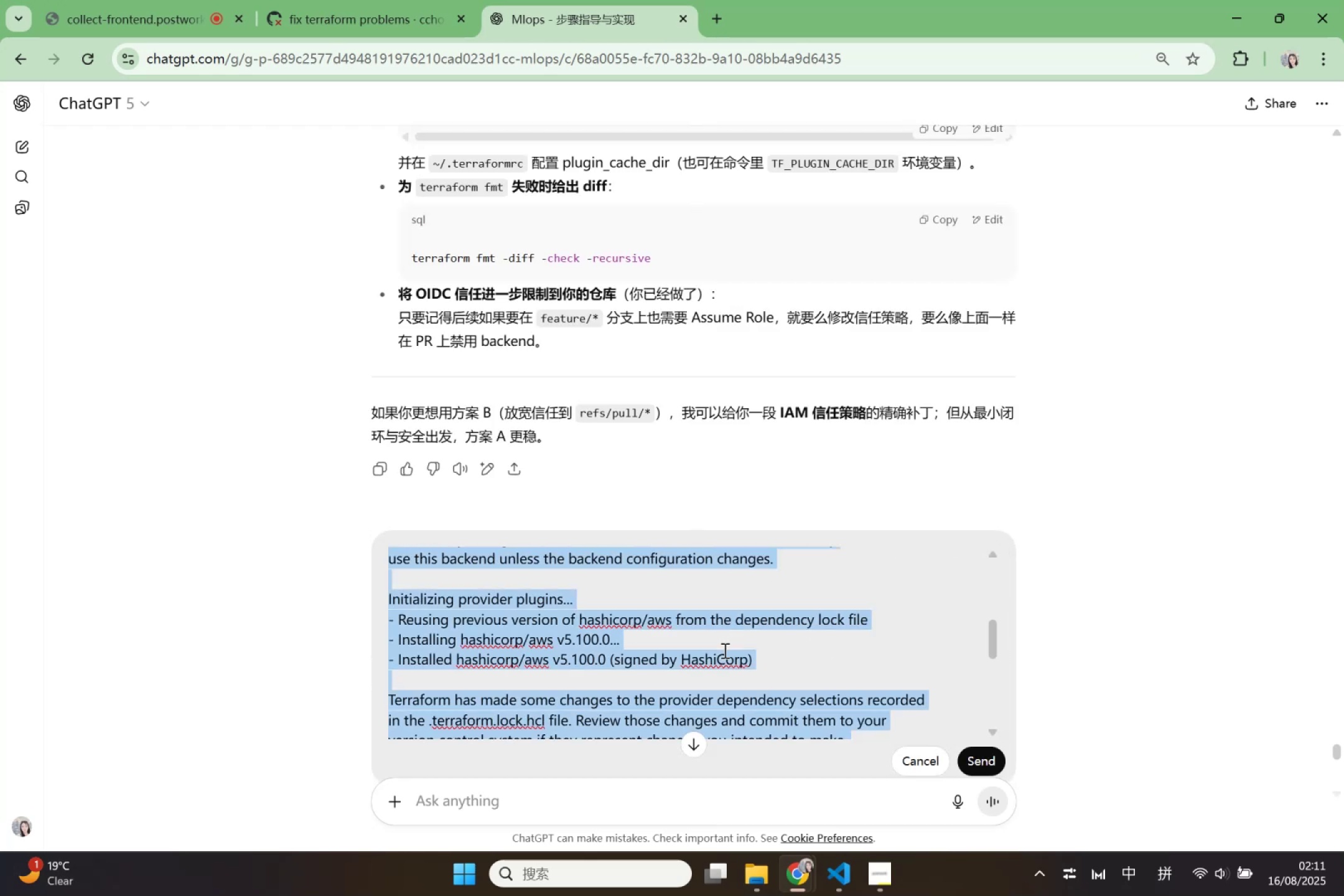 
key(Backspace)
 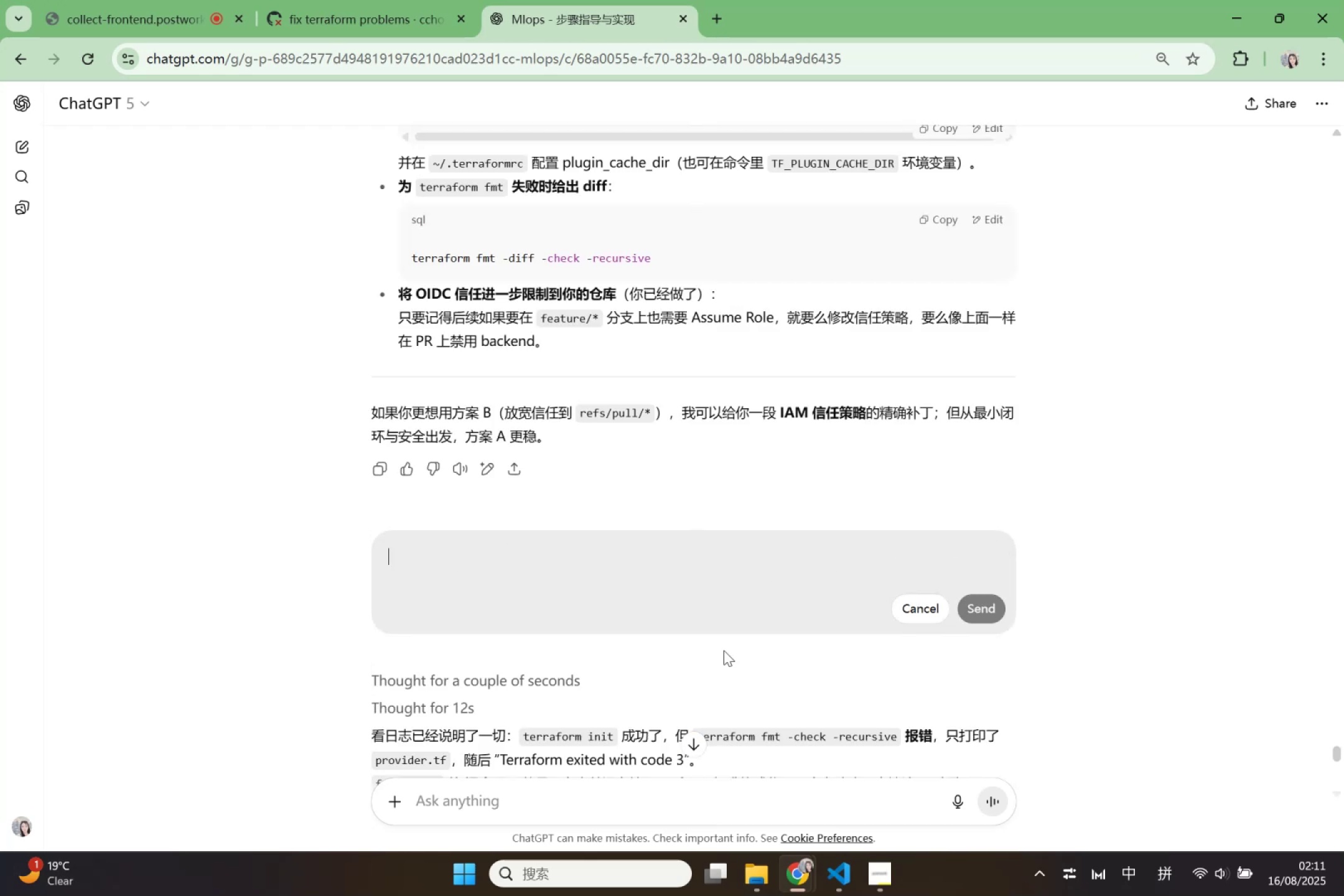 
key(Control+V)
 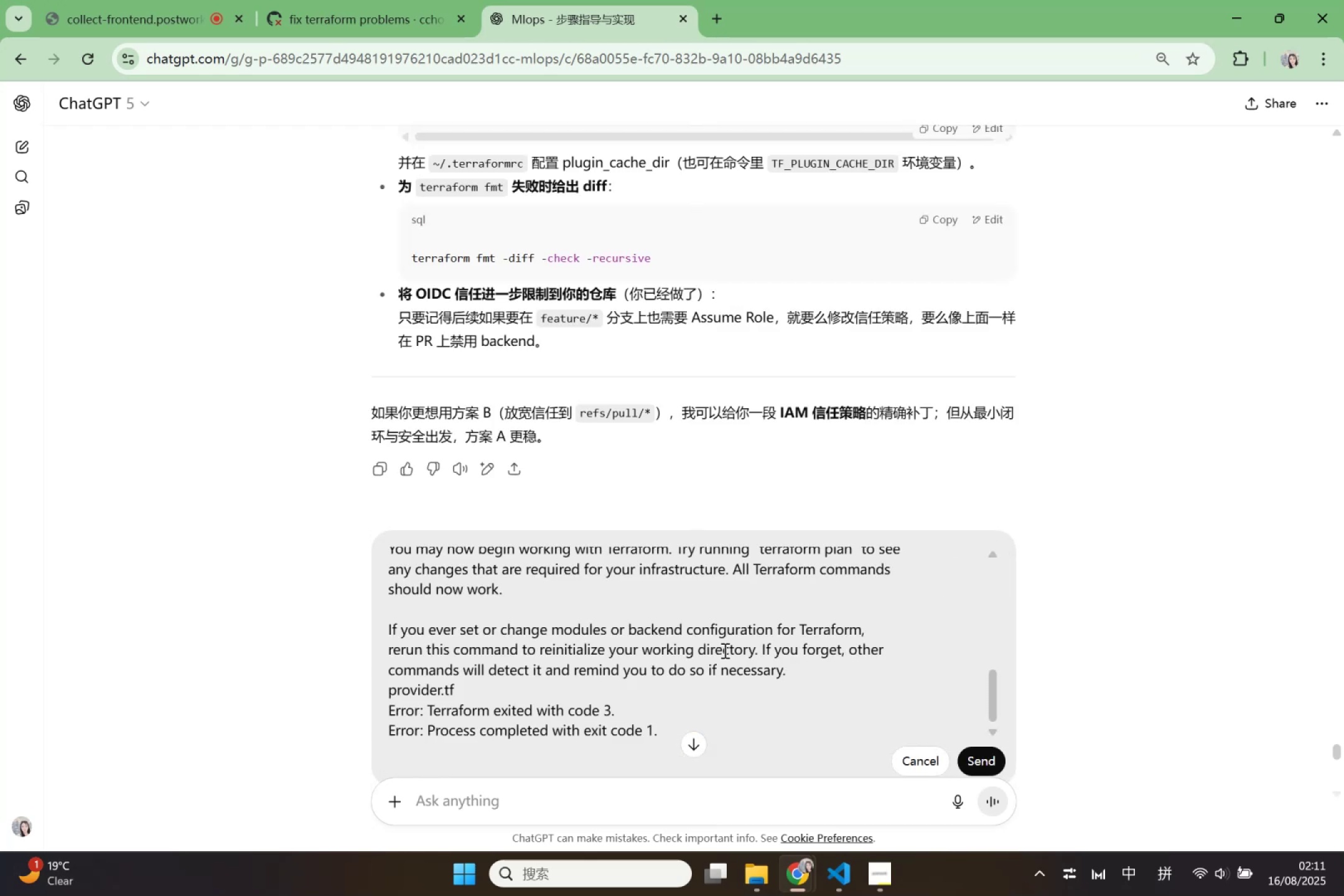 
key(Shift+Enter)
 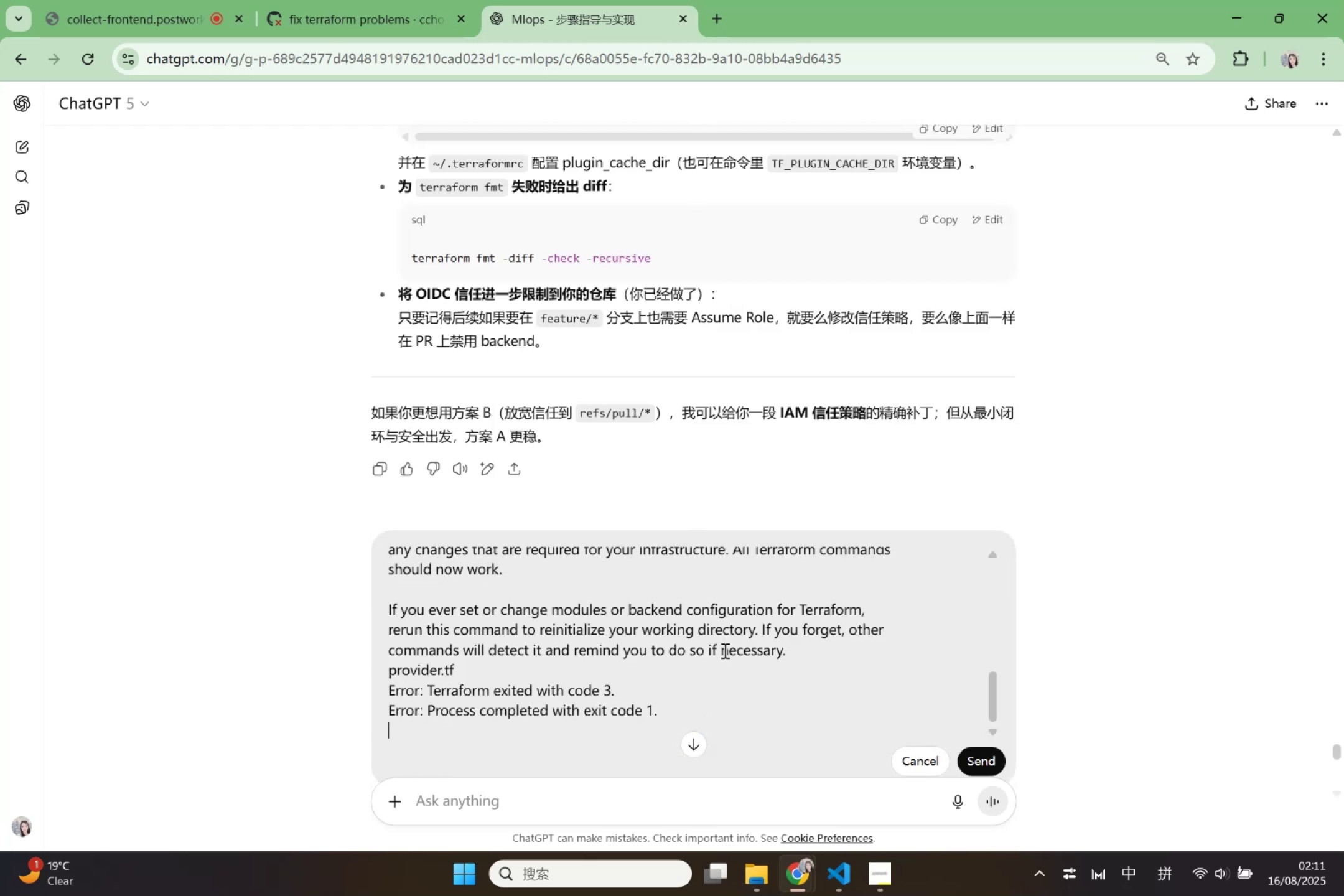 
key(Shift+Enter)
 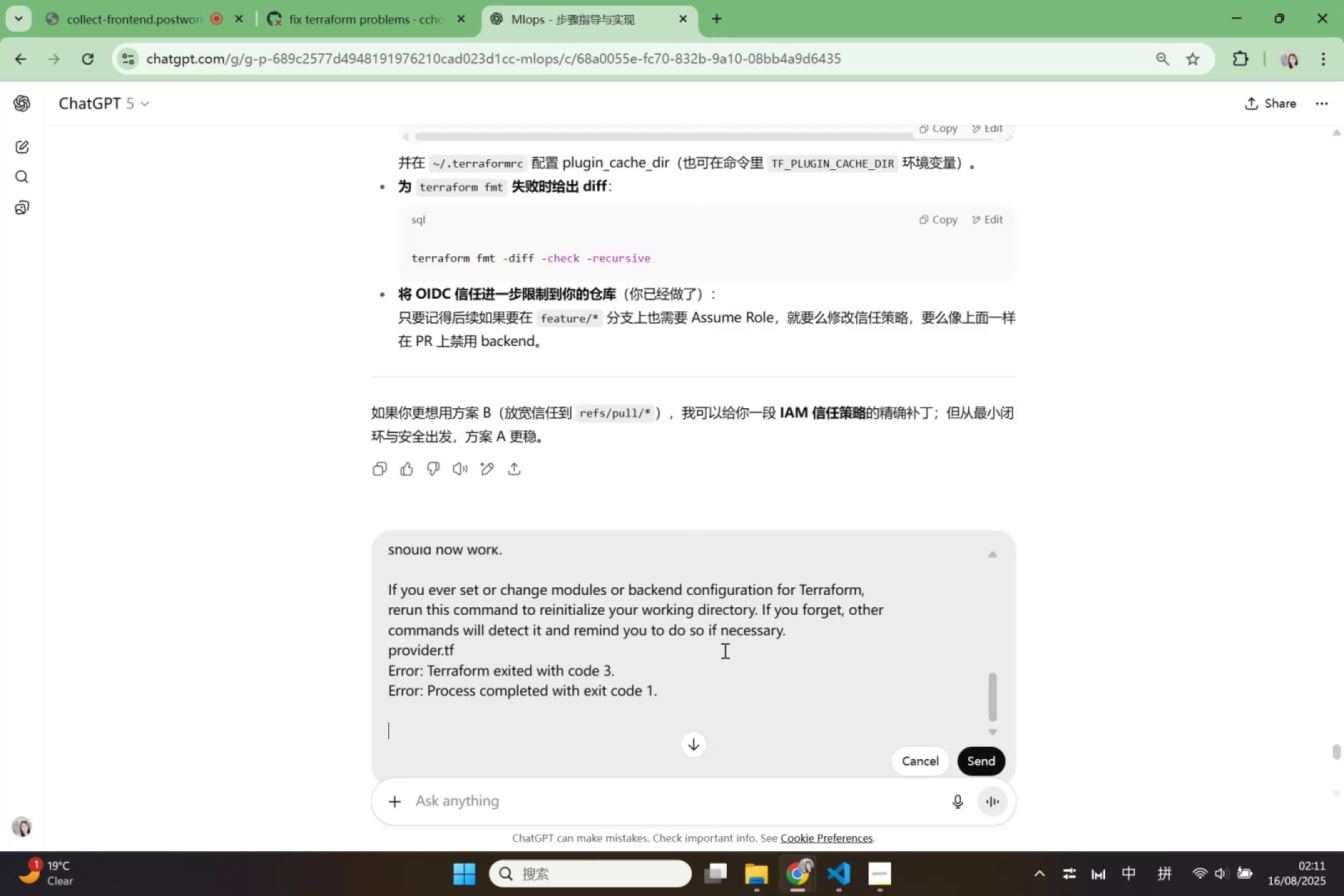 
key(Shift+Enter)
 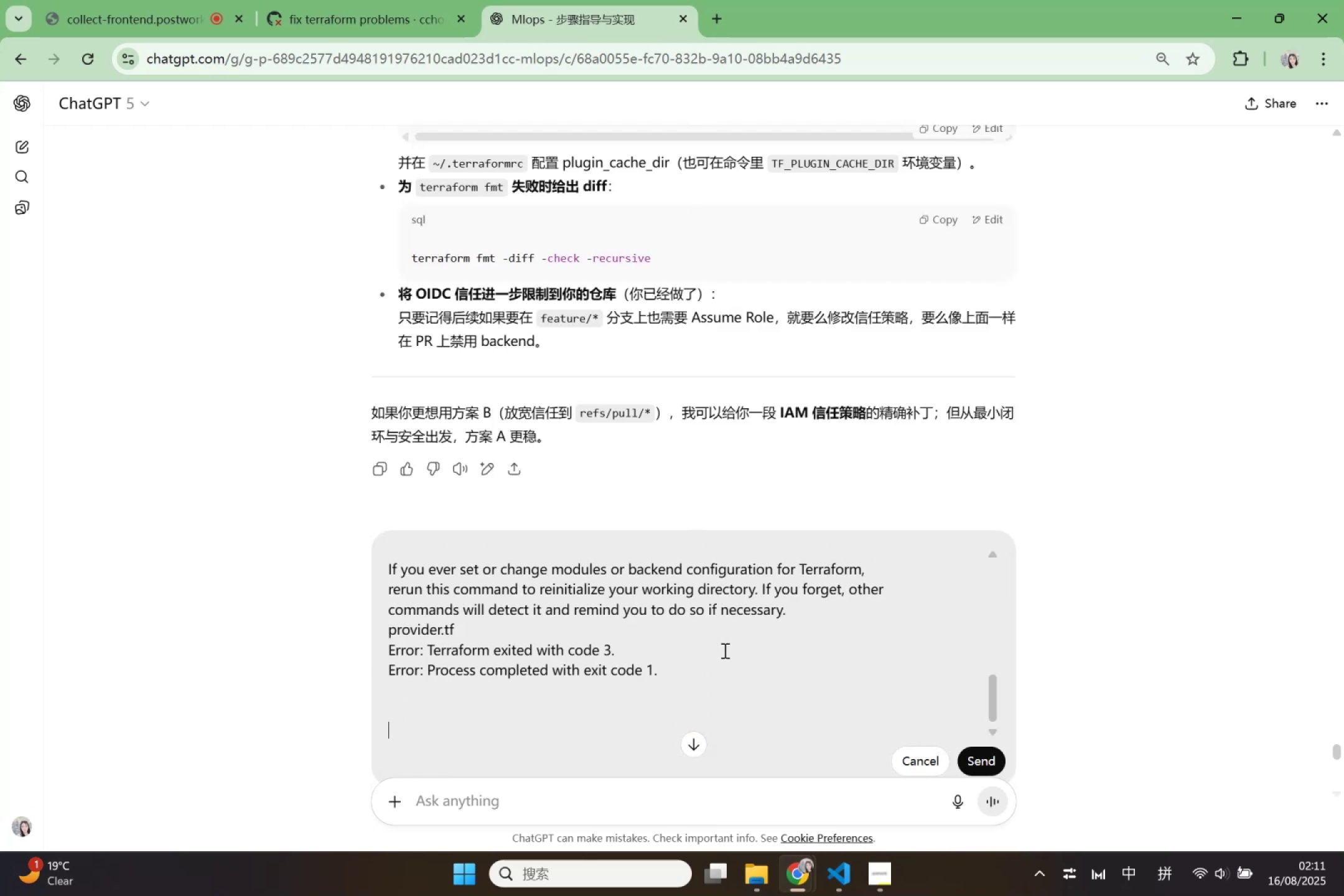 
key(Shift+Enter)
 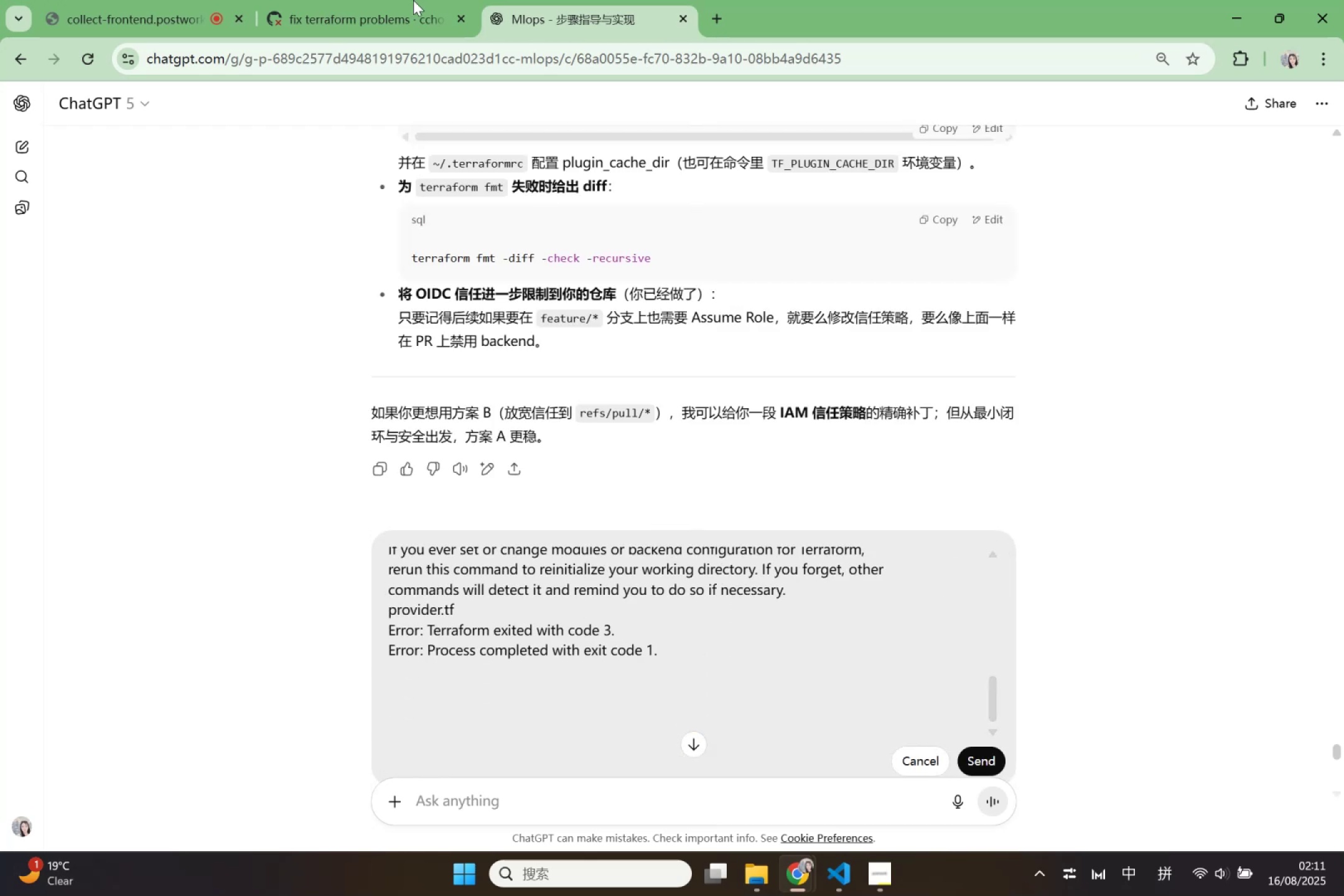 
left_click([296, 0])
 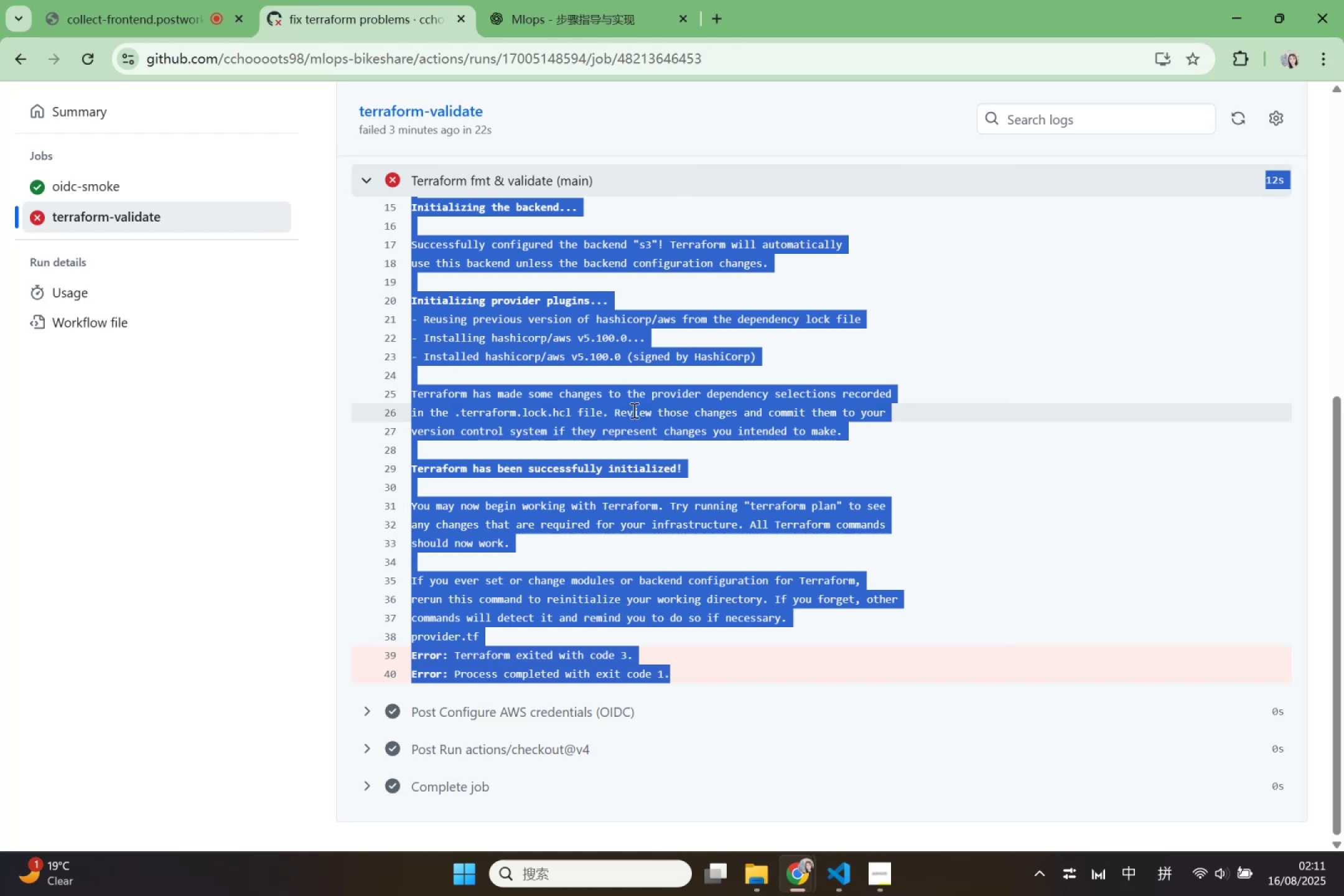 
scroll: coordinate [582, 417], scroll_direction: up, amount: 5.0
 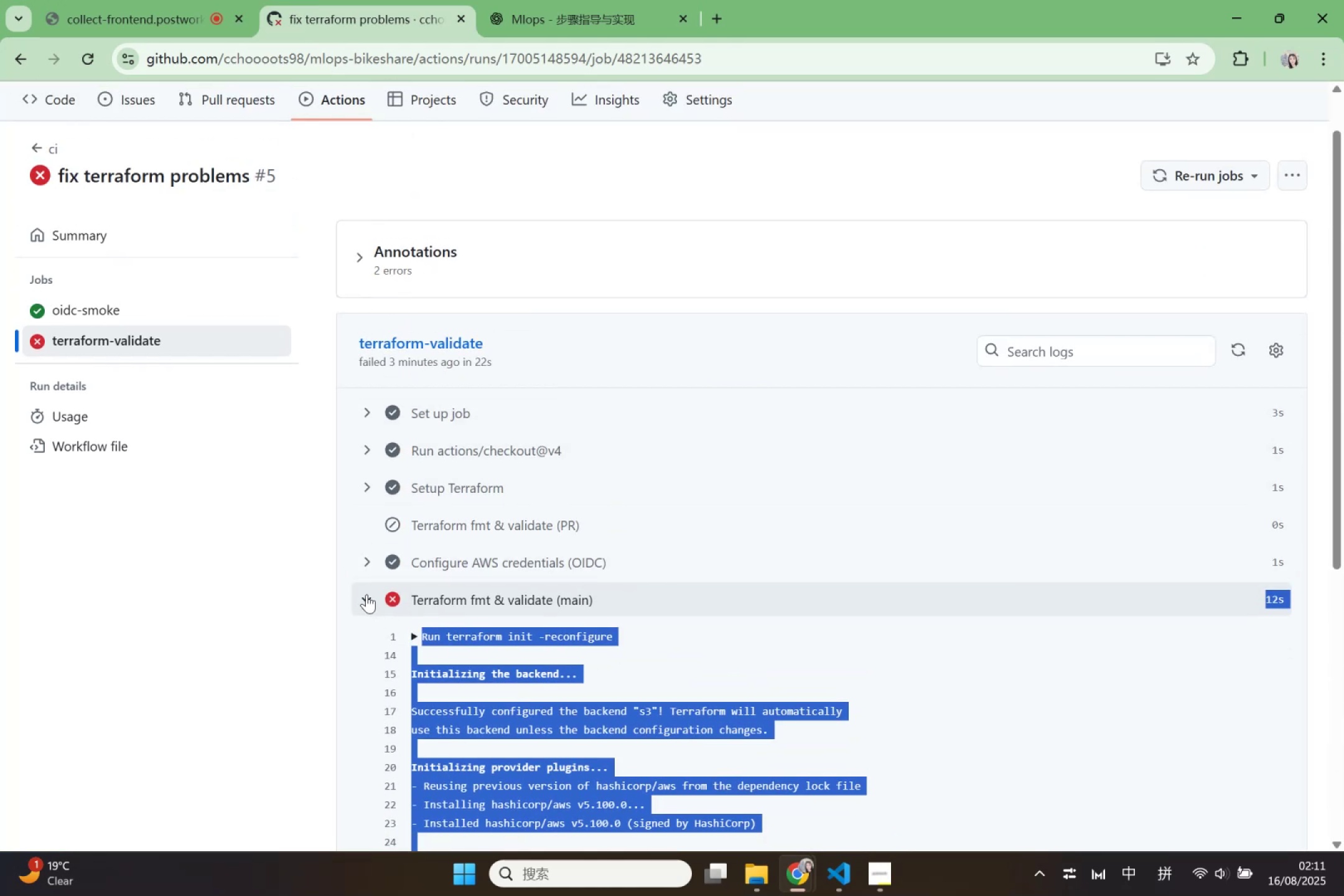 
left_click([366, 594])
 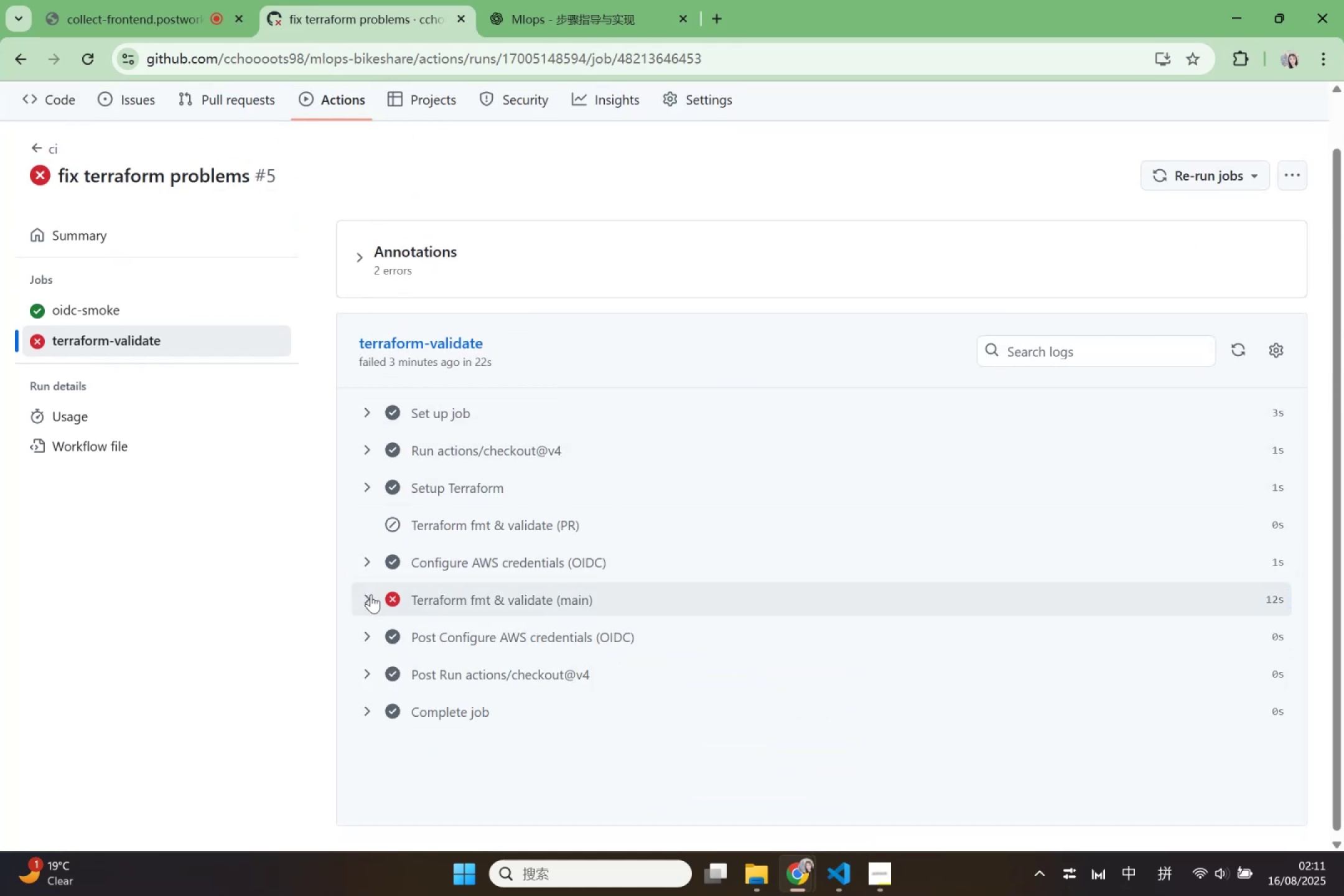 
scroll: coordinate [440, 449], scroll_direction: down, amount: 5.0
 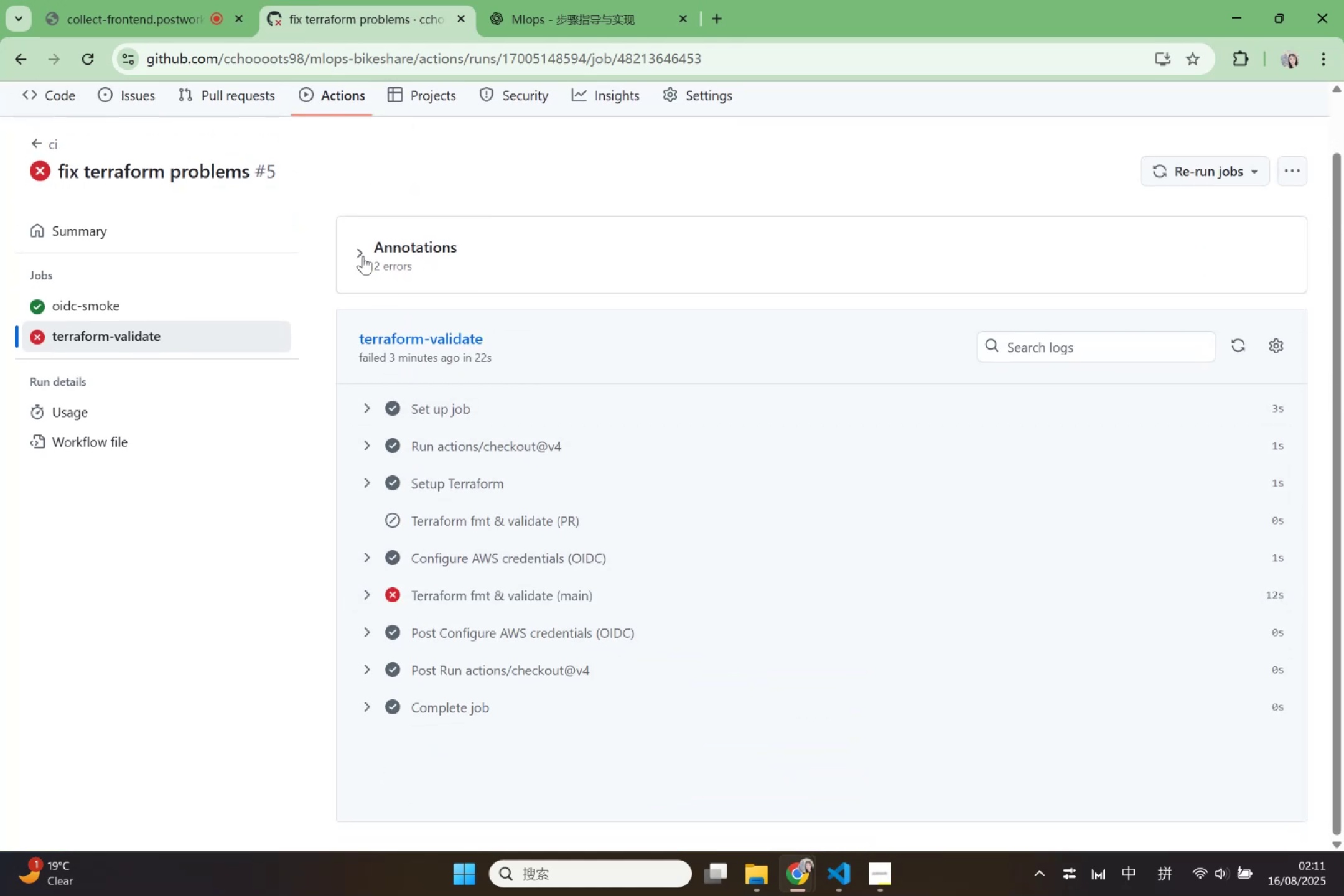 
left_click([363, 256])
 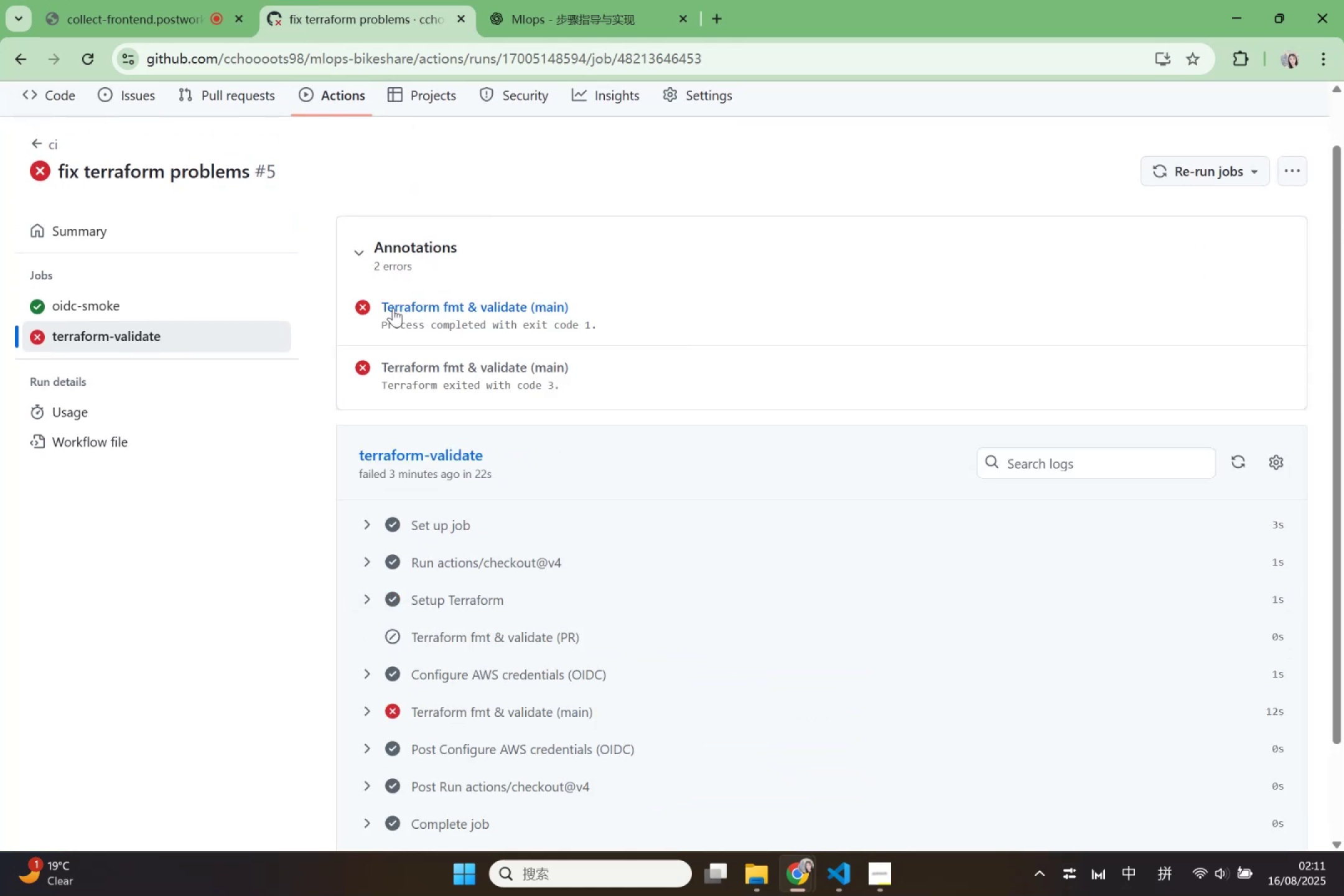 
left_click([401, 316])
 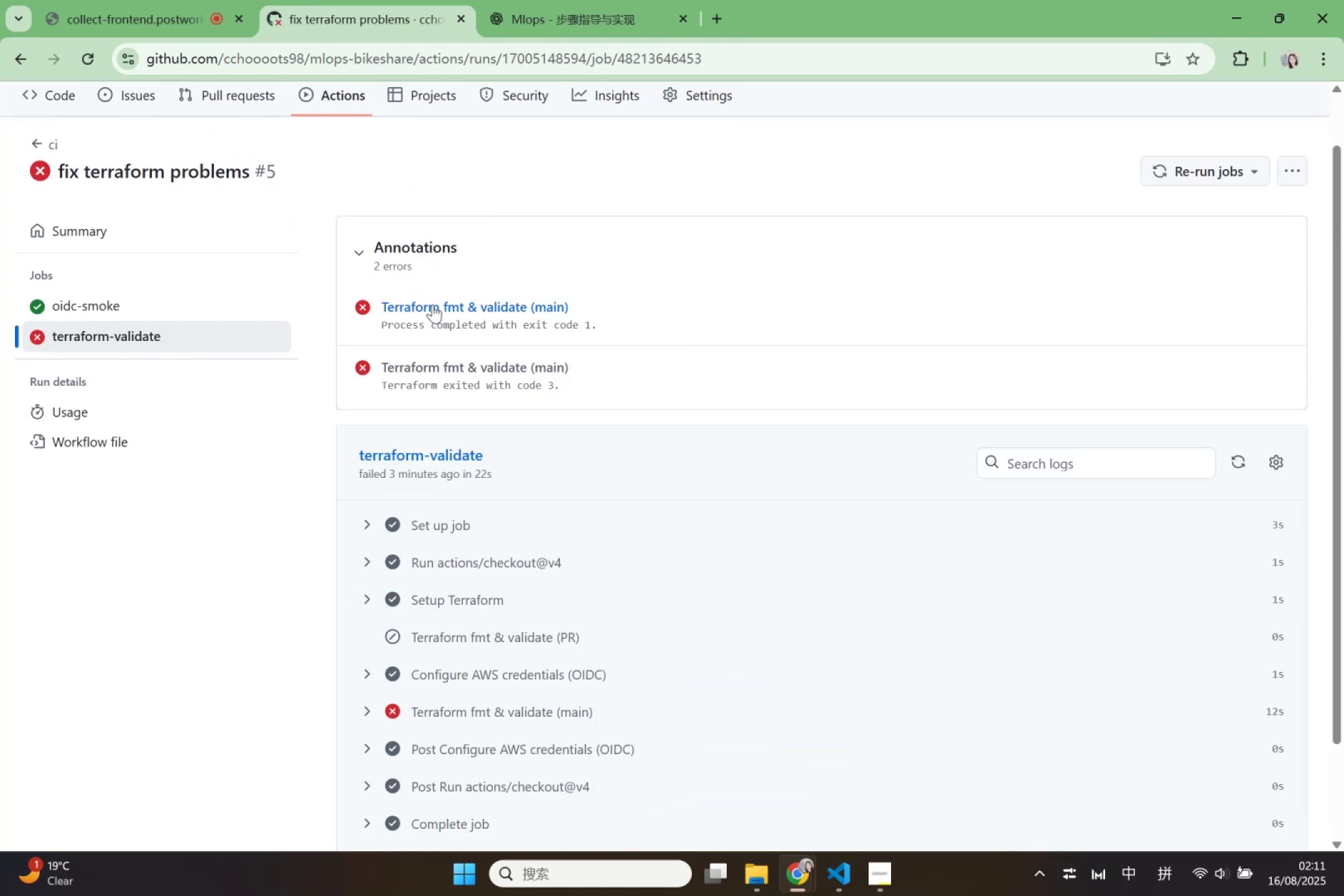 
left_click([448, 301])
 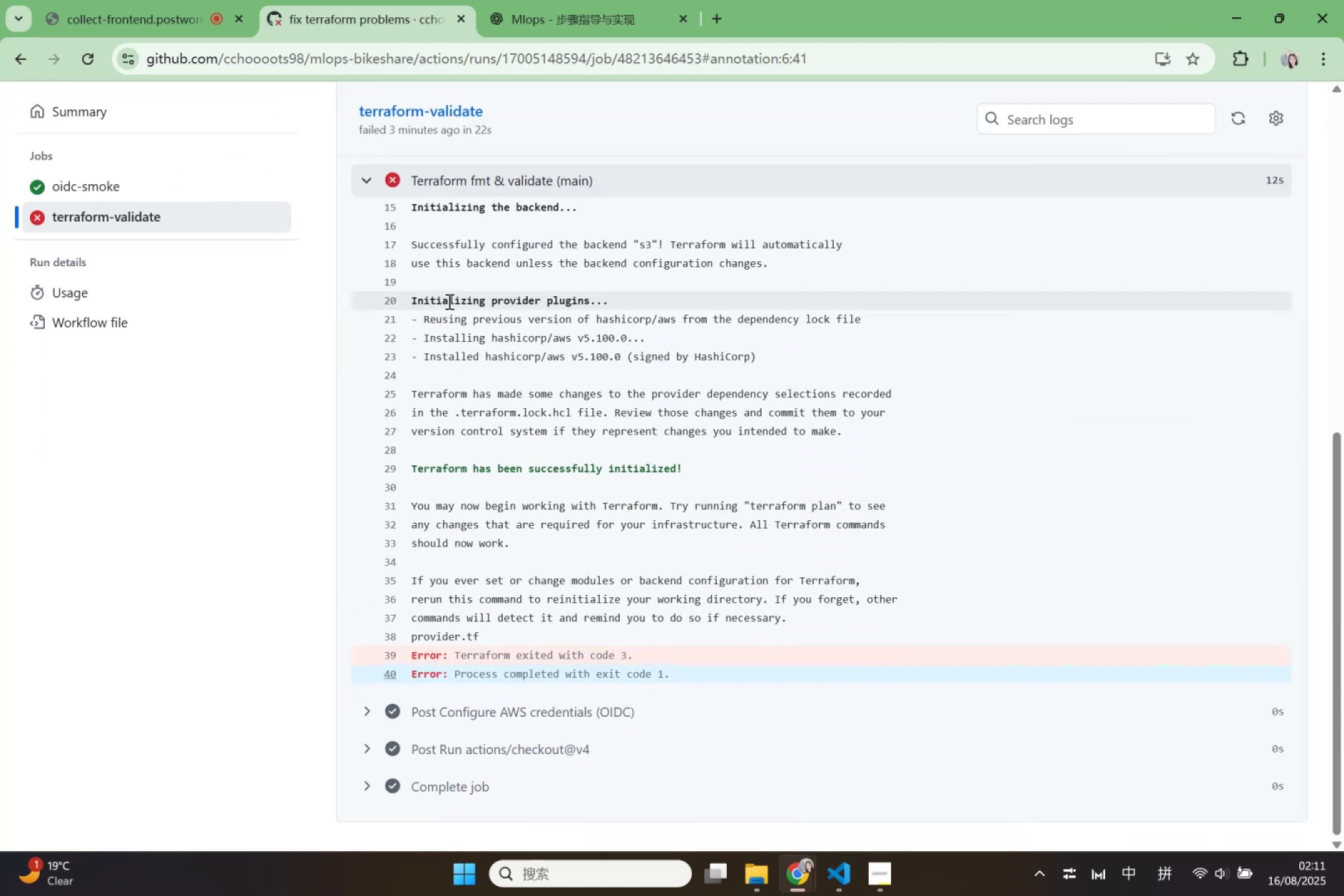 
scroll: coordinate [488, 386], scroll_direction: up, amount: 4.0
 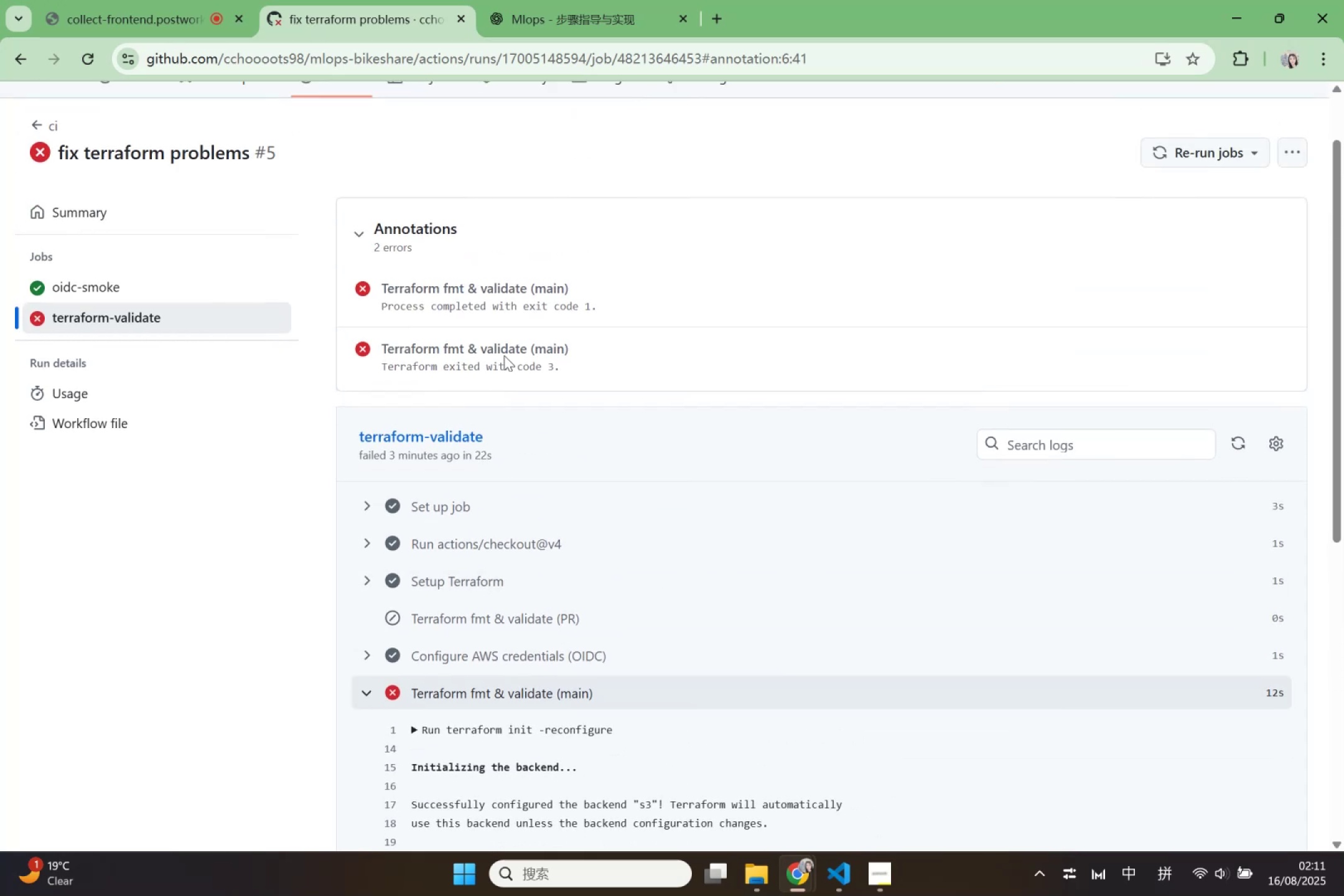 
left_click([511, 348])
 